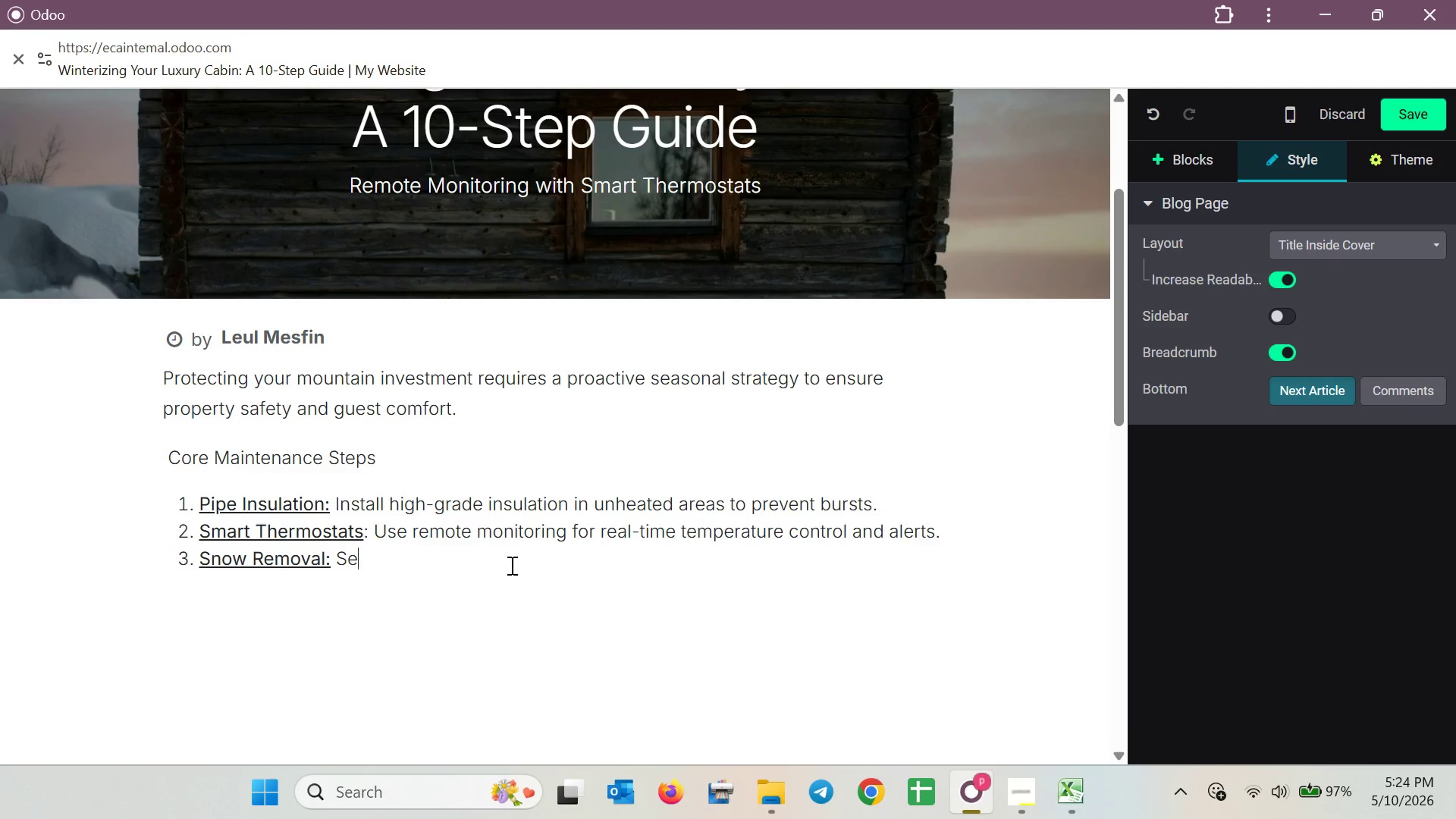 
wait(6.98)
 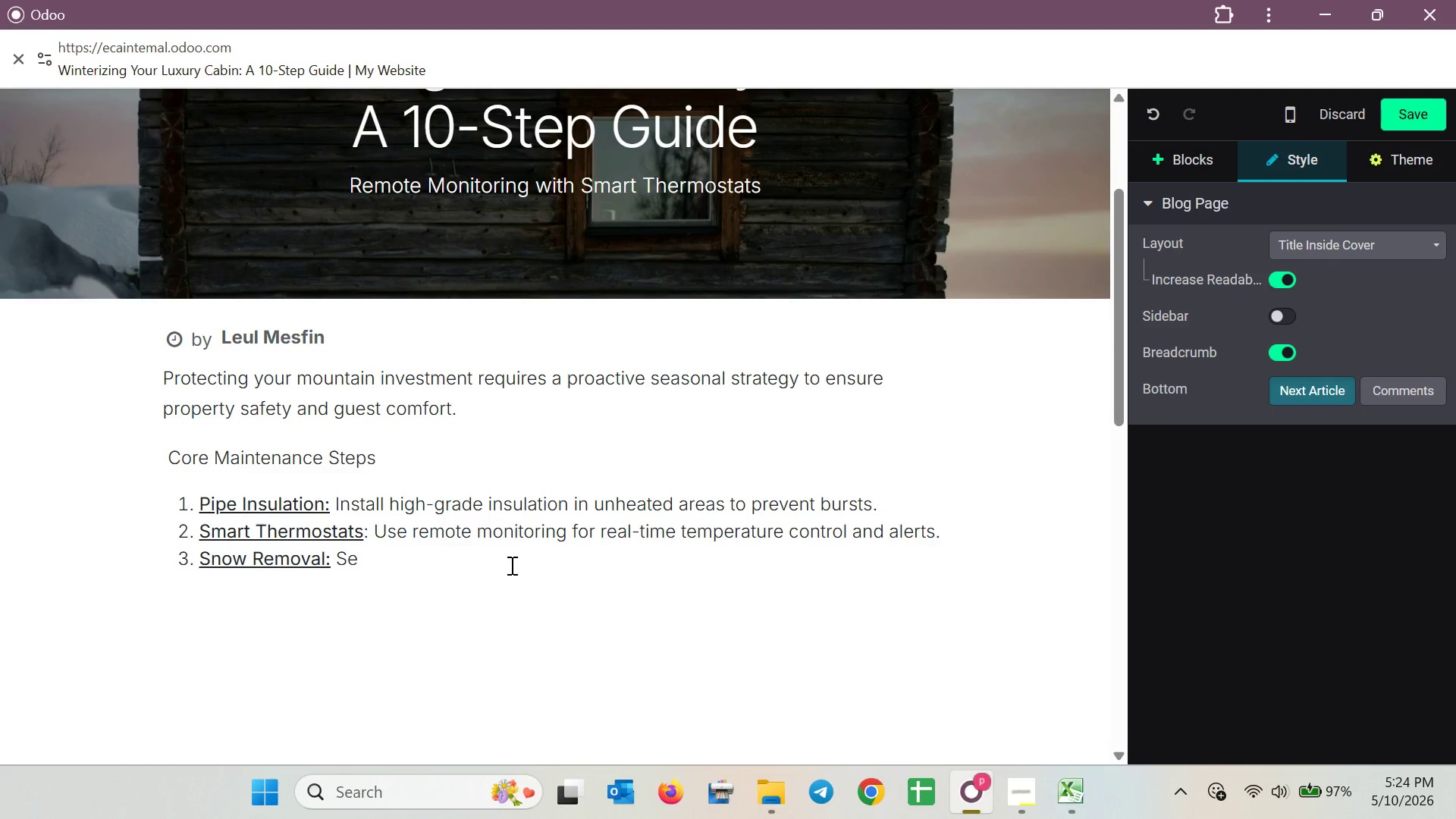 
key(C)
 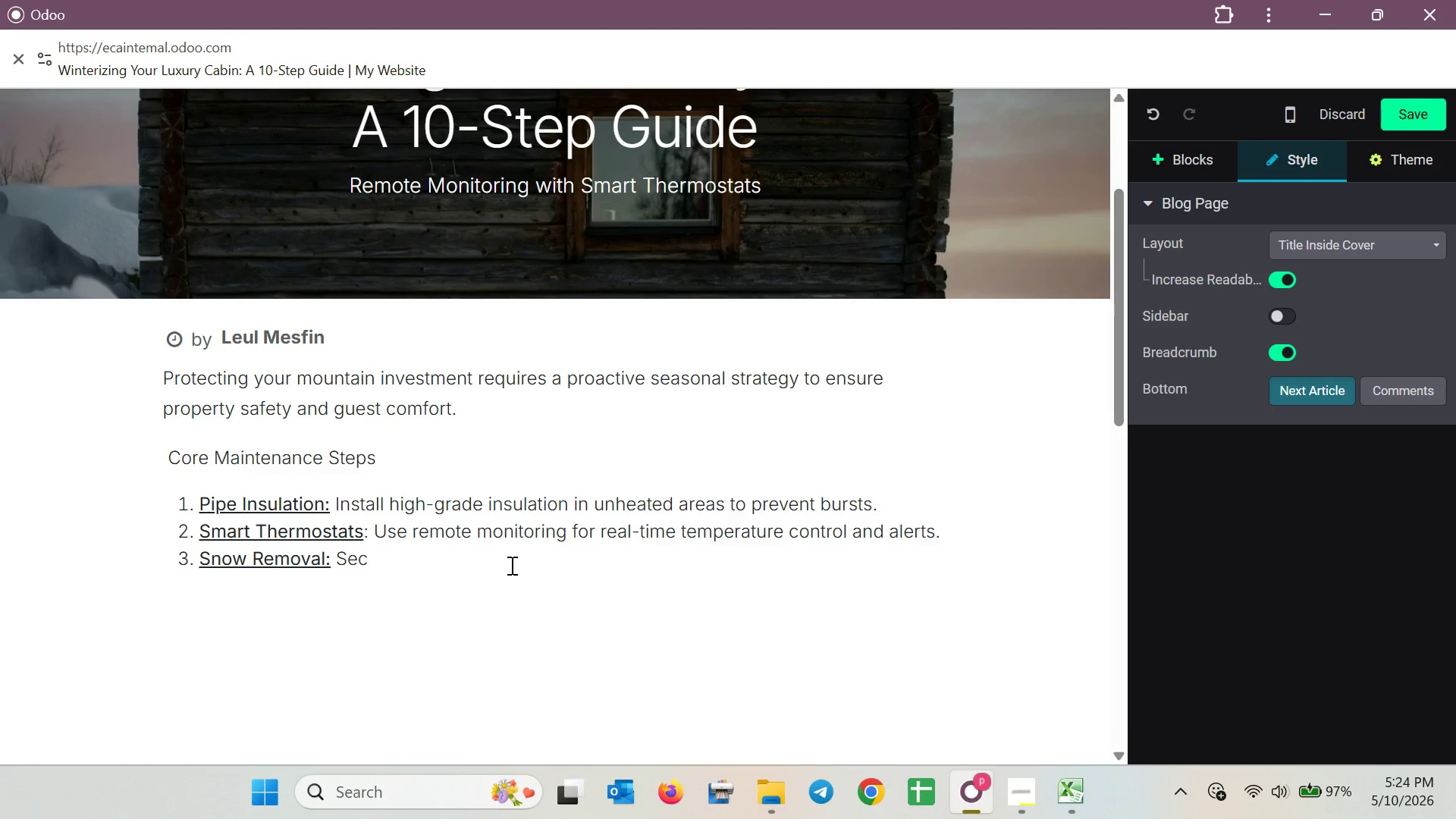 
type(ure )
 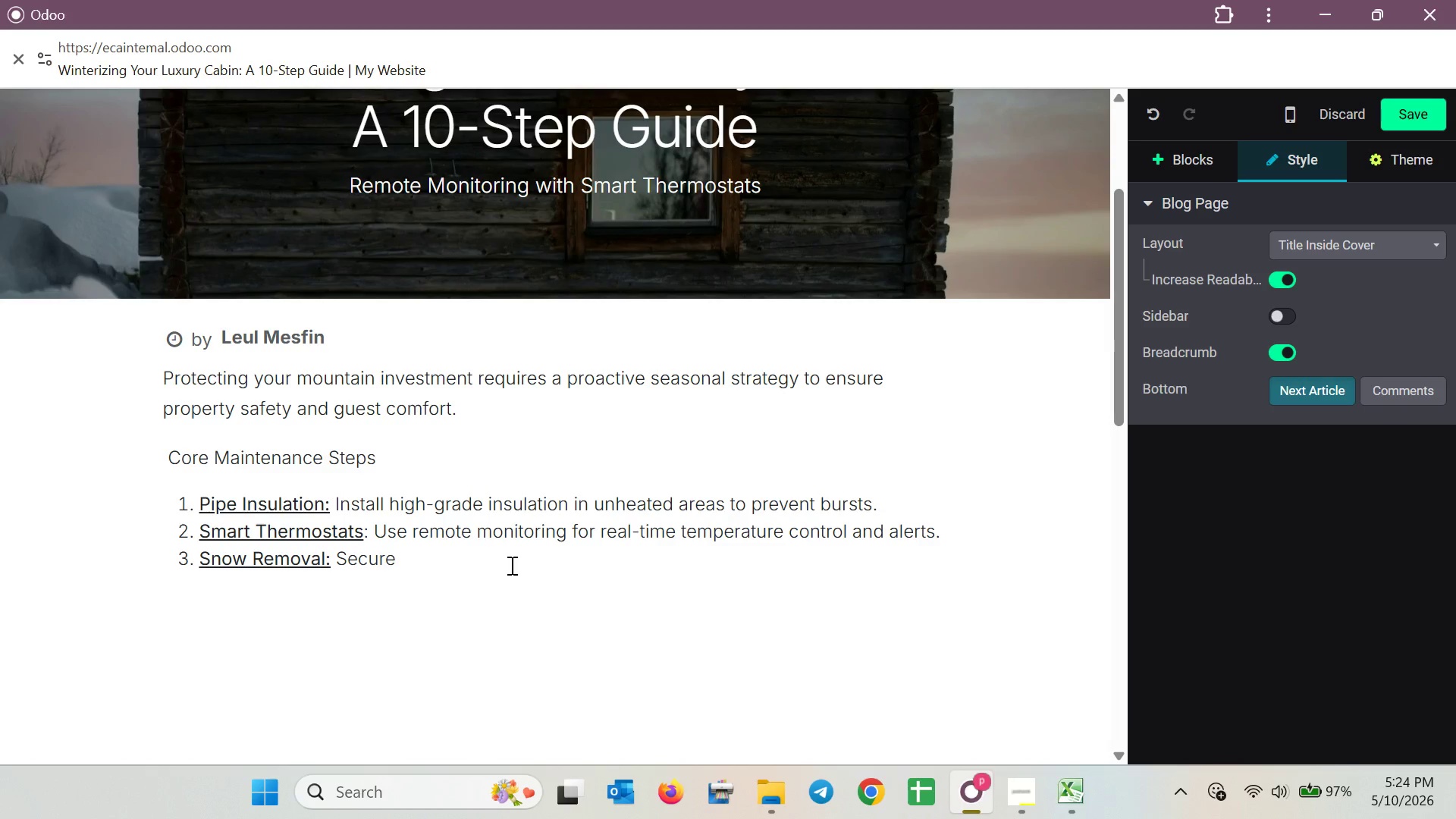 
wait(8.8)
 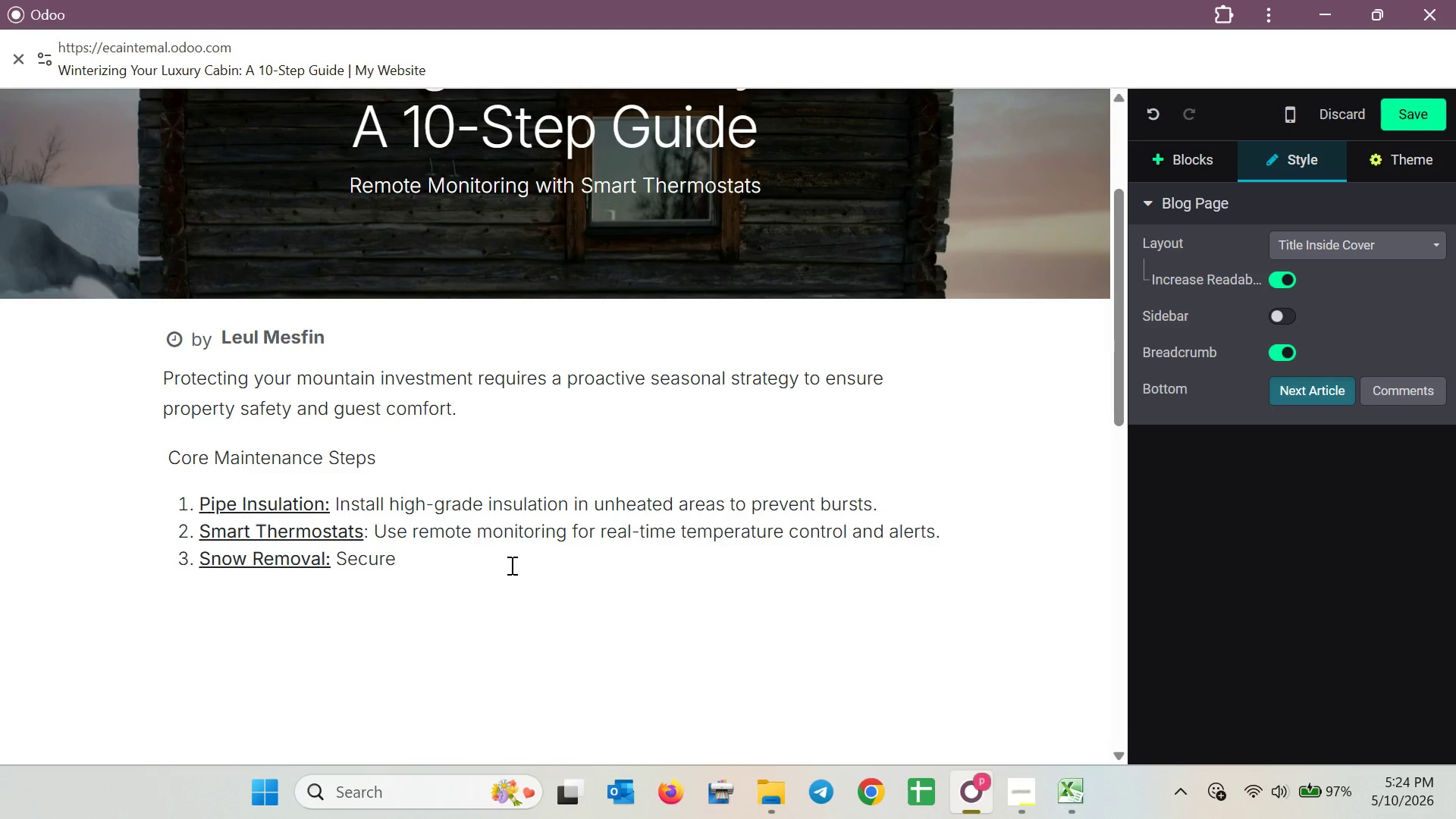 
key(P)
 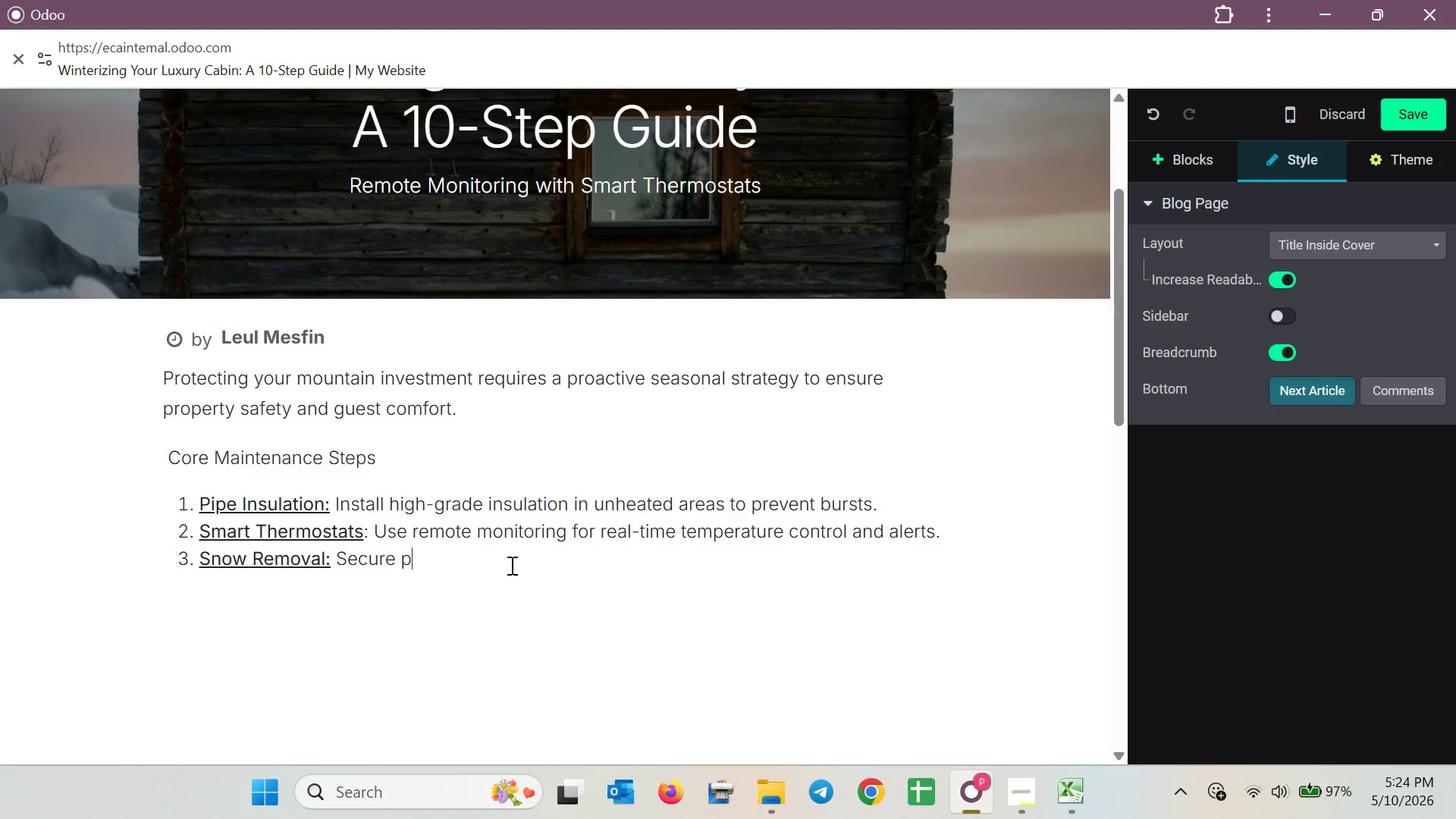 
key(R)
 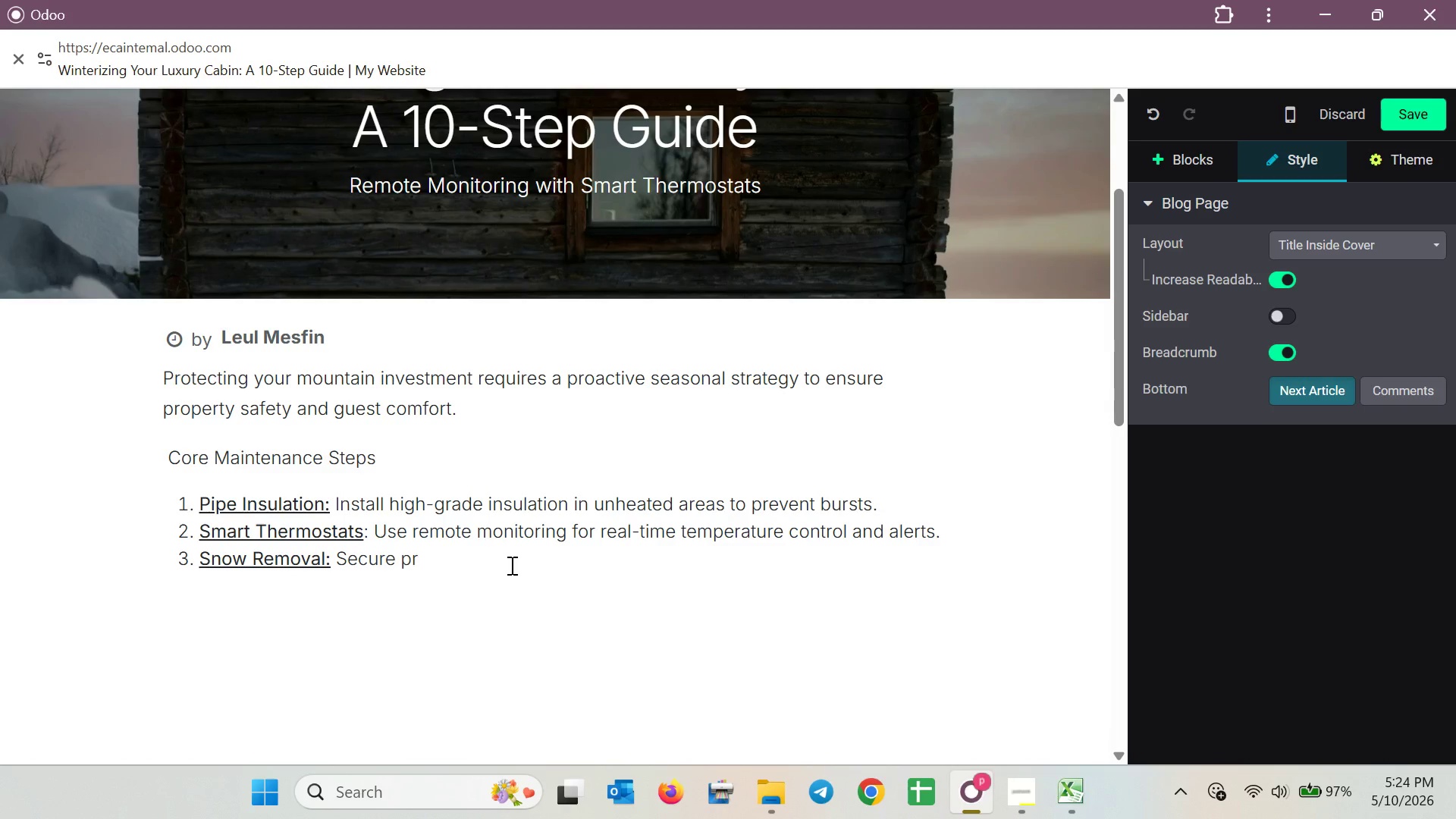 
wait(6.12)
 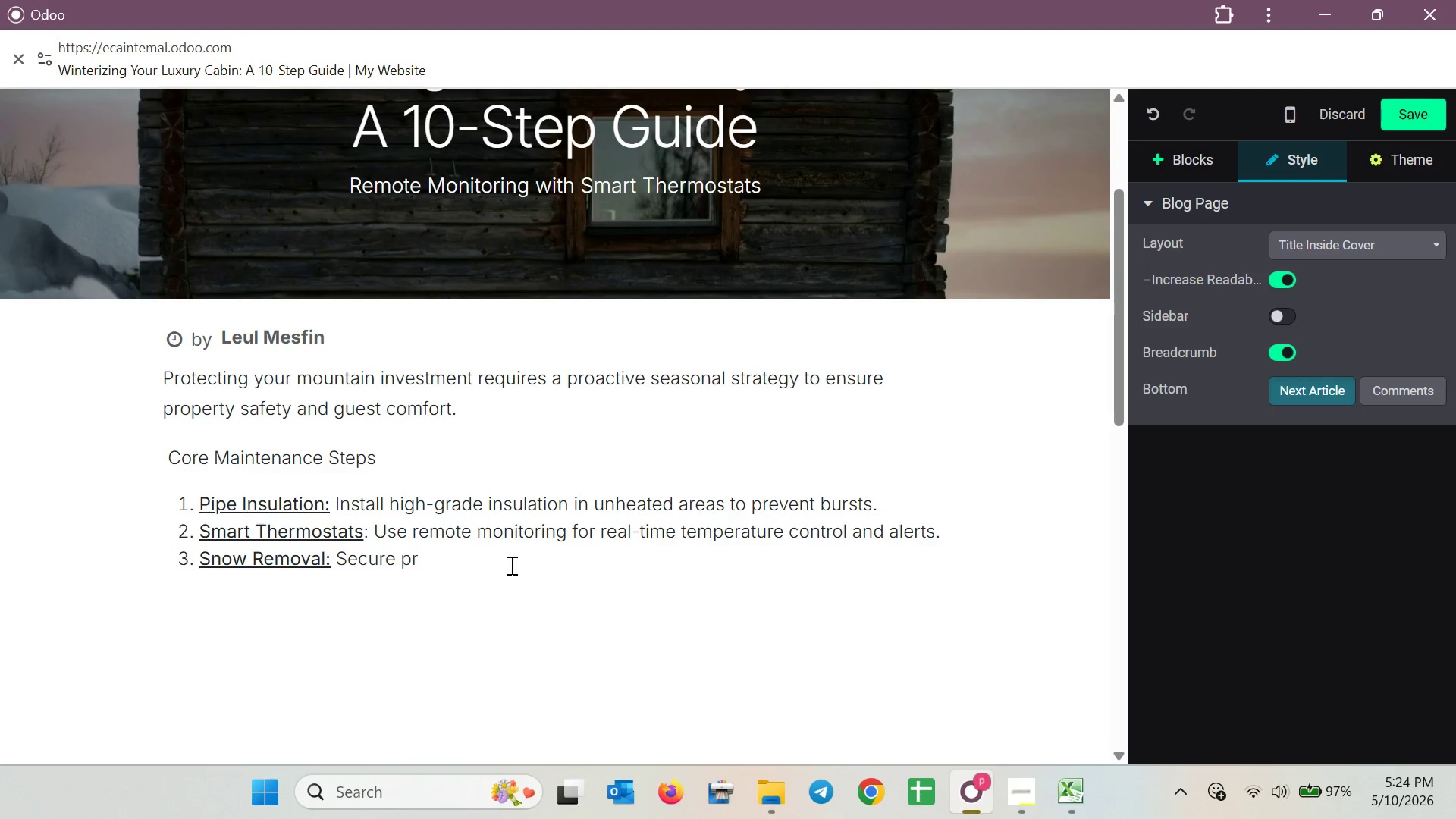 
type(ofessional)
 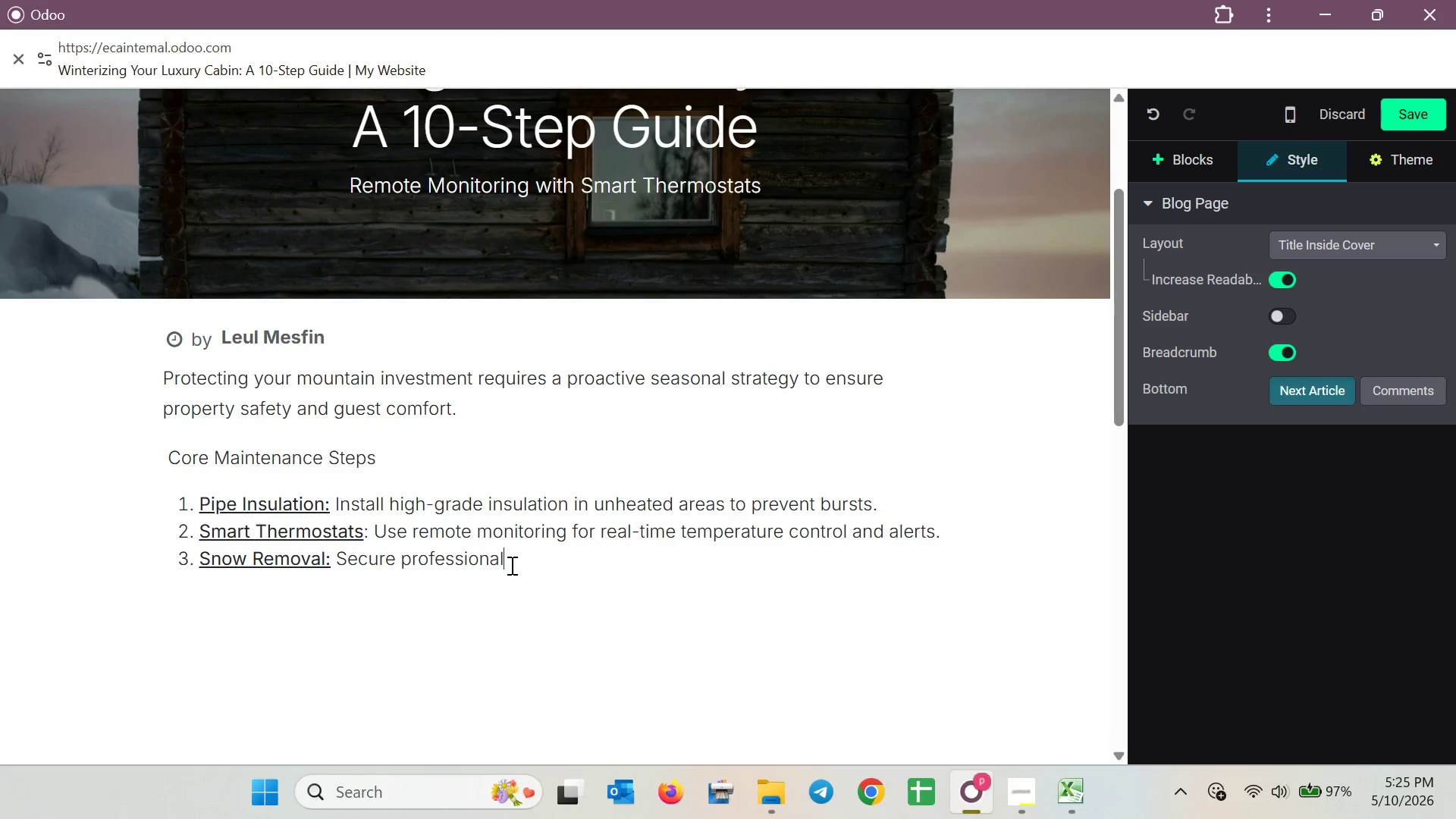 
wait(20.0)
 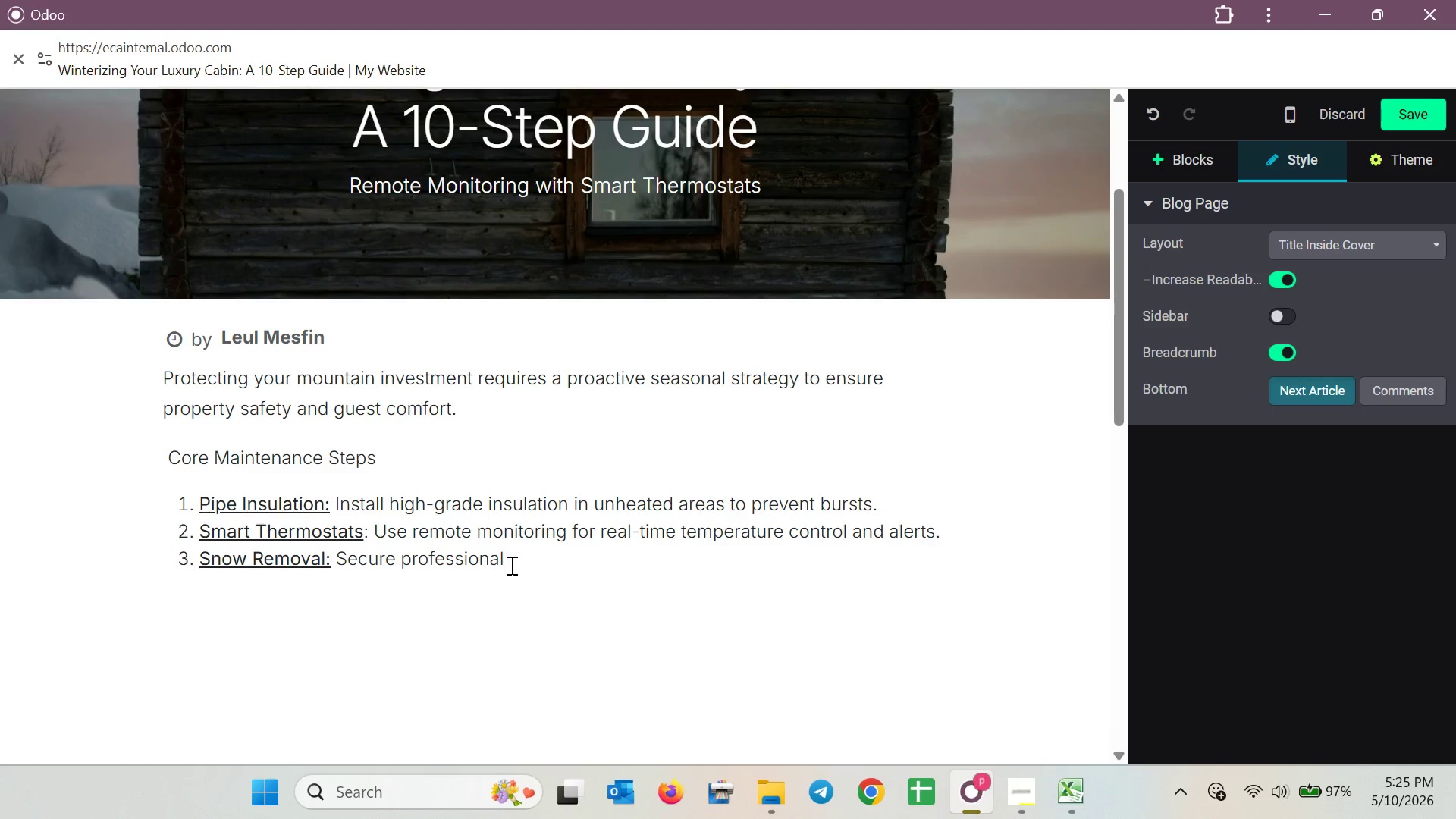 
type( C)
key(Backspace)
type(contracts)
 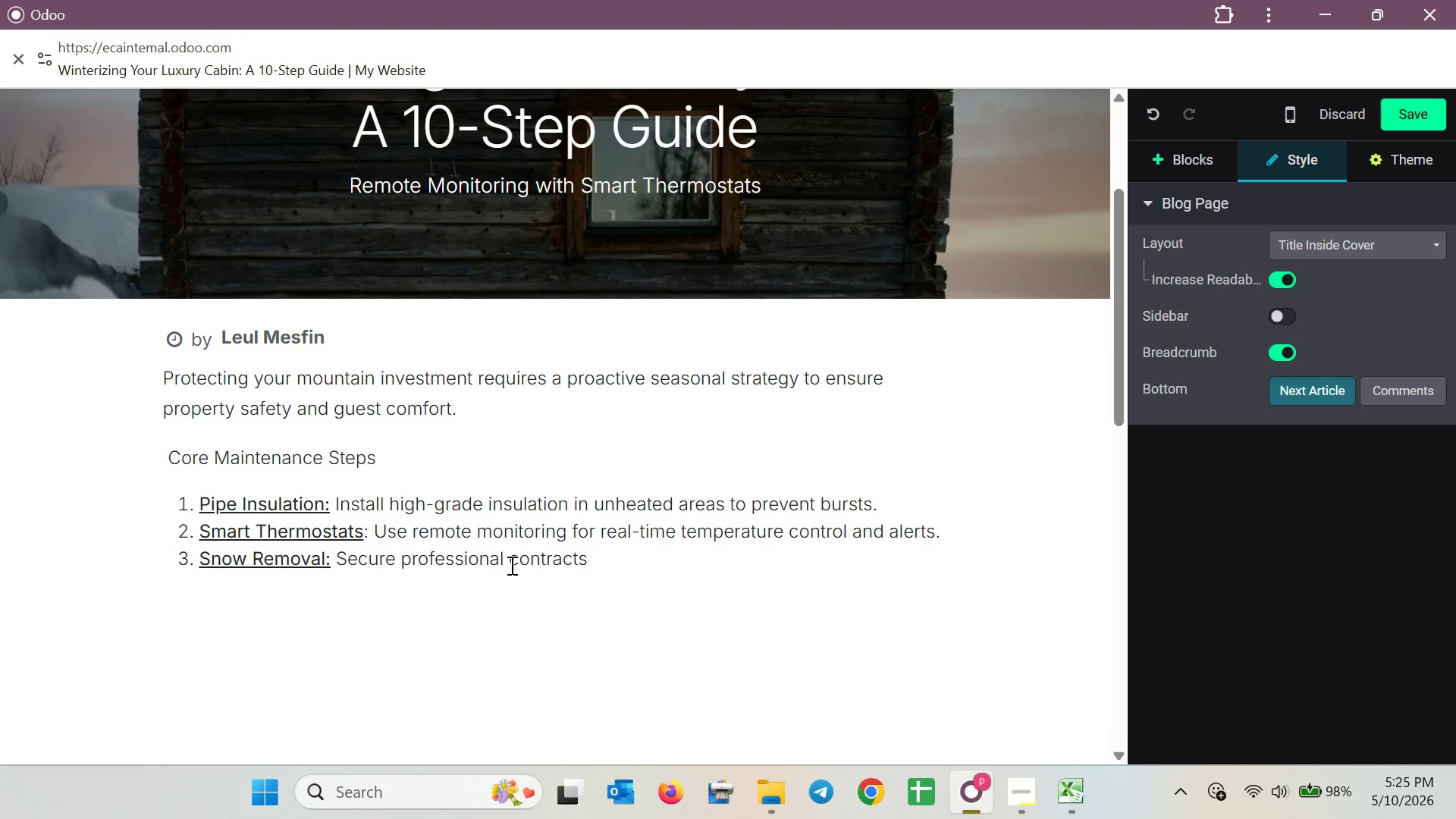 
wait(24.03)
 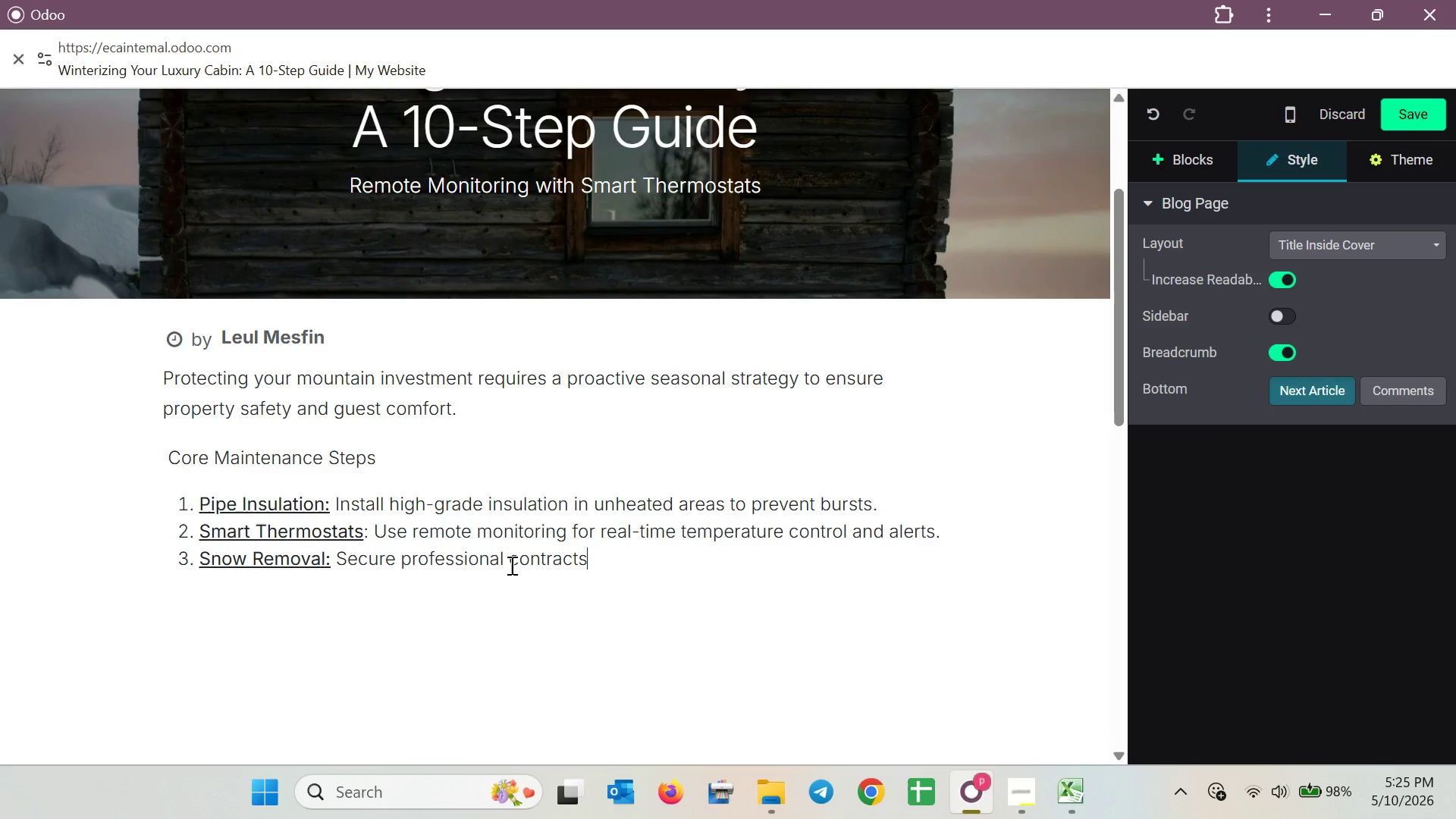 
type( early)
 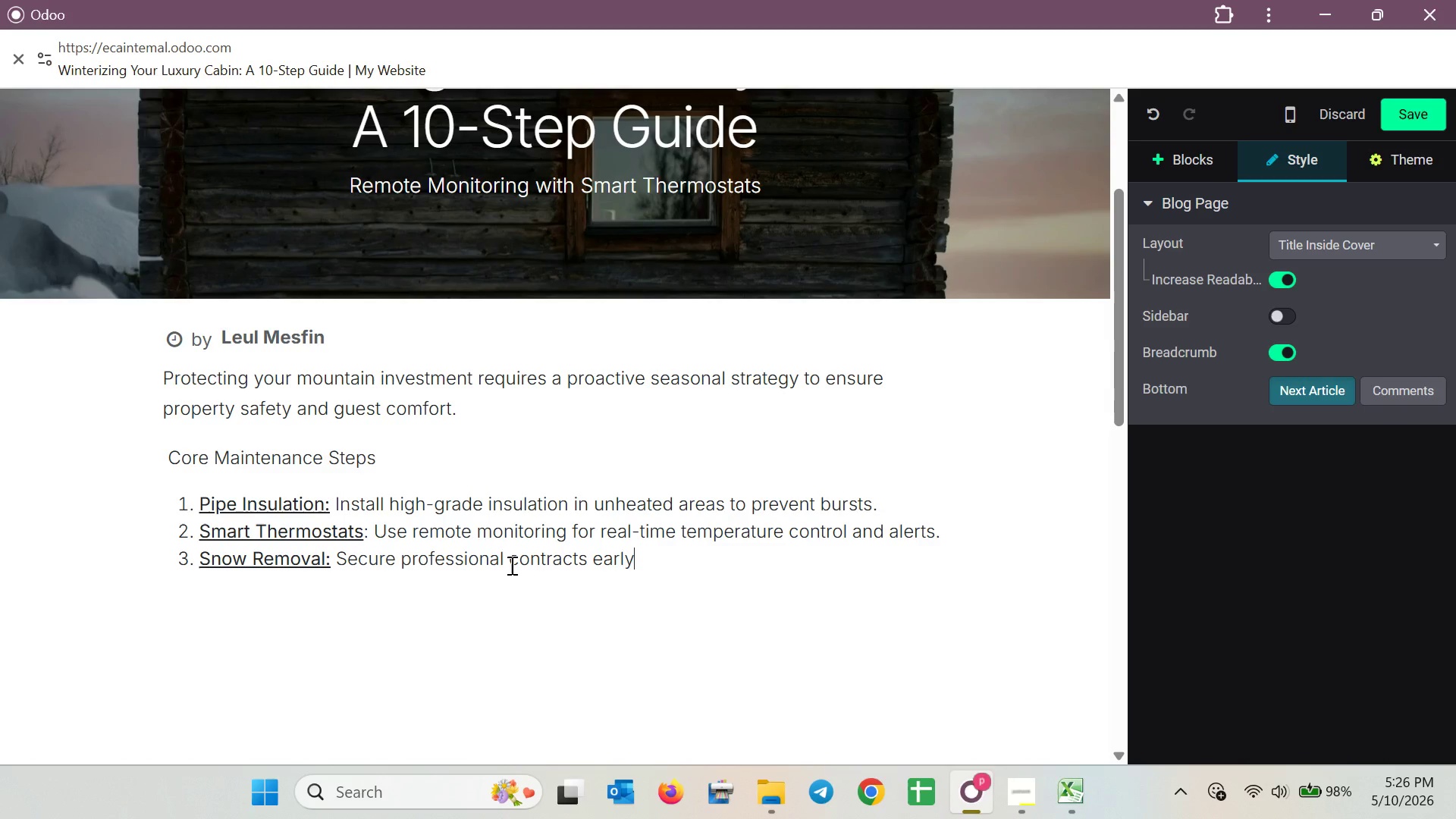 
wait(15.77)
 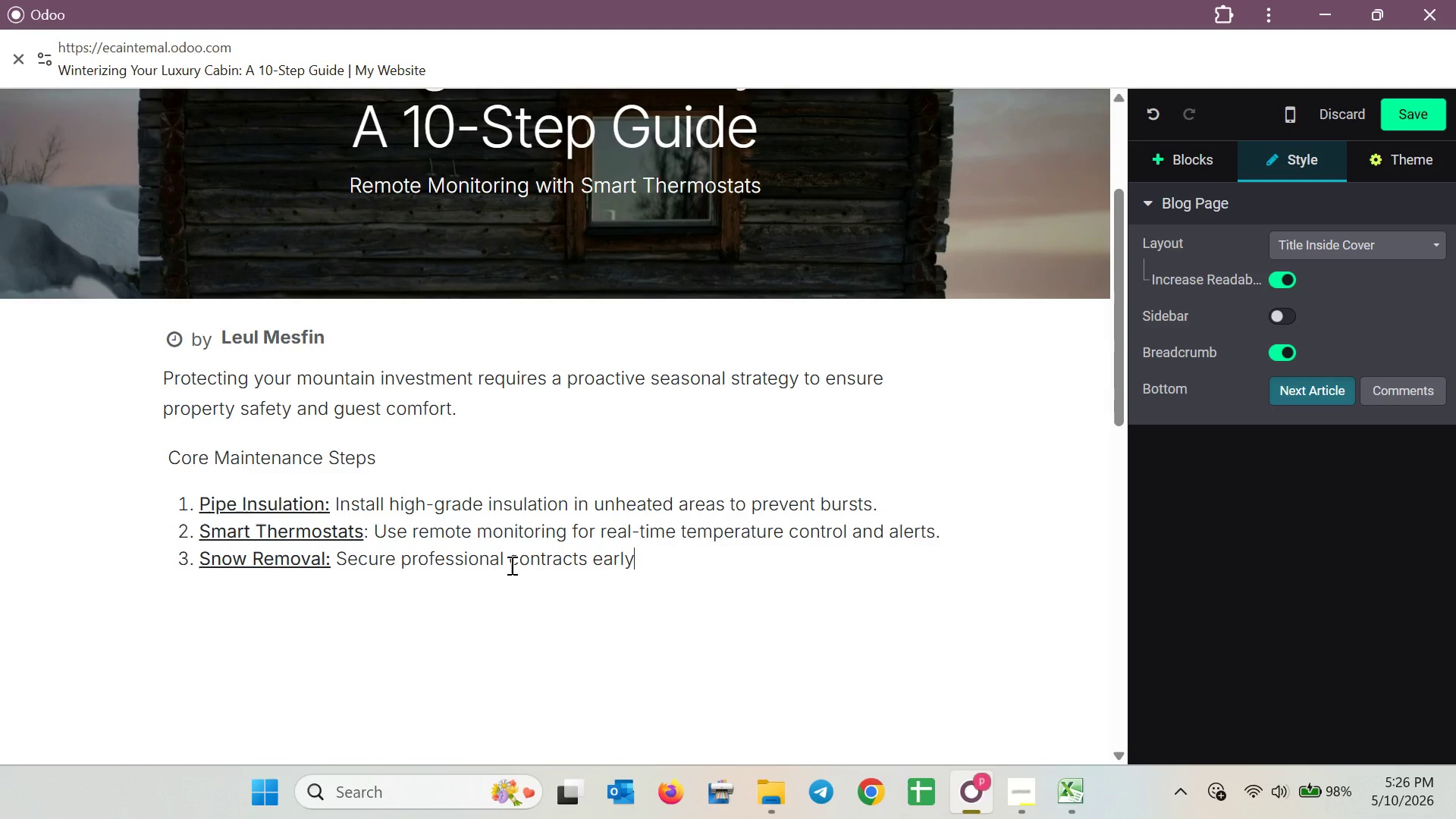 
type( to )
 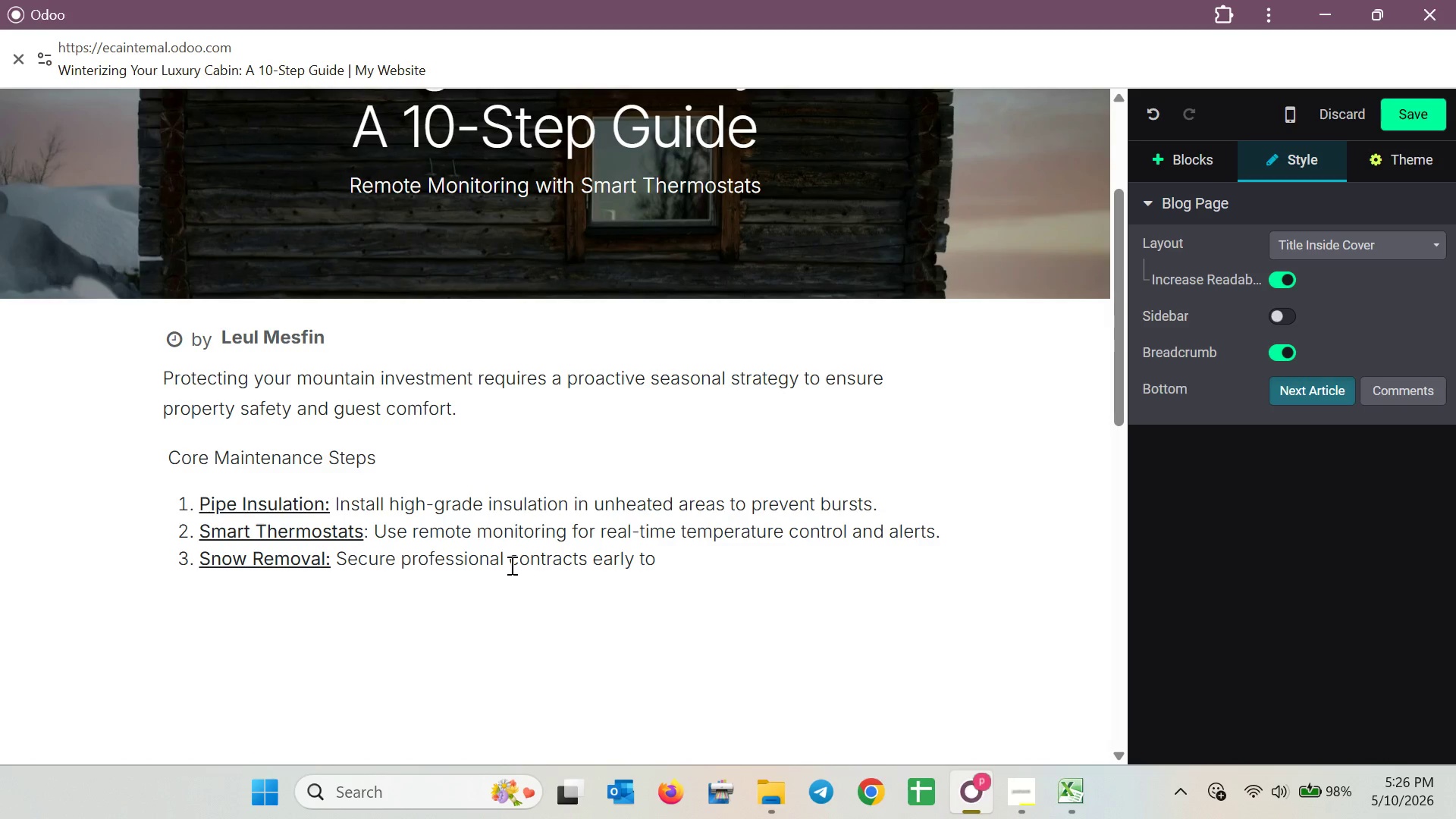 
wait(22.83)
 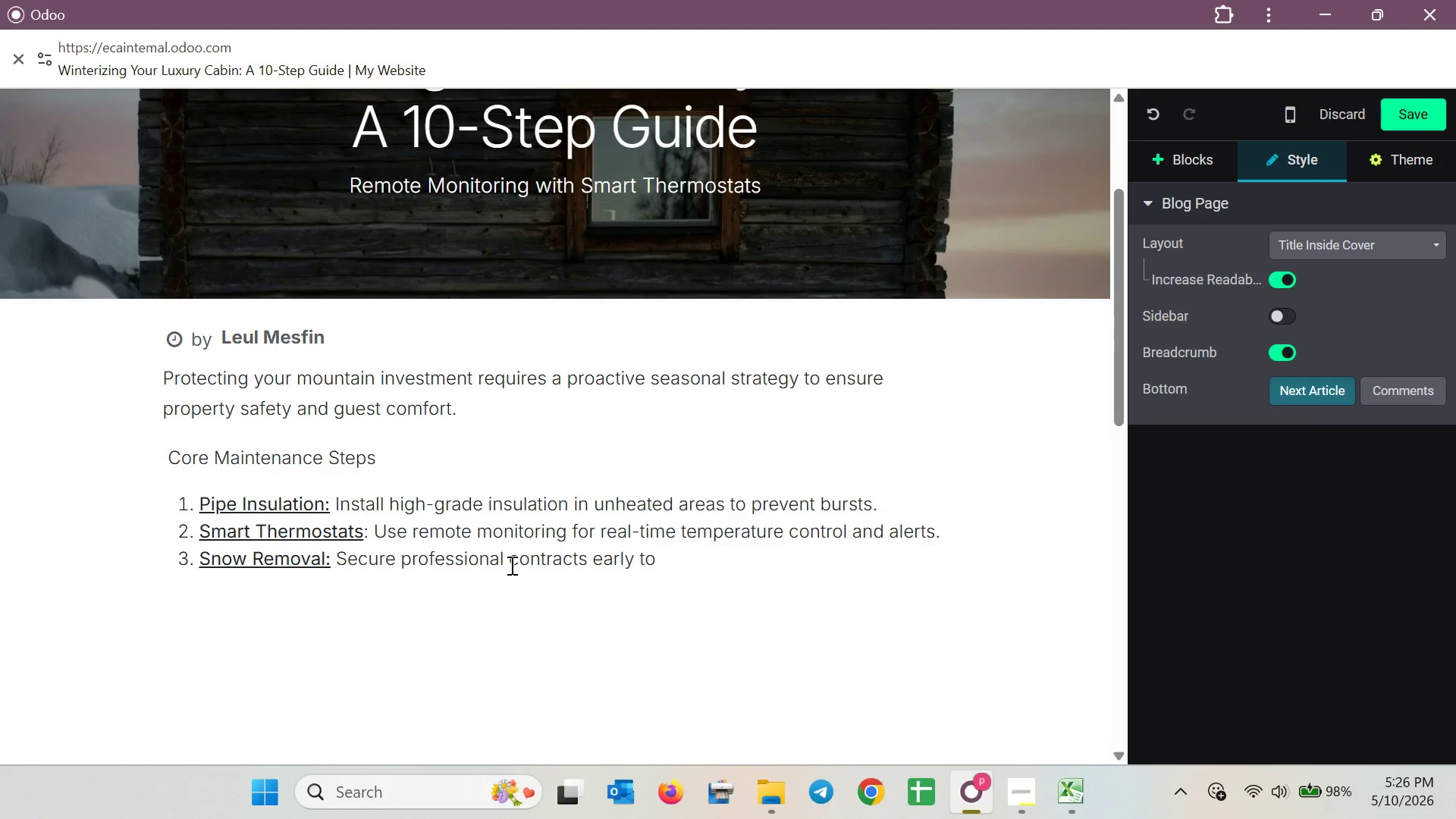 
type(garantee )
 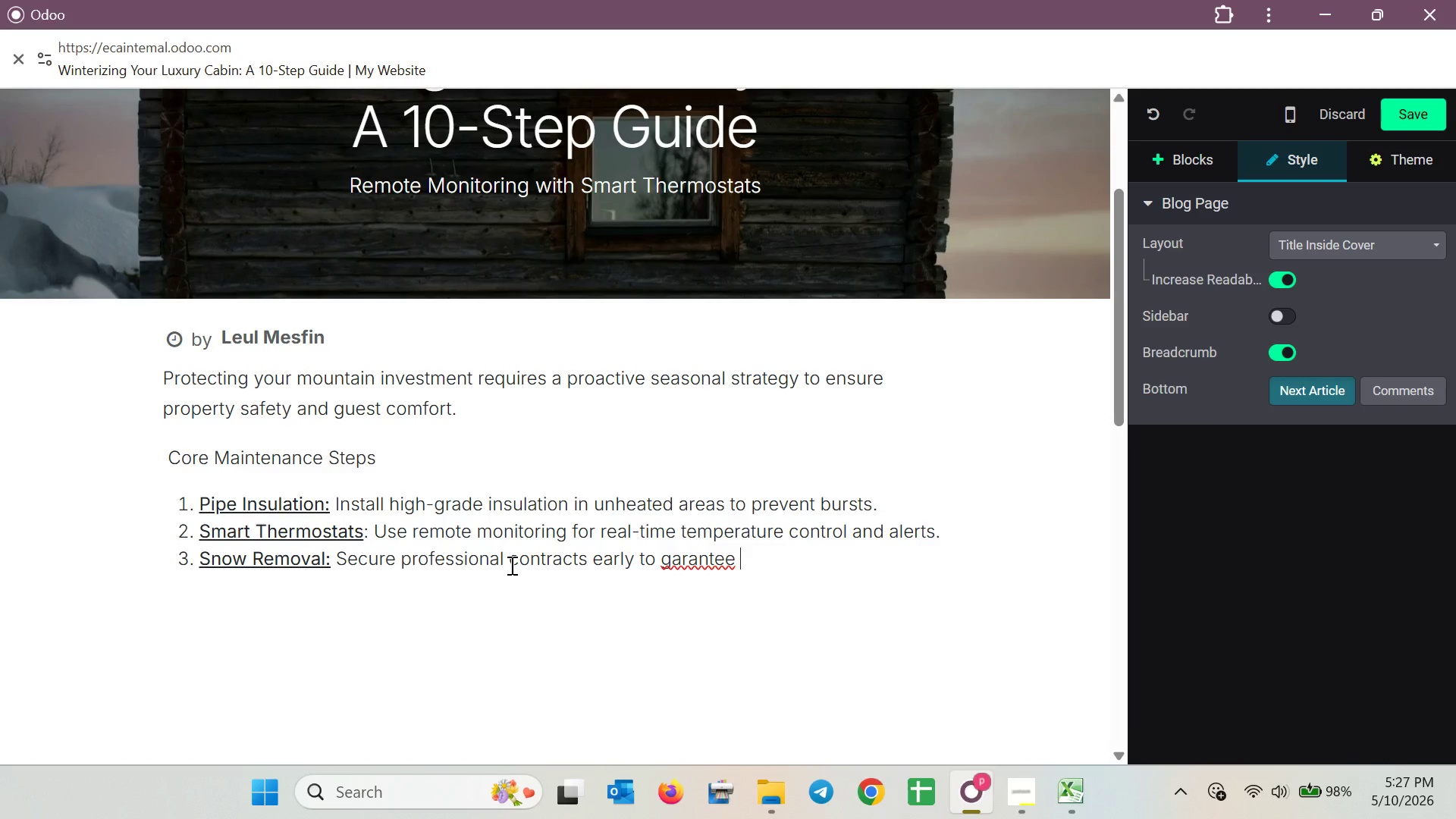 
wait(10.45)
 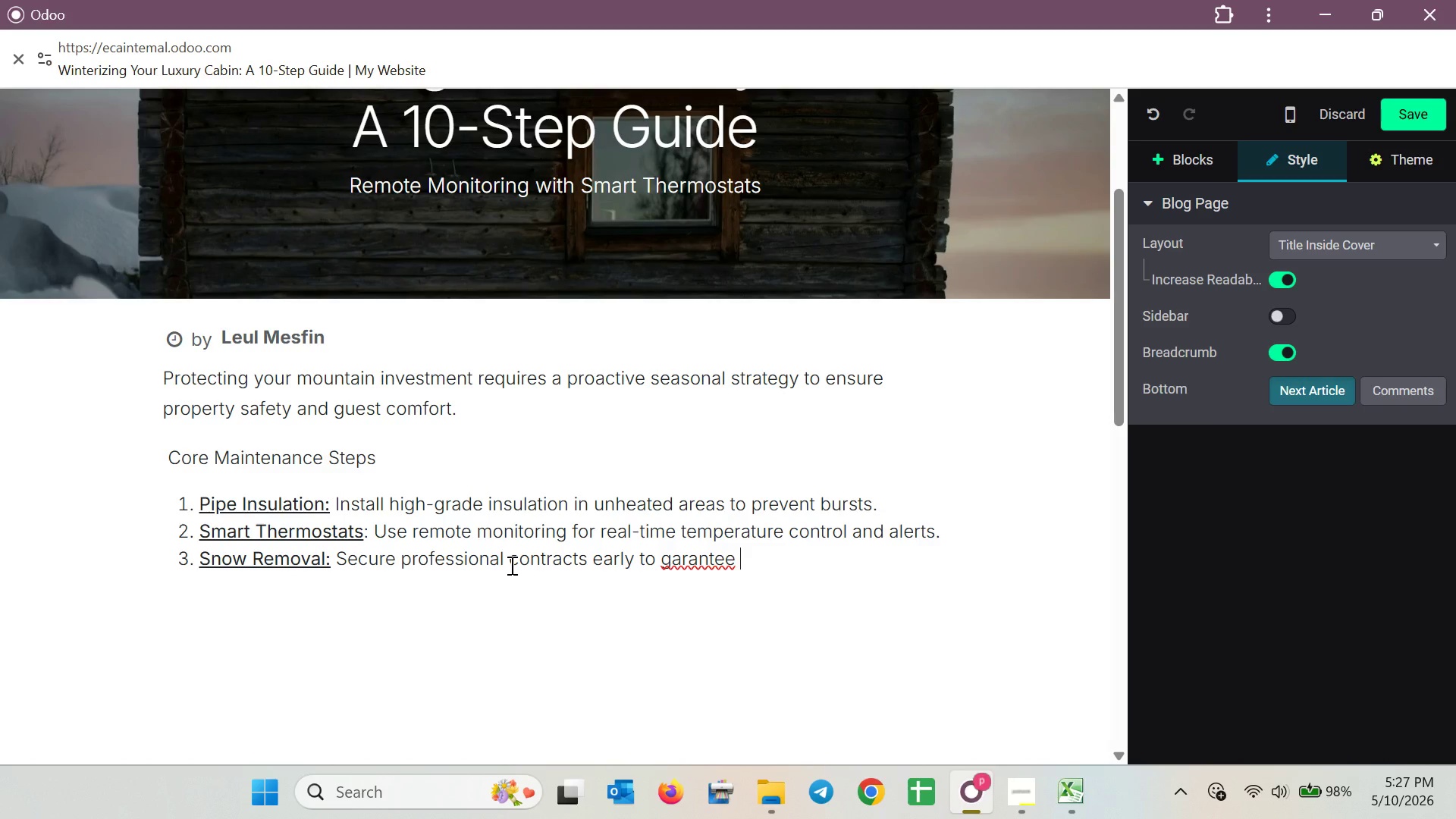 
type( )
key(Backspace)
key(Backspace)
type(uar)
 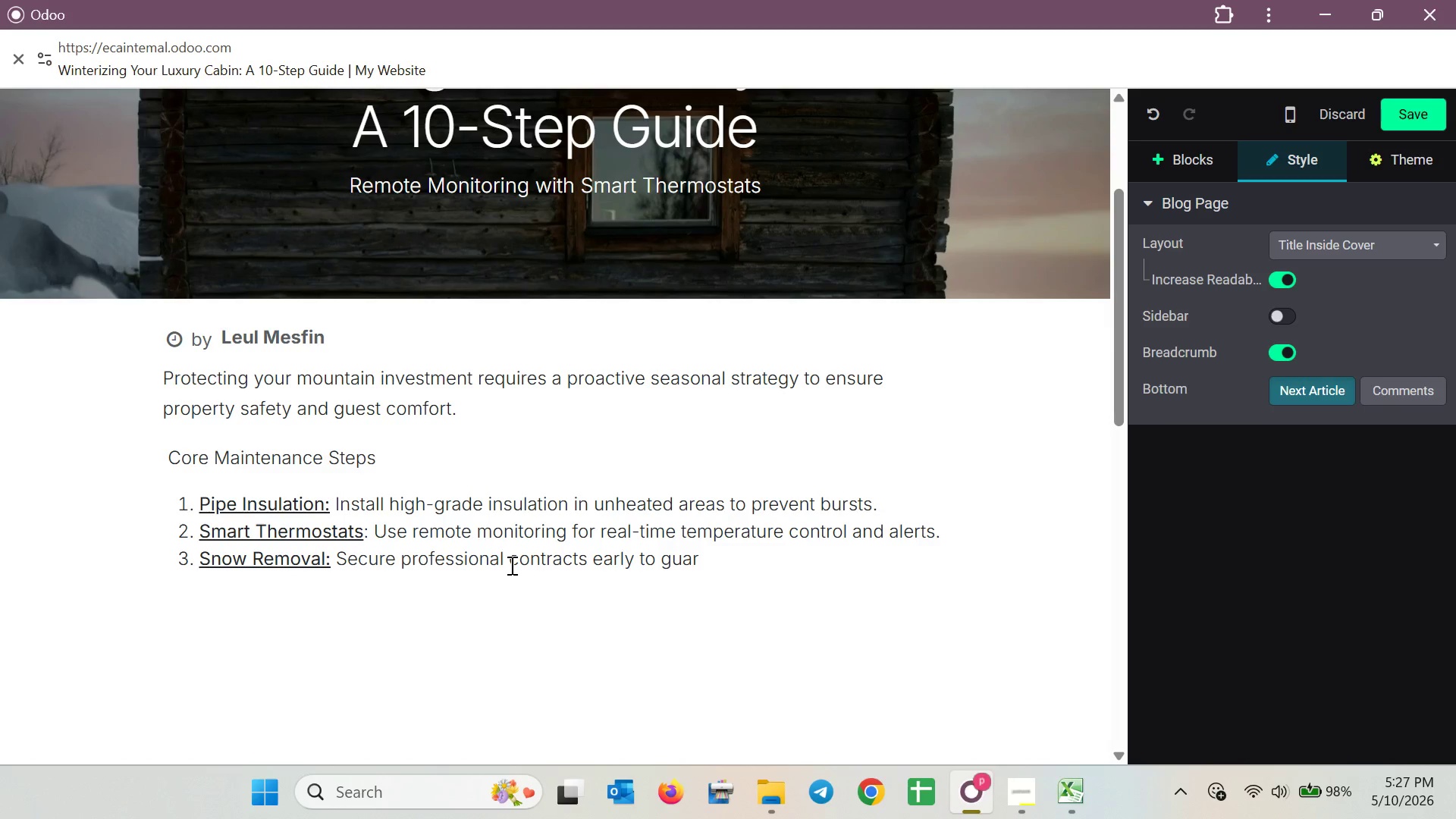 
wait(8.09)
 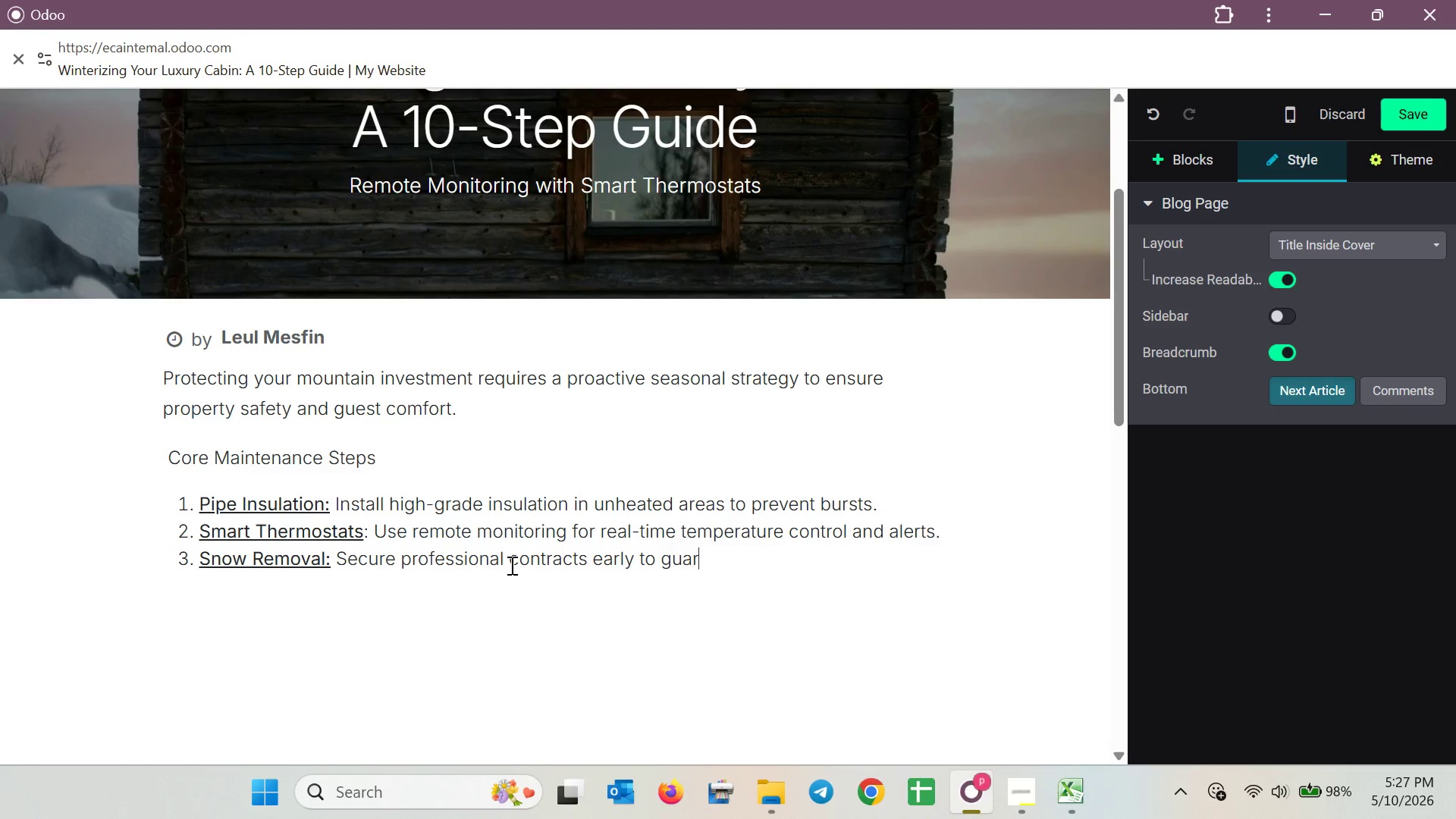 
type(antee property)
 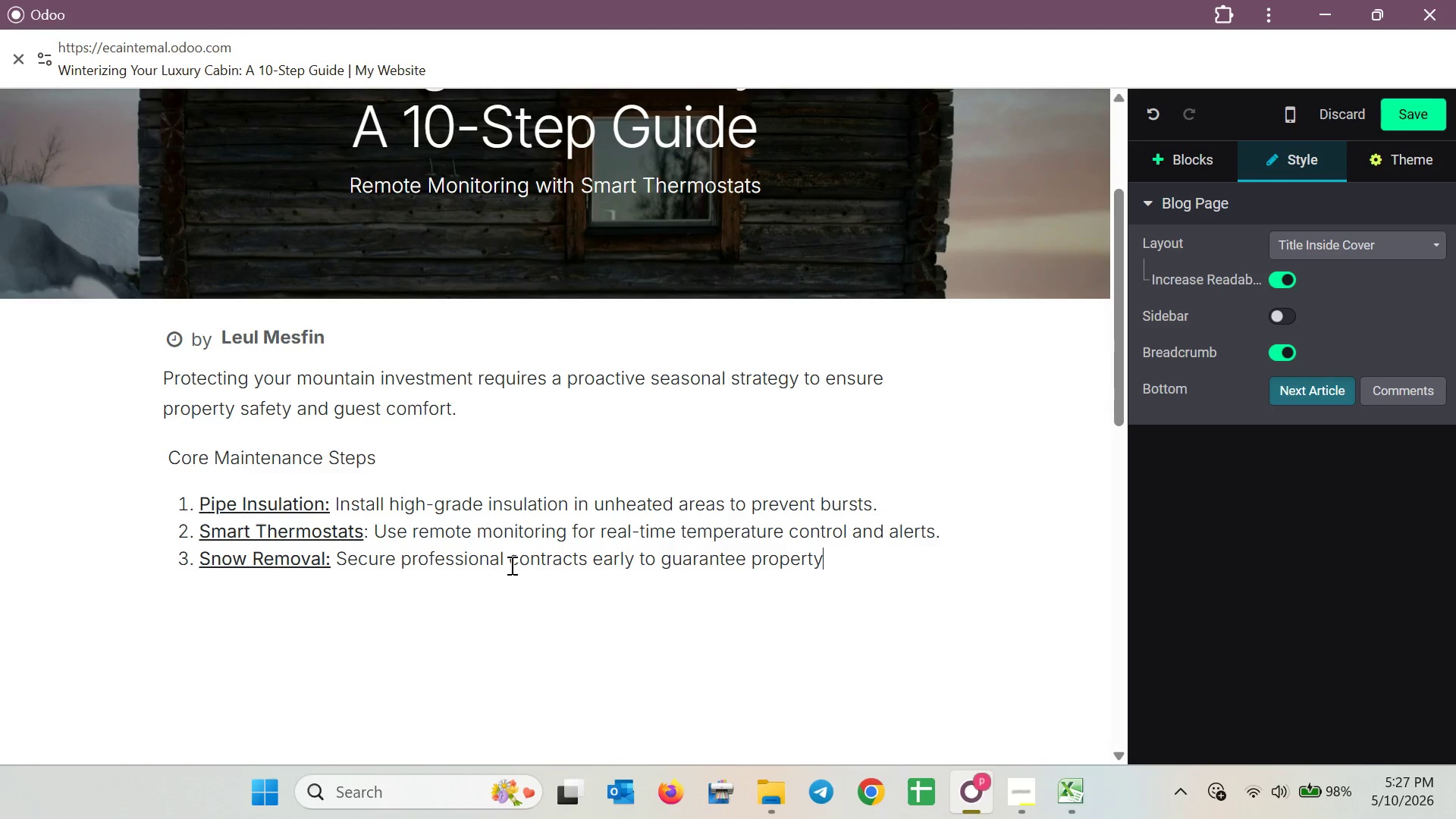 
wait(19.19)
 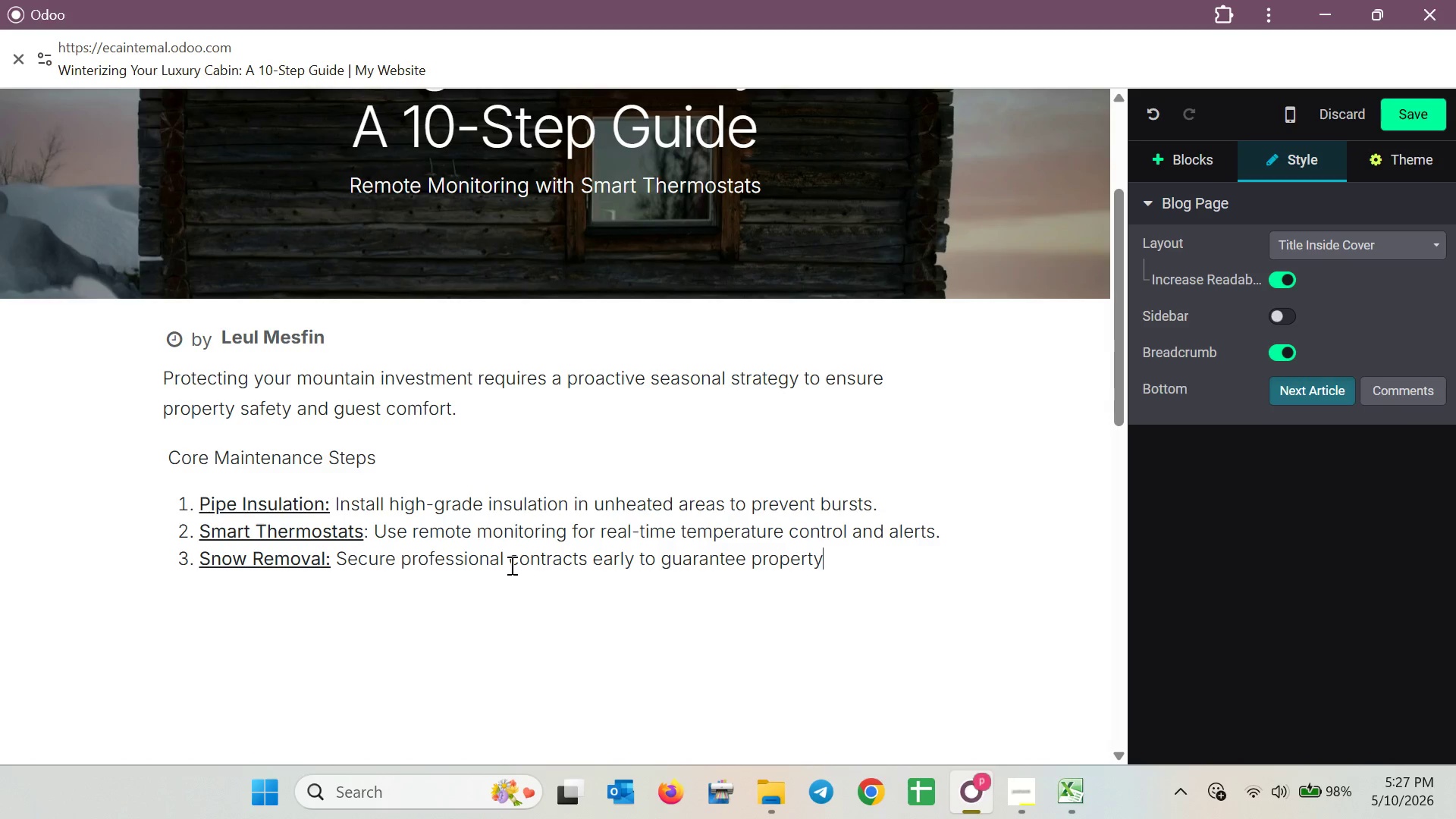 
key(Space)
 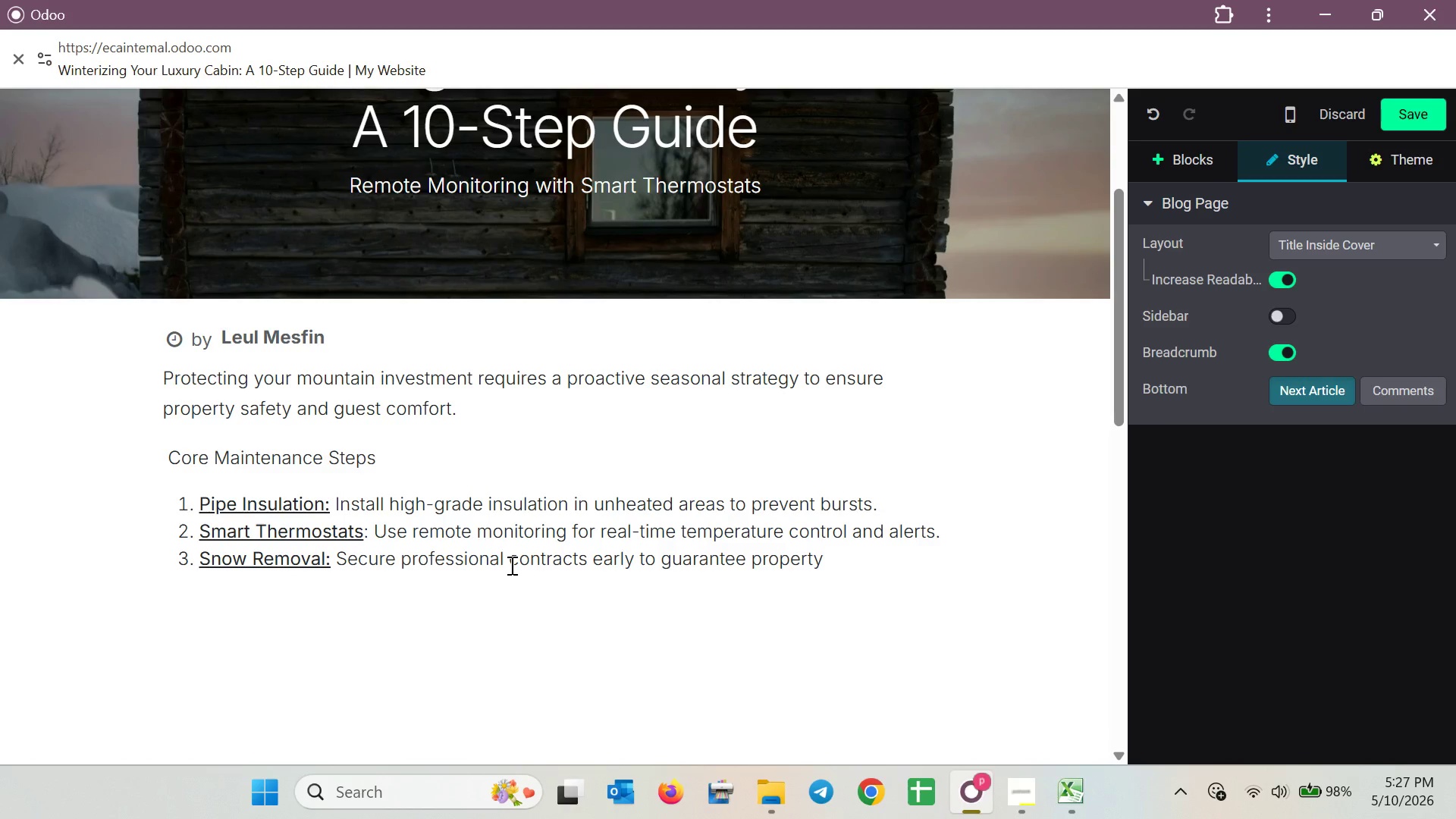 
key(Shift+A)
 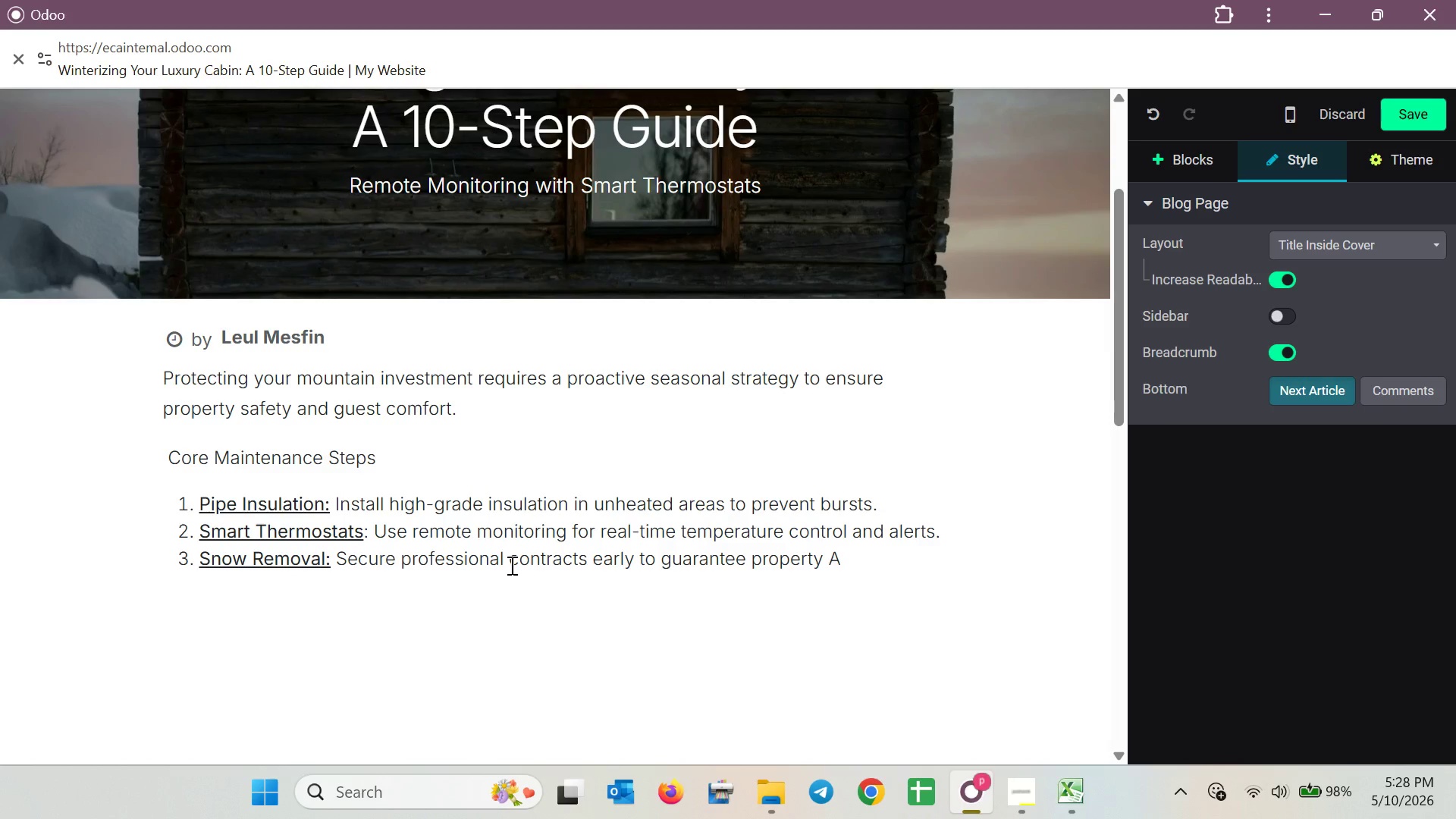 
wait(12.0)
 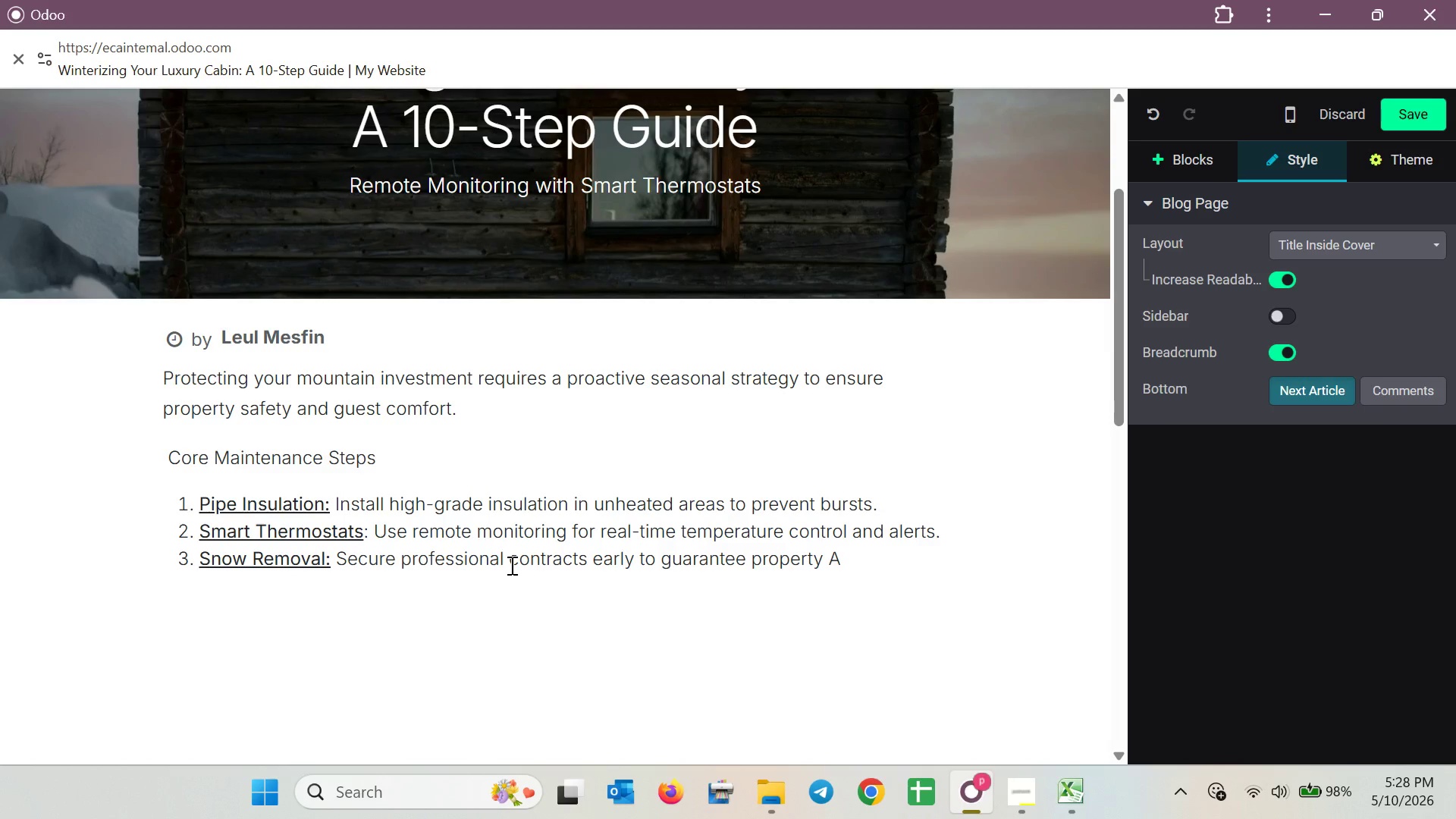 
key(Backspace)
type(accessibility )
key(Backspace)
type(. )
 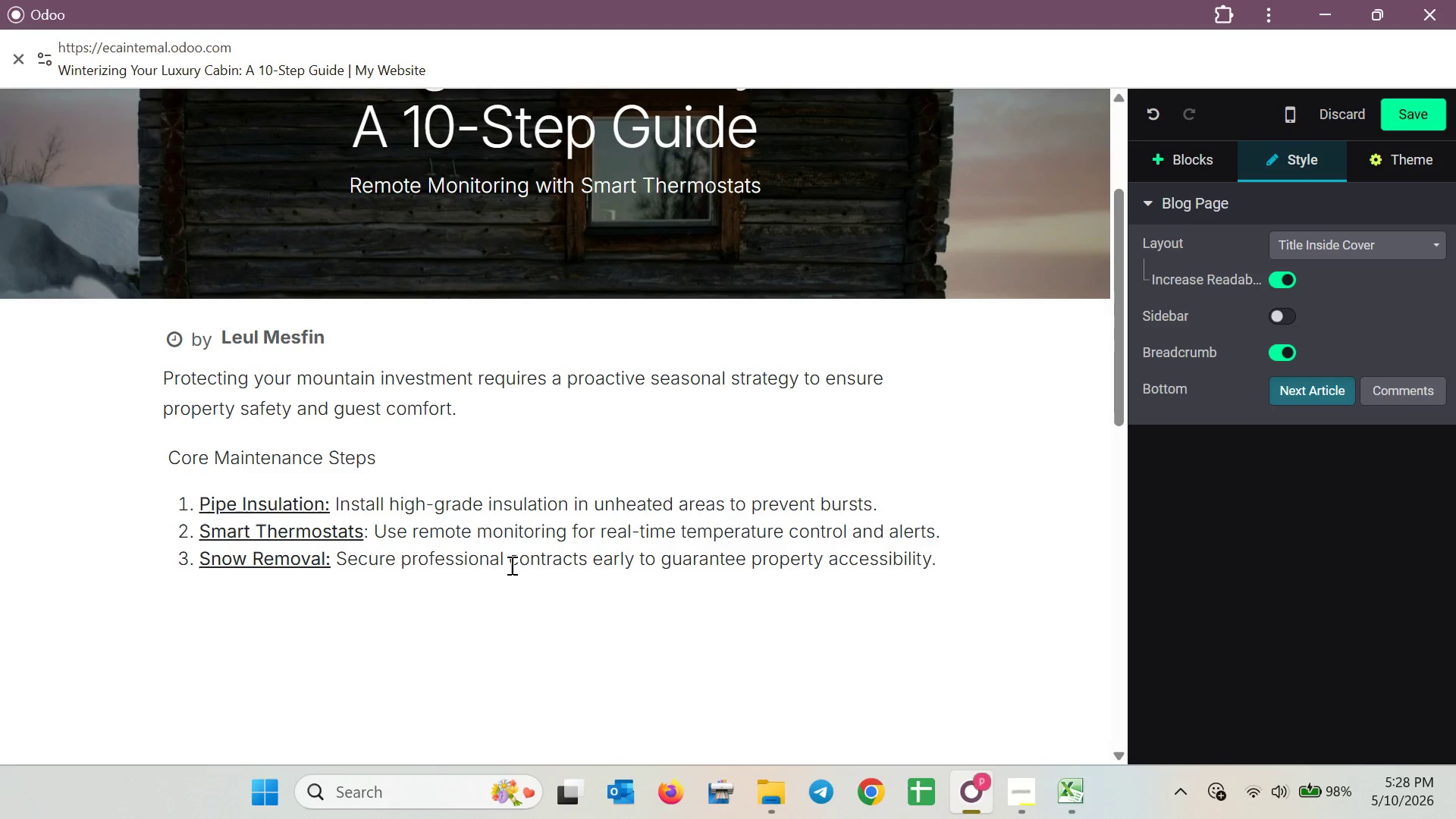 
key(Enter)
 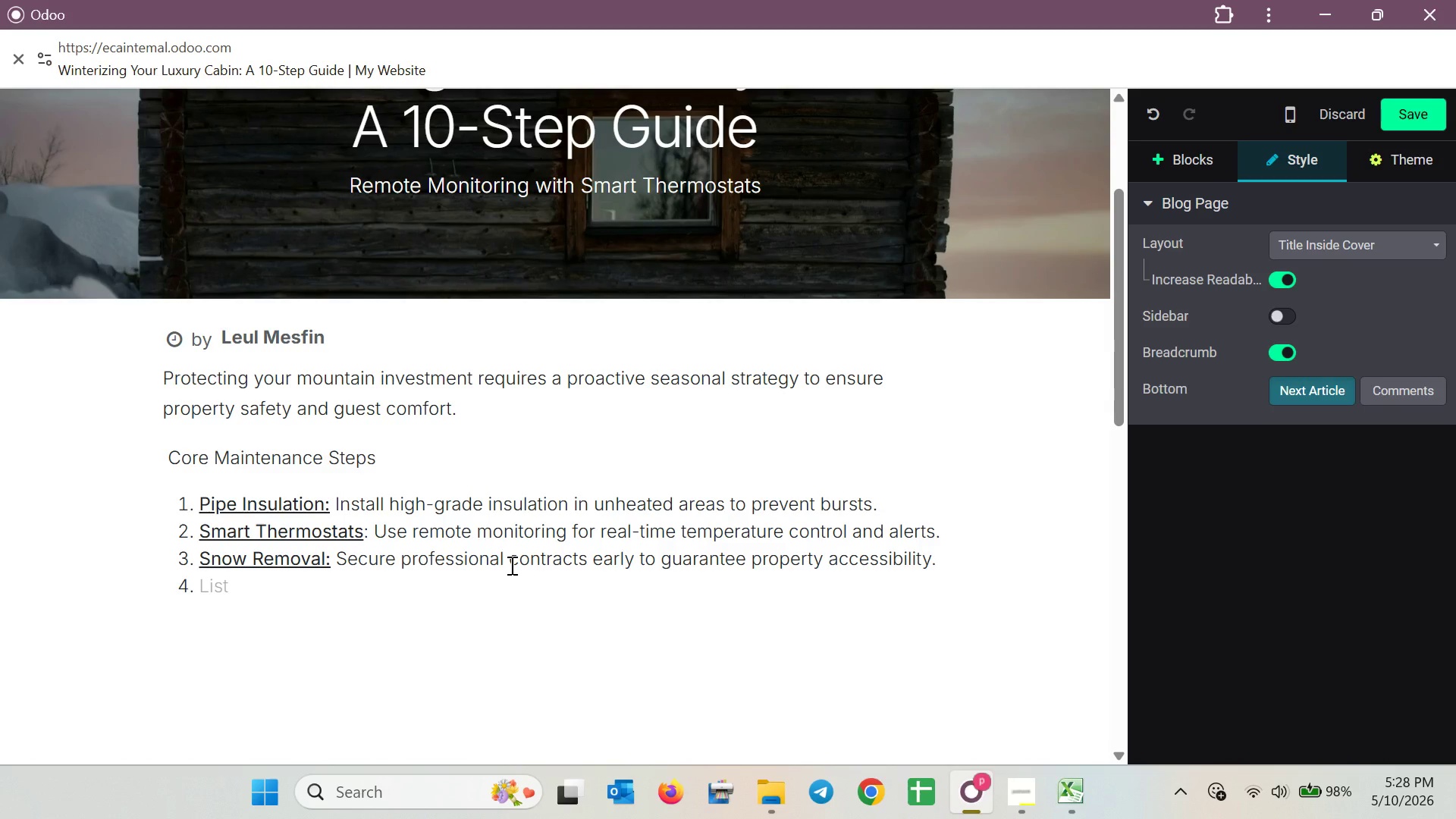 
wait(19.3)
 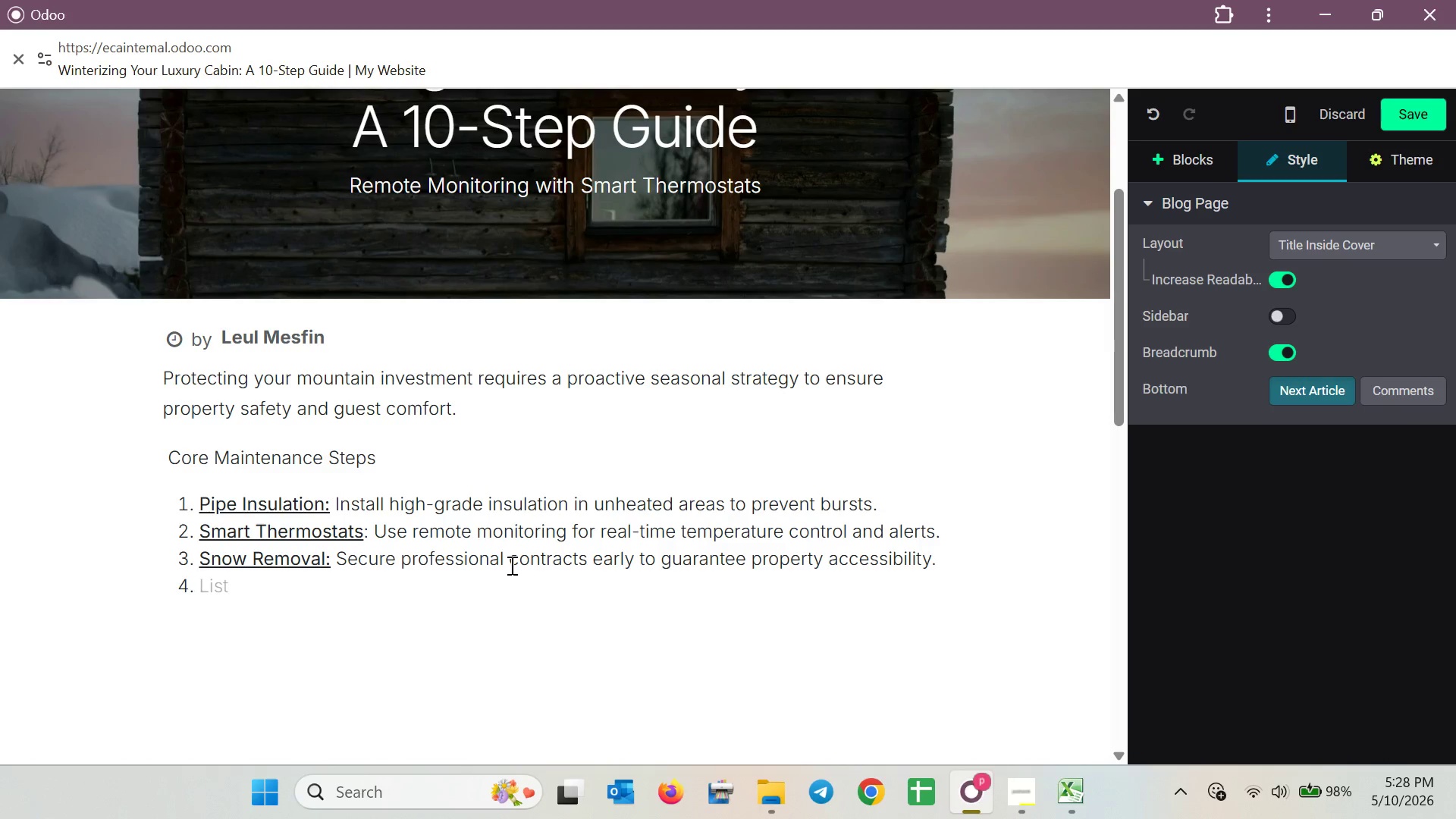 
type(HVAC Tune-Up:)
 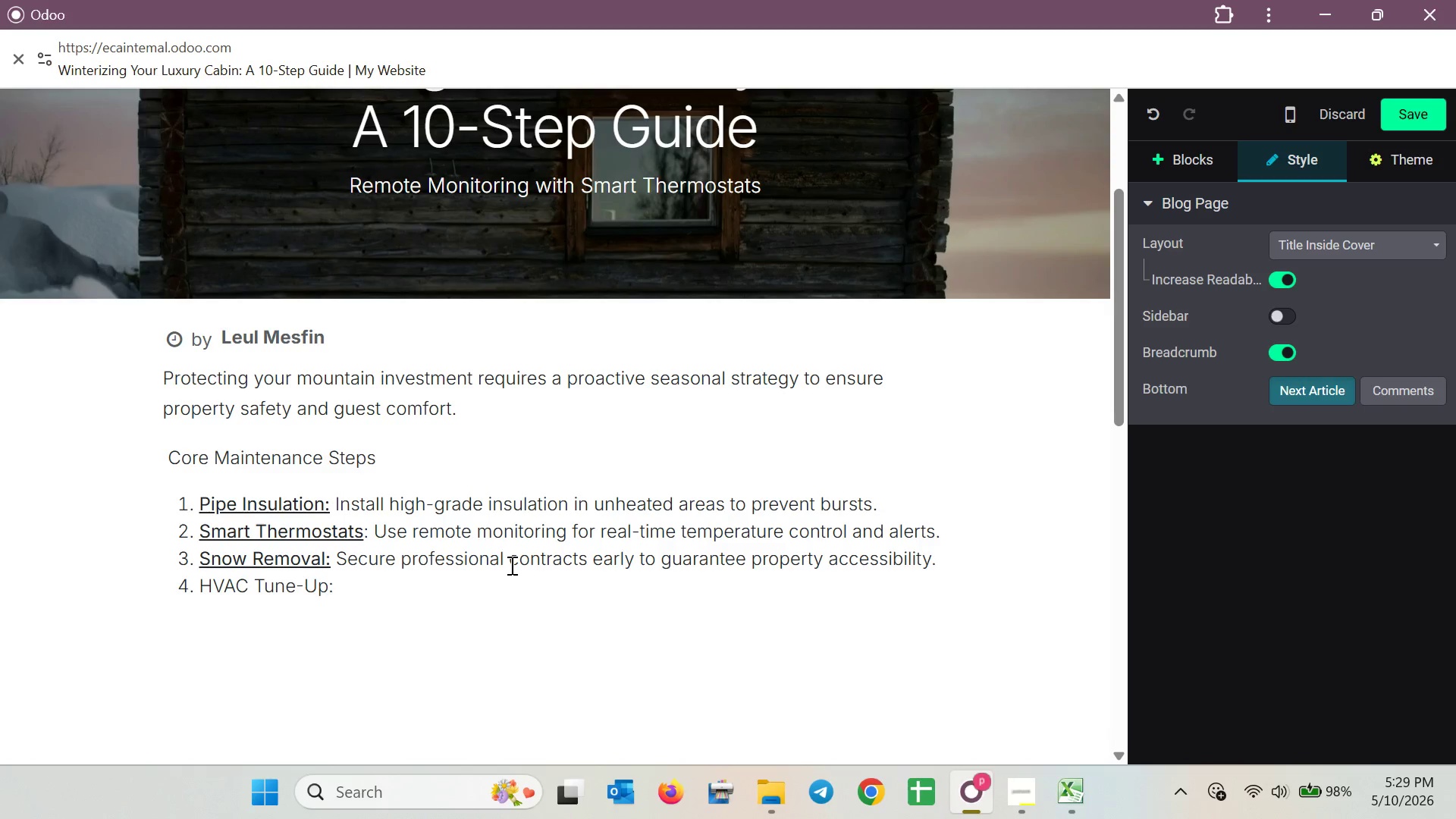 
wait(19.53)
 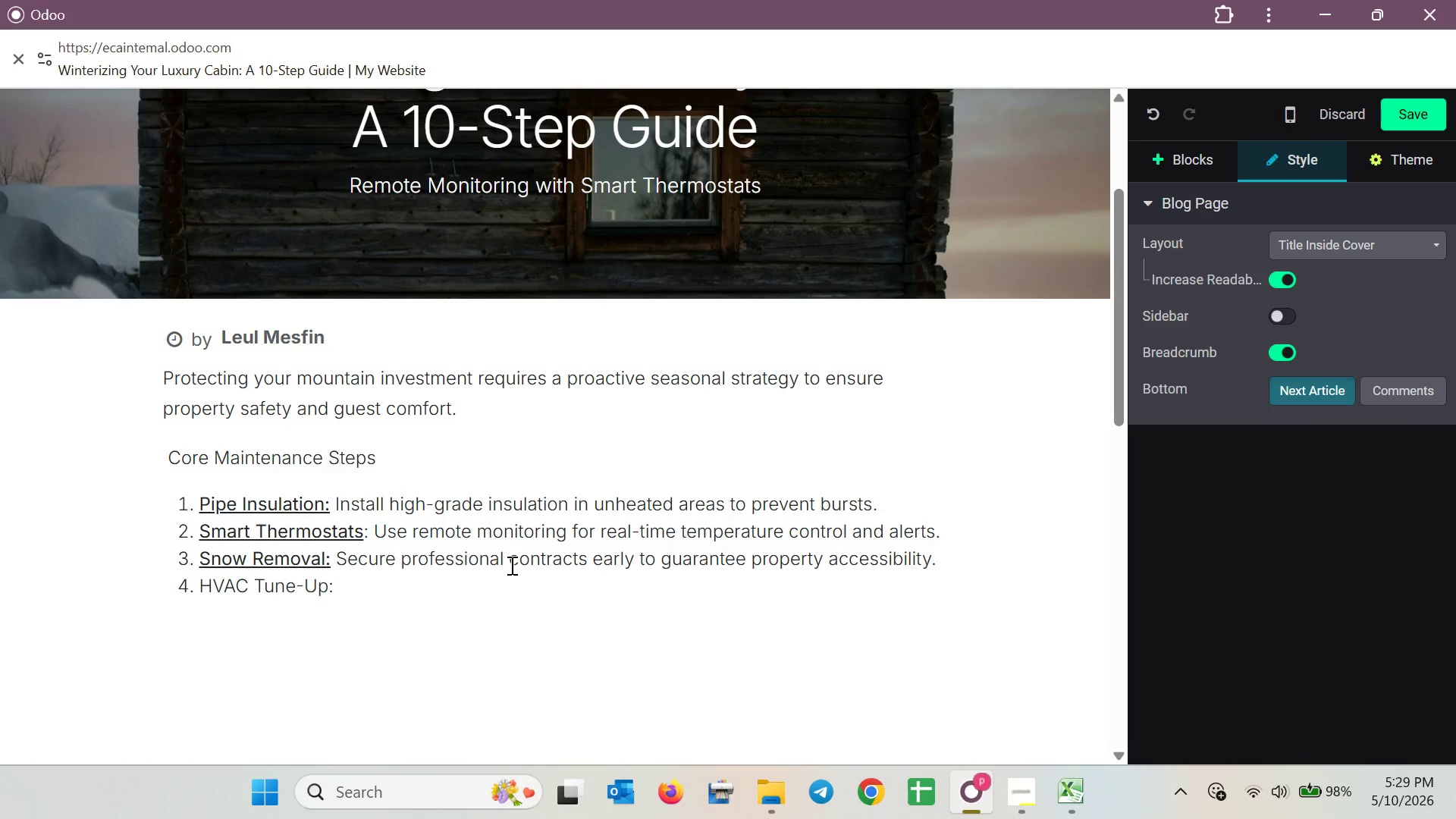 
key(Space)
 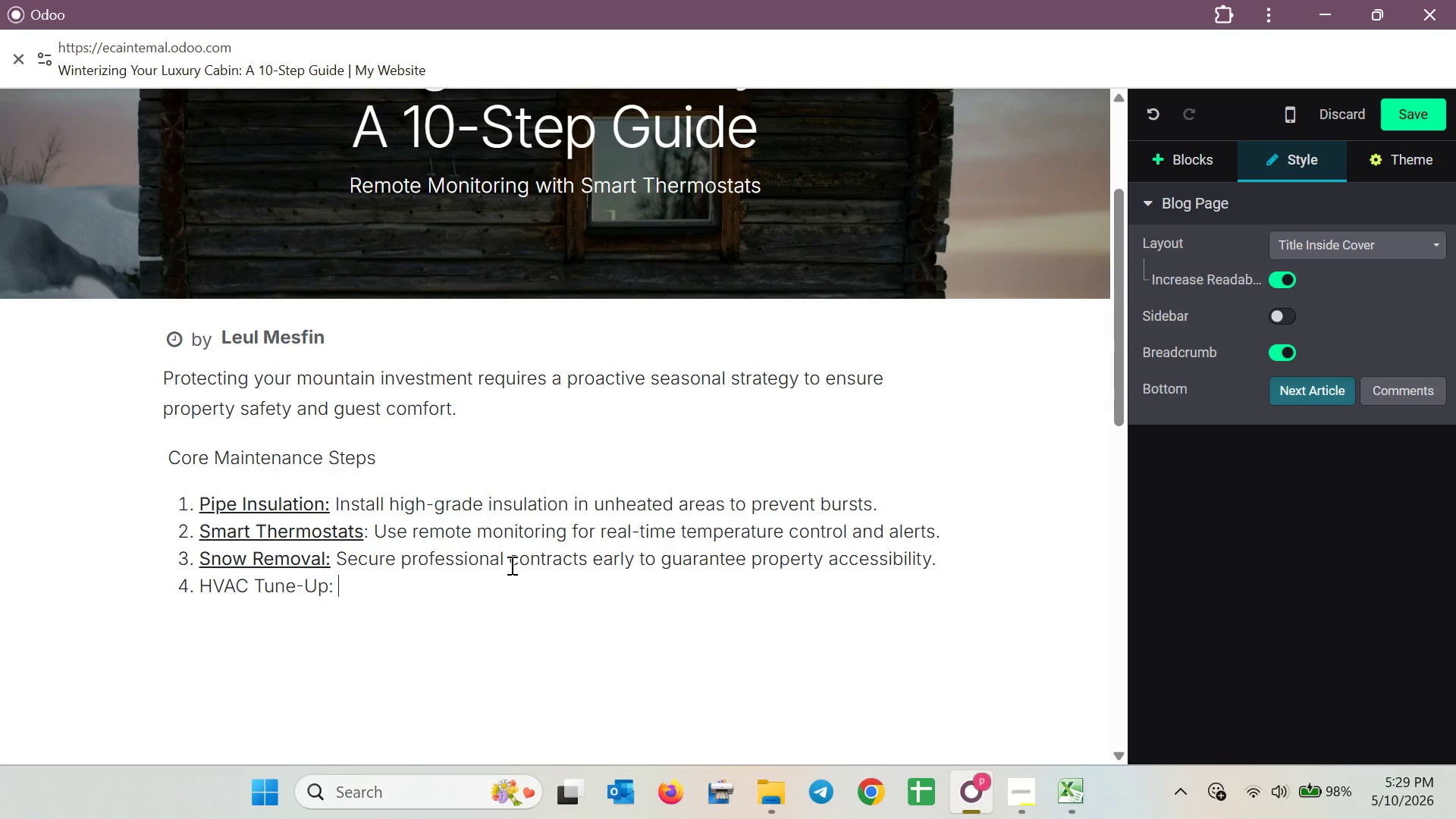 
wait(5.78)
 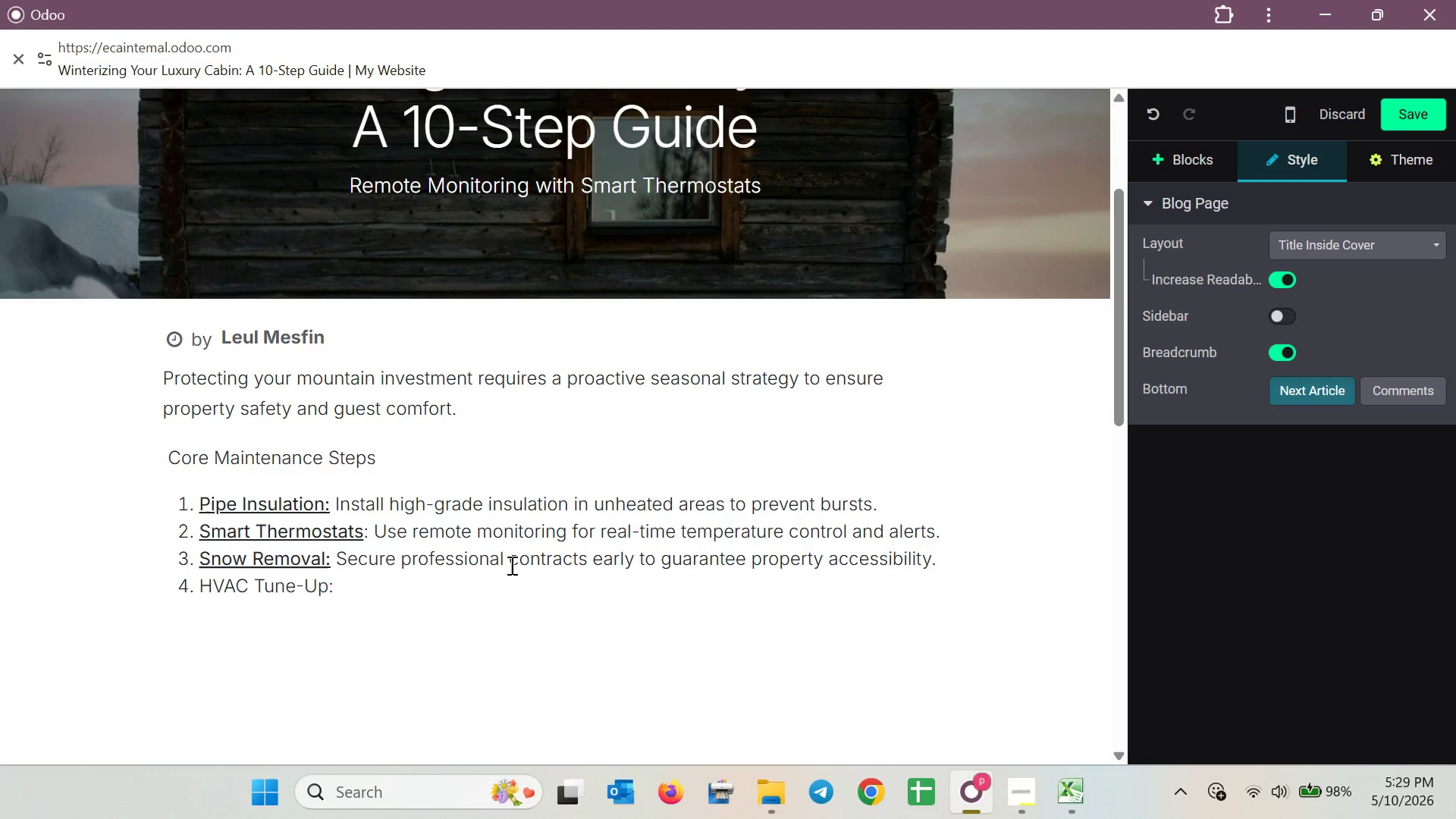 
type(Ser)
 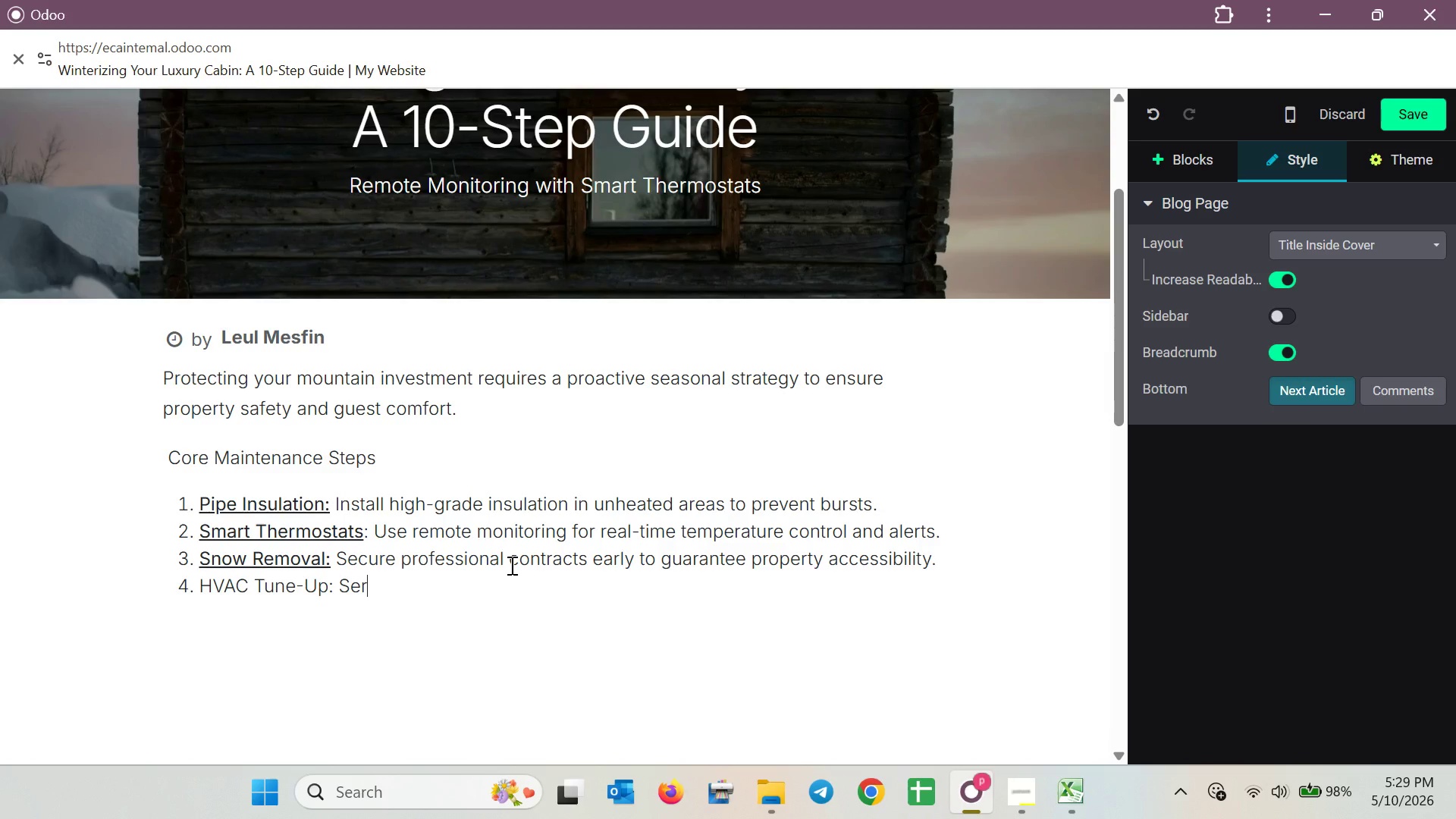 
wait(7.3)
 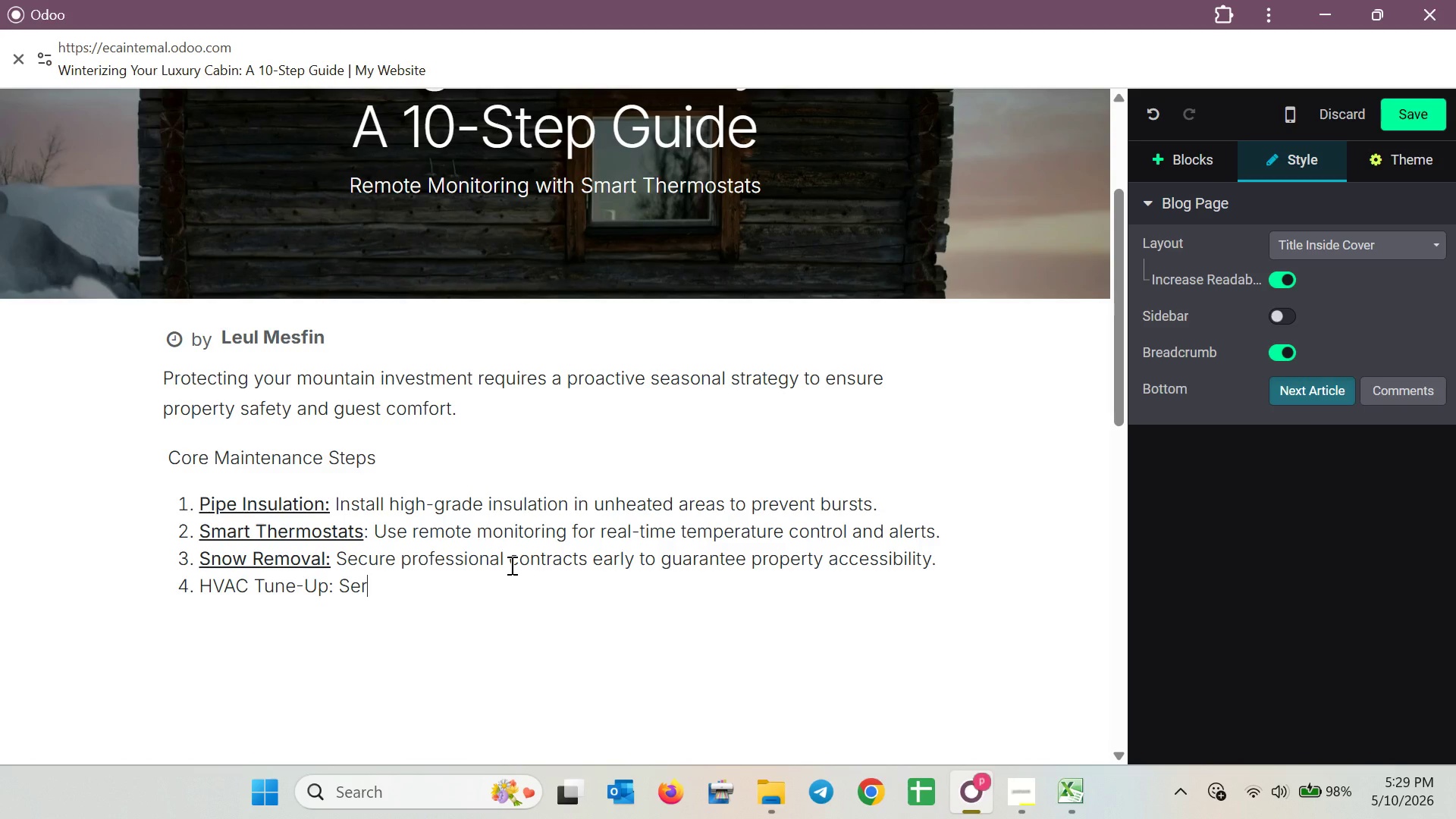 
type(vice)
 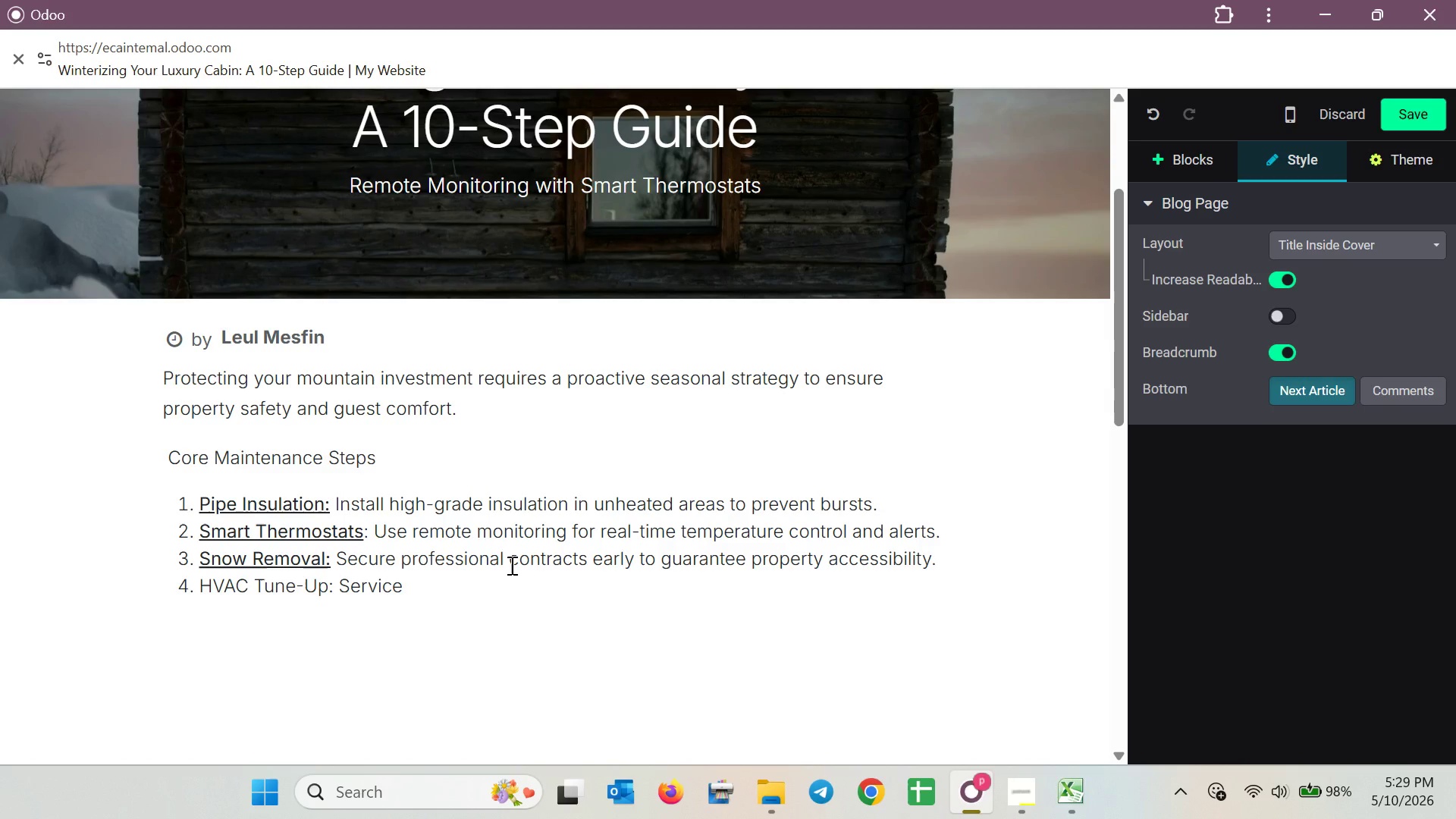 
key(ArrowLeft)
 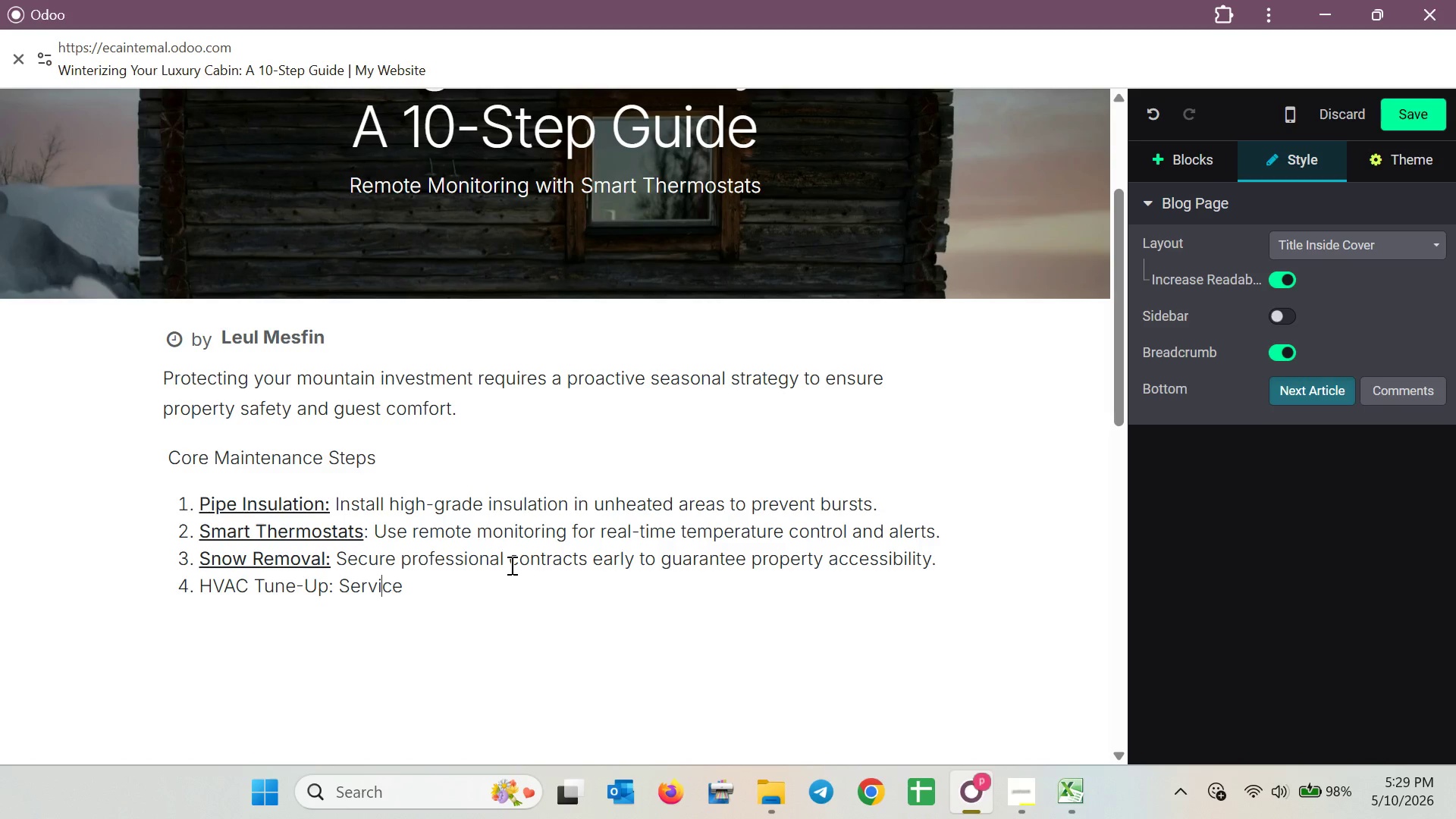 
key(ArrowLeft)
 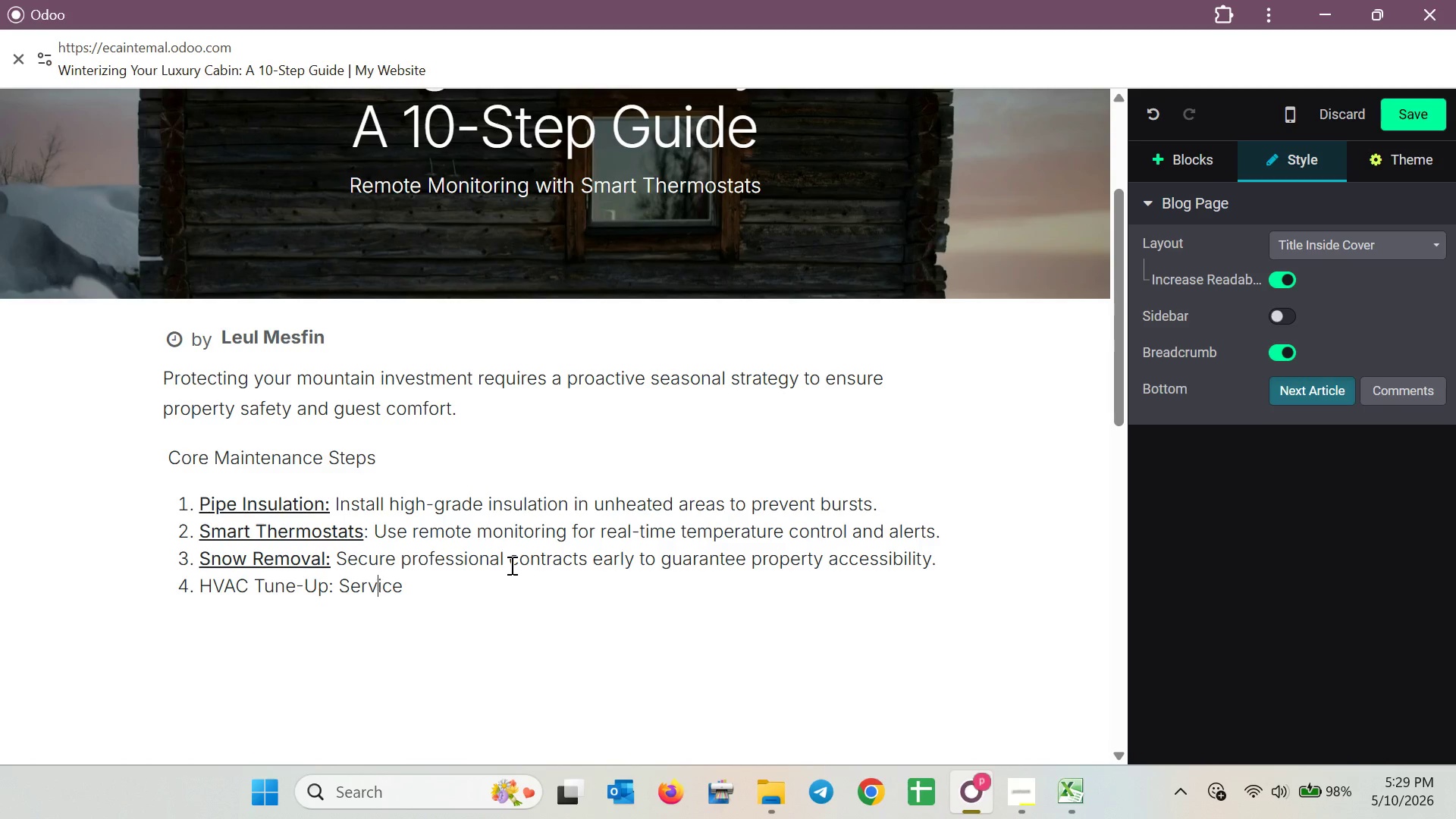 
key(ArrowLeft)
 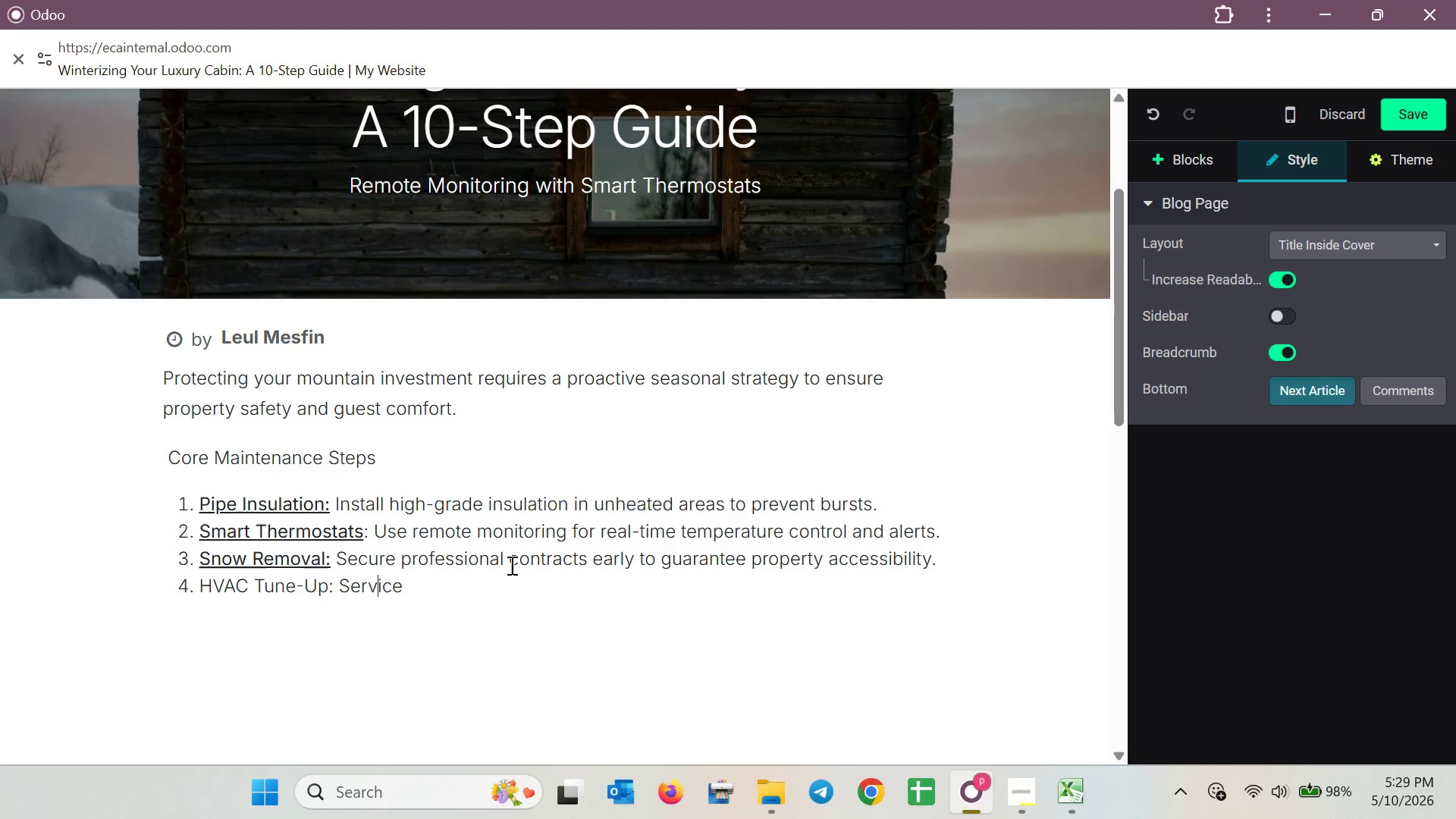 
key(ArrowLeft)
 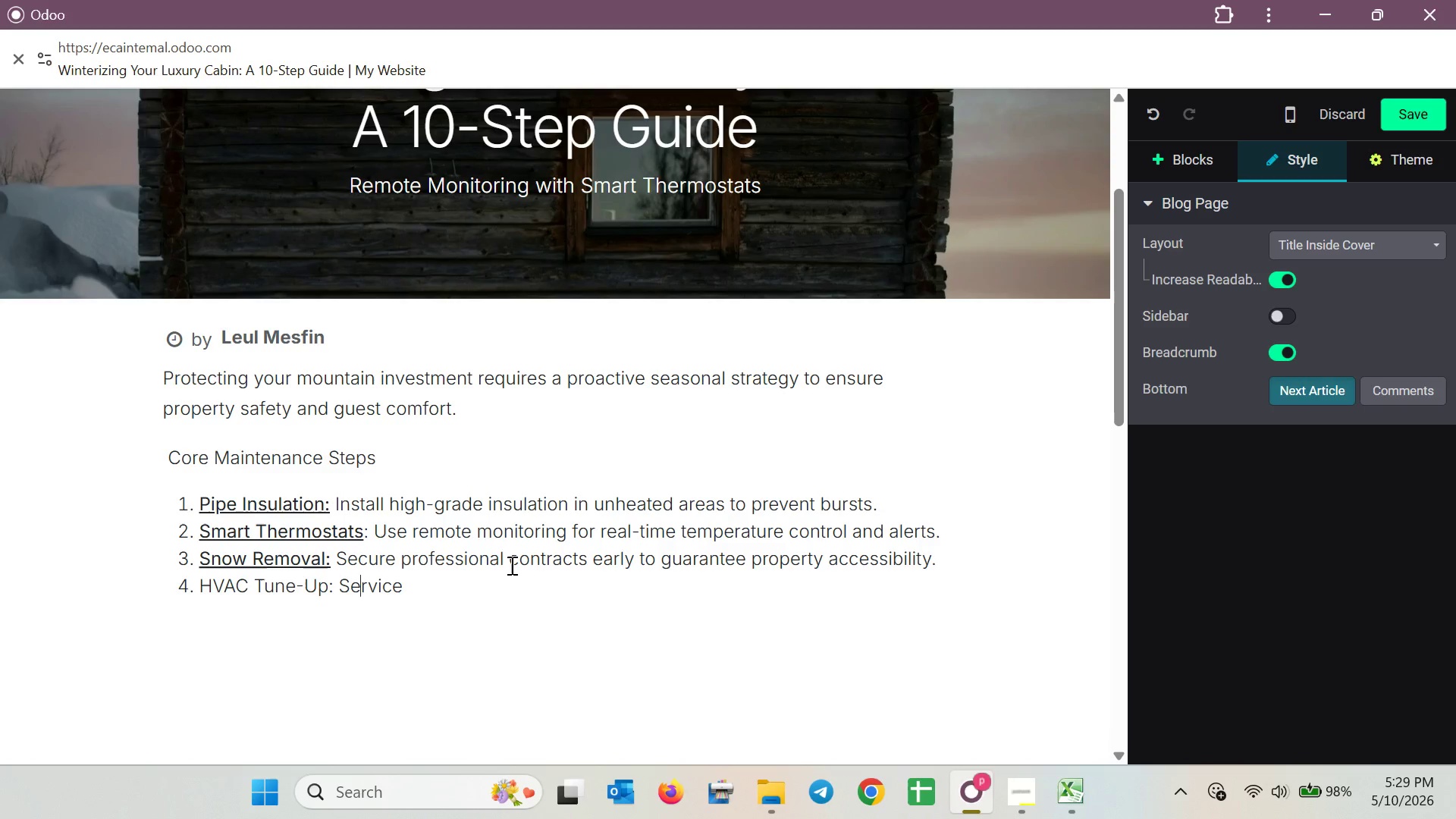 
key(ArrowLeft)
 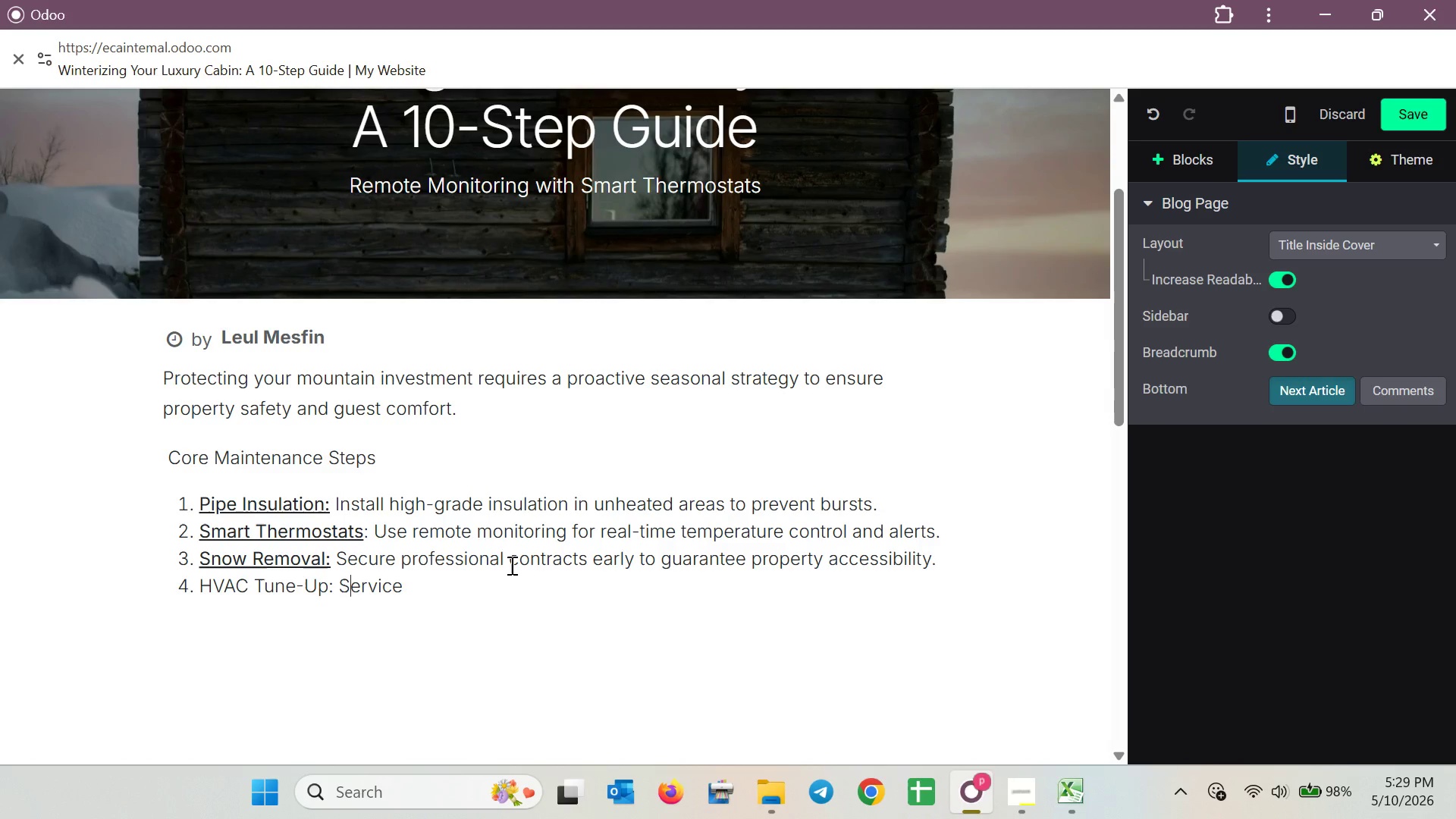 
key(ArrowLeft)
 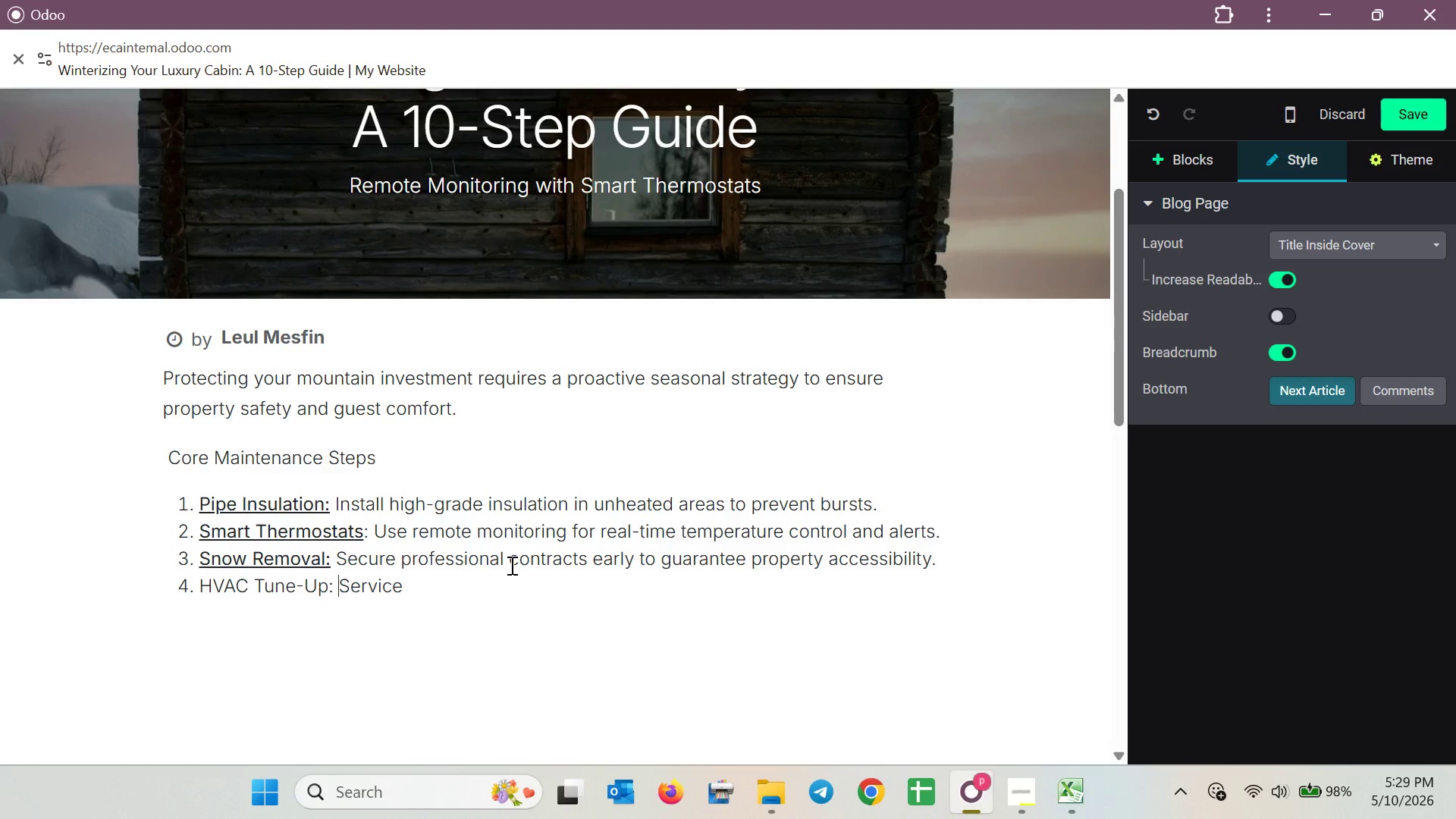 
key(ArrowLeft)
 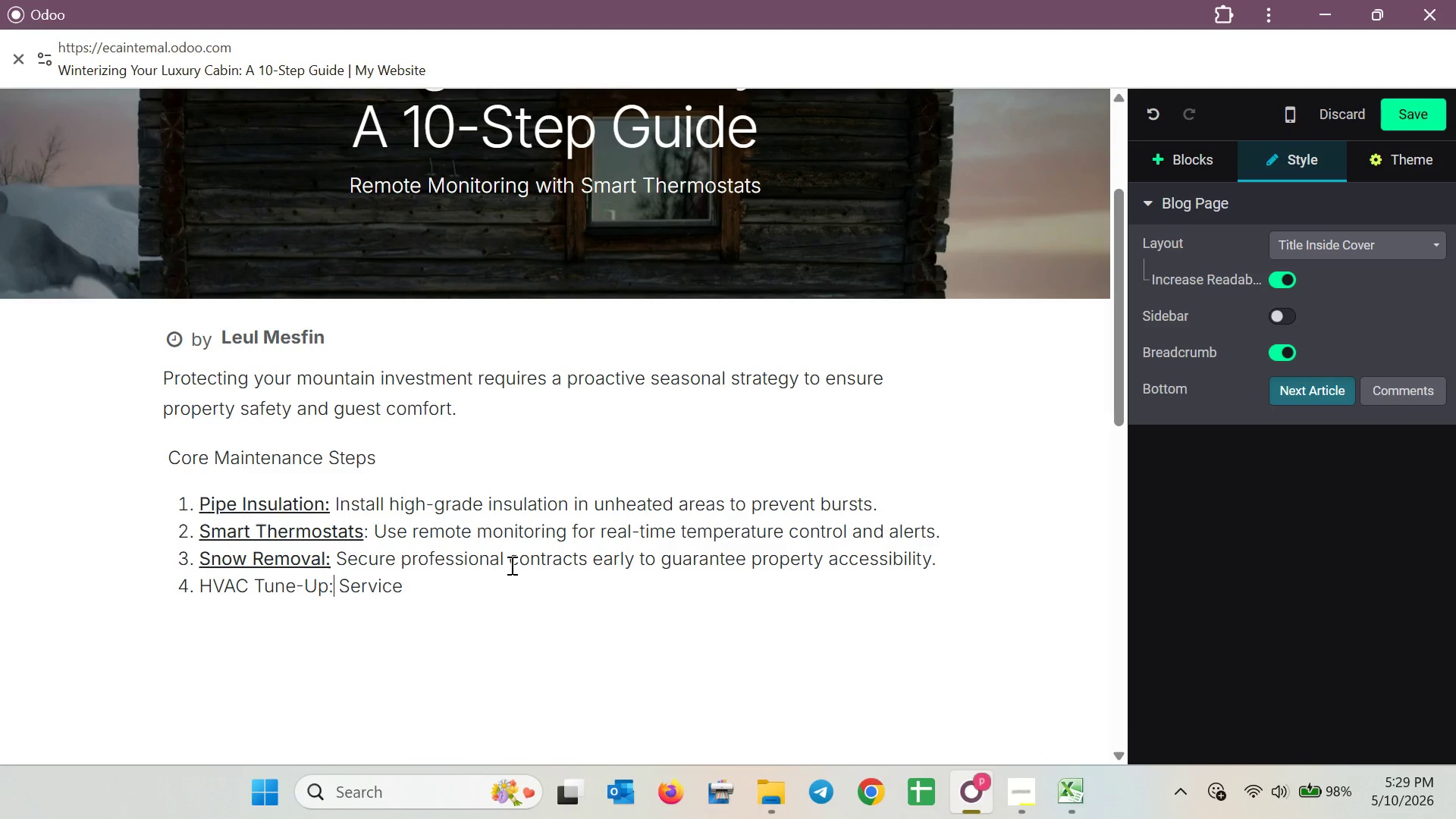 
key(ArrowLeft)
 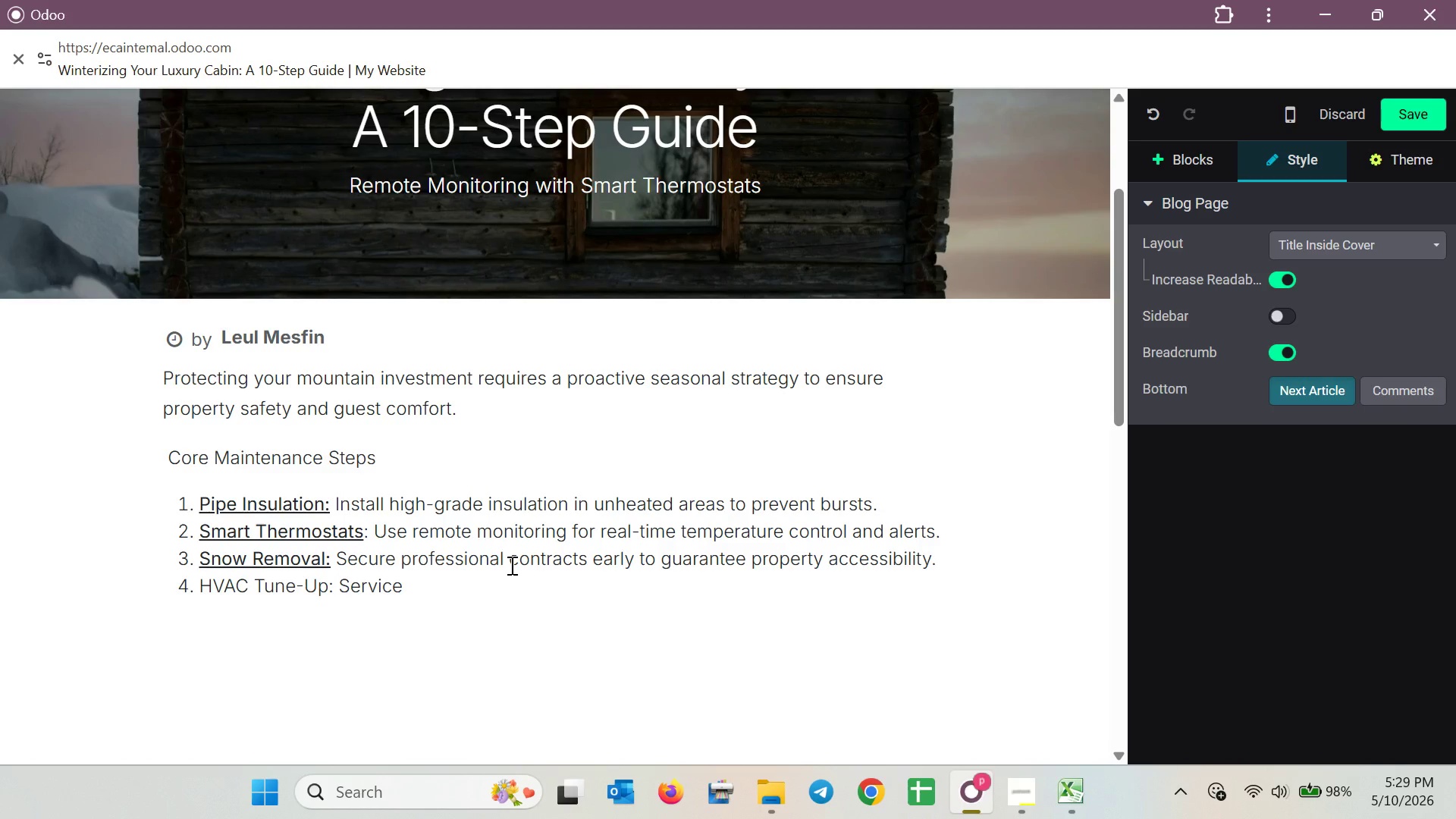 
hold_key(key=ArrowLeft, duration=0.69)
 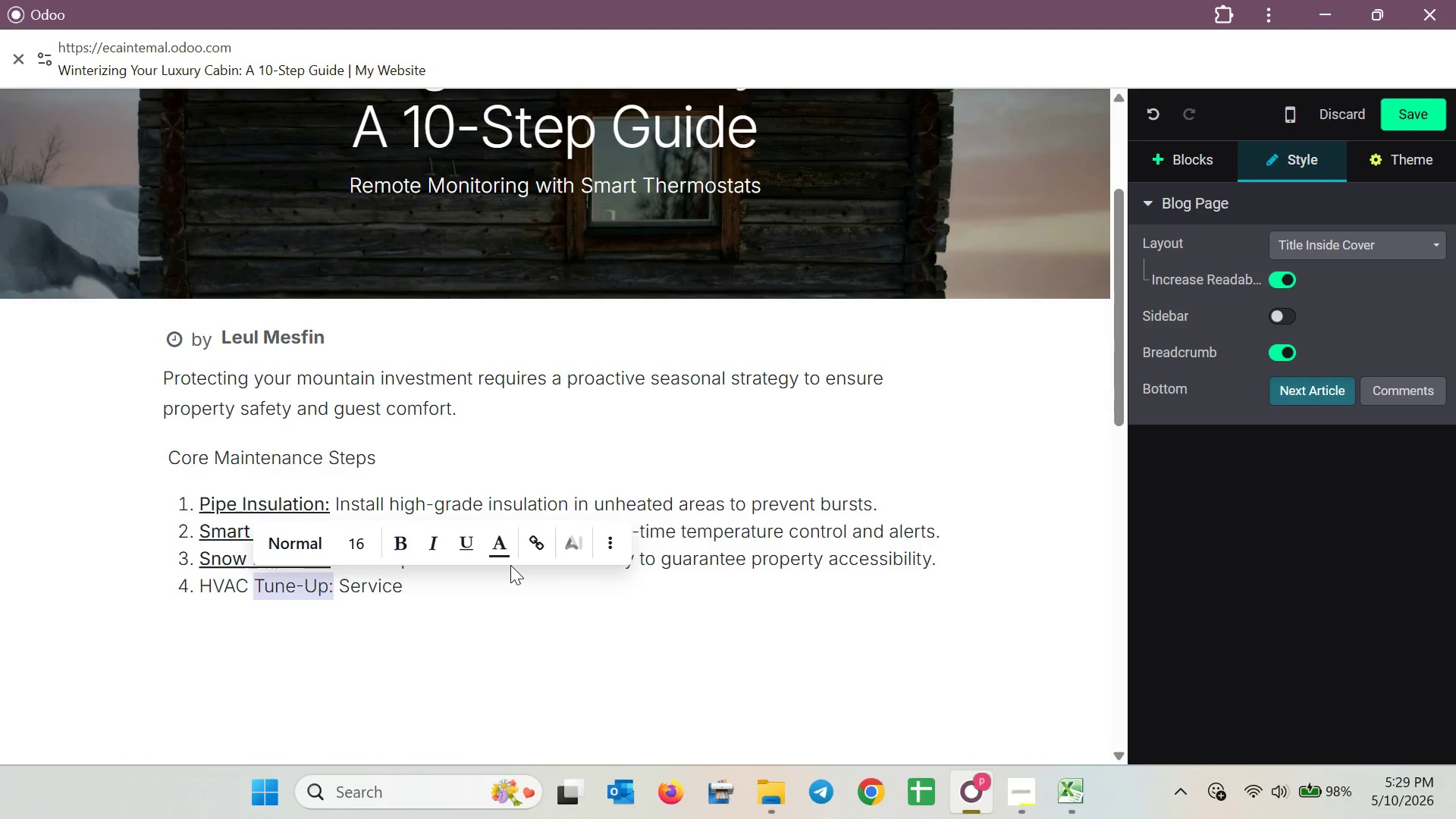 
key(Shift+ArrowLeft)
 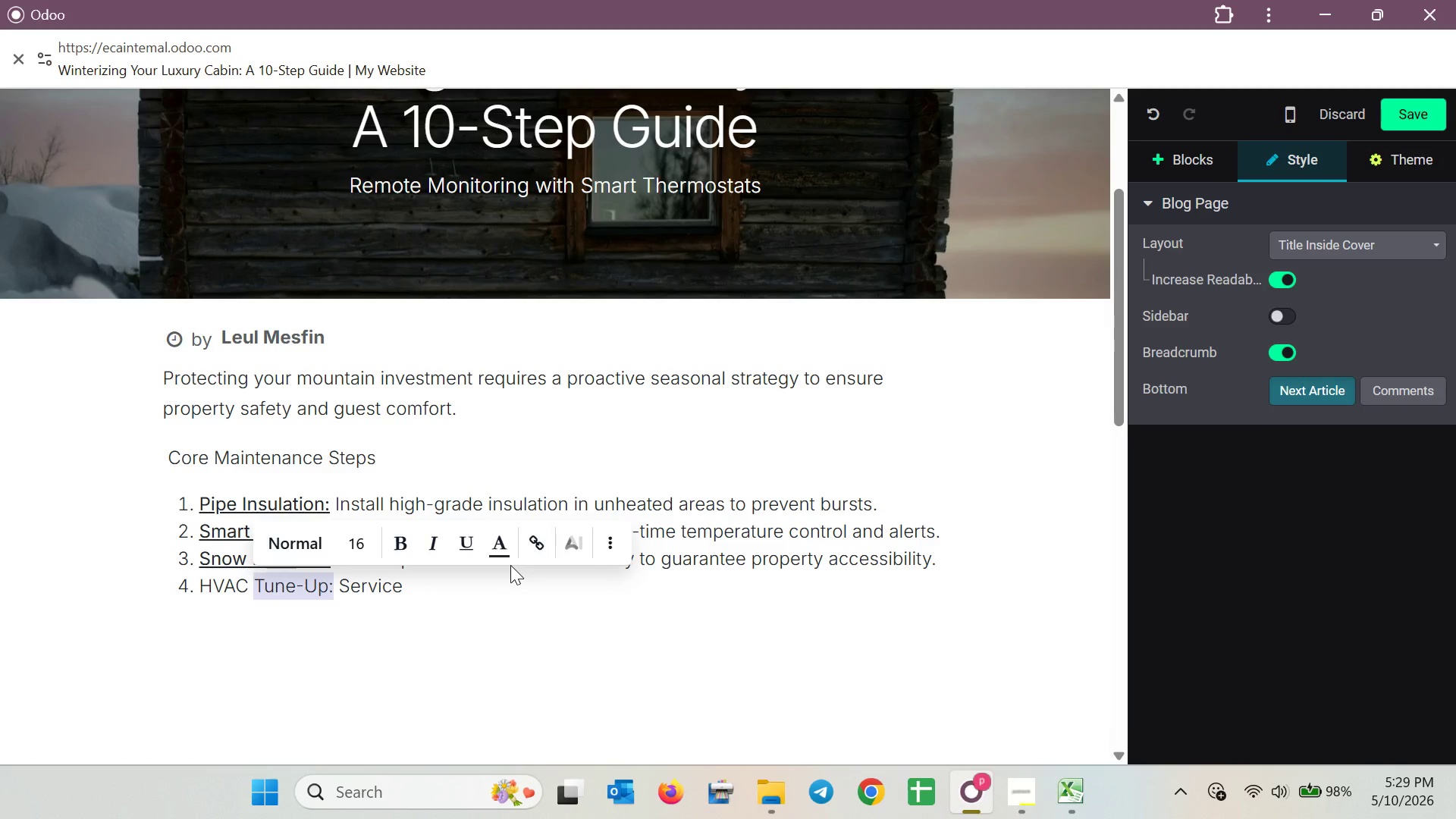 
key(Shift+ArrowLeft)
 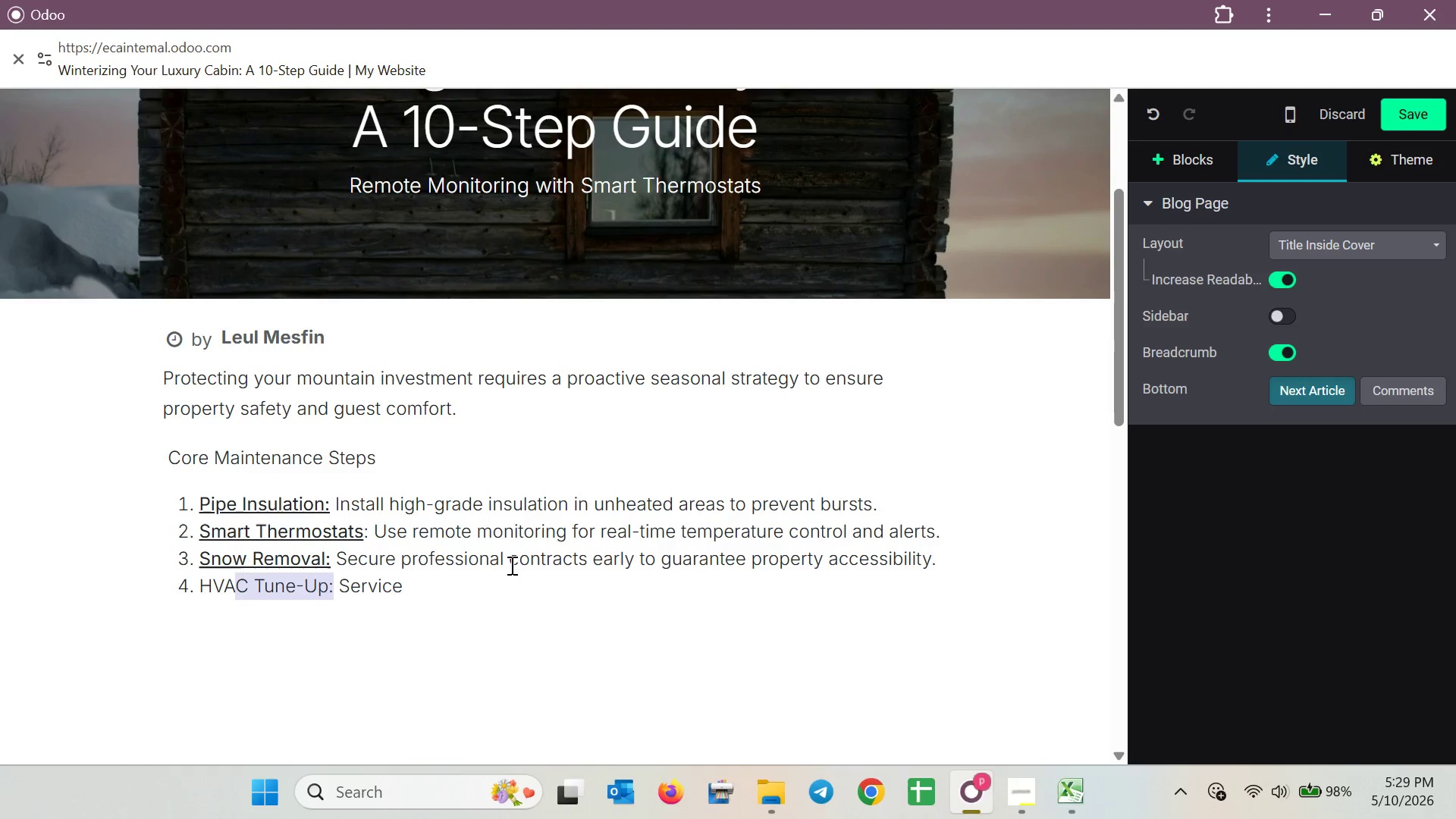 
key(Shift+ArrowLeft)
 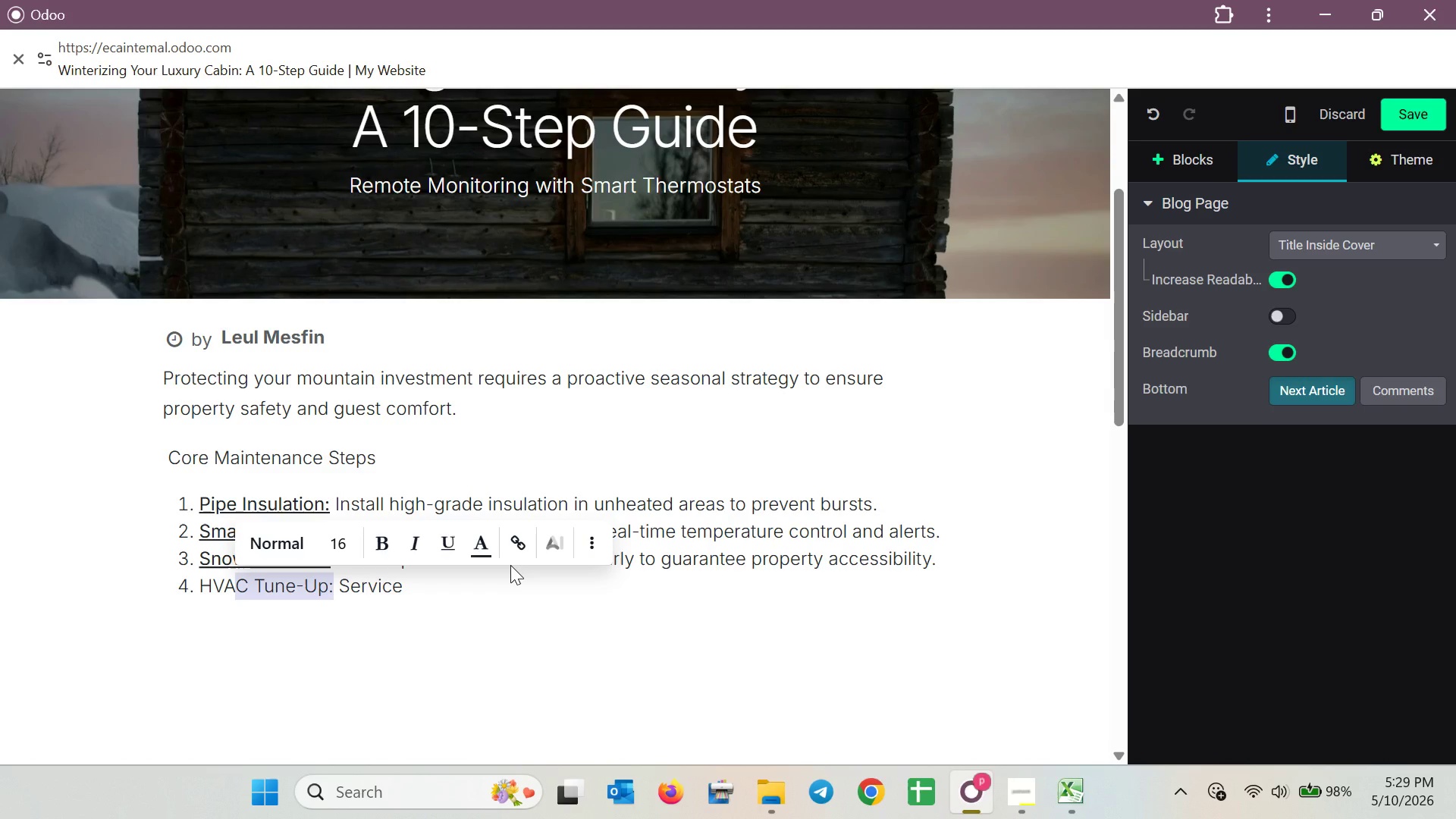 
key(Shift+ArrowLeft)
 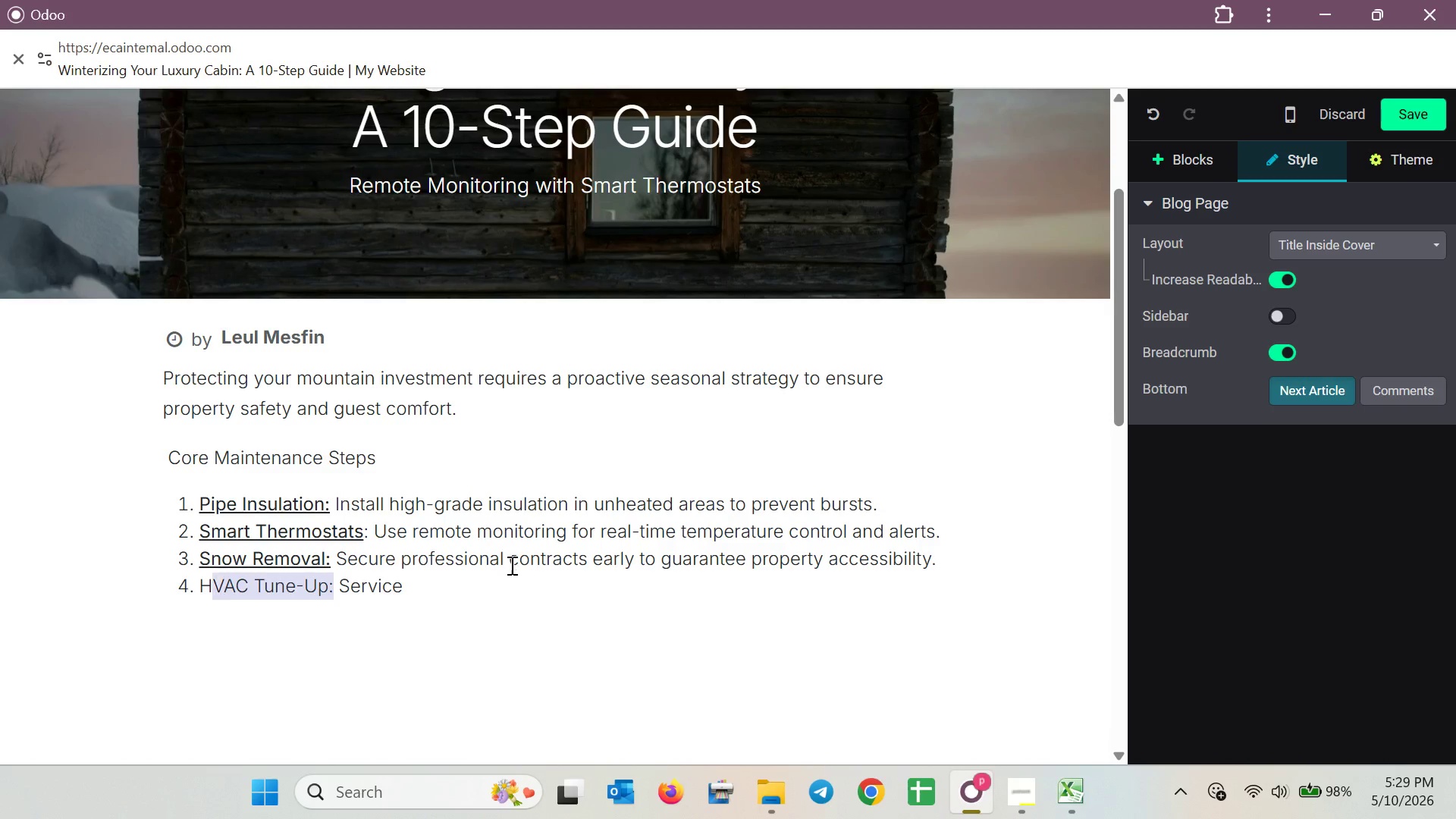 
key(Shift+ArrowLeft)
 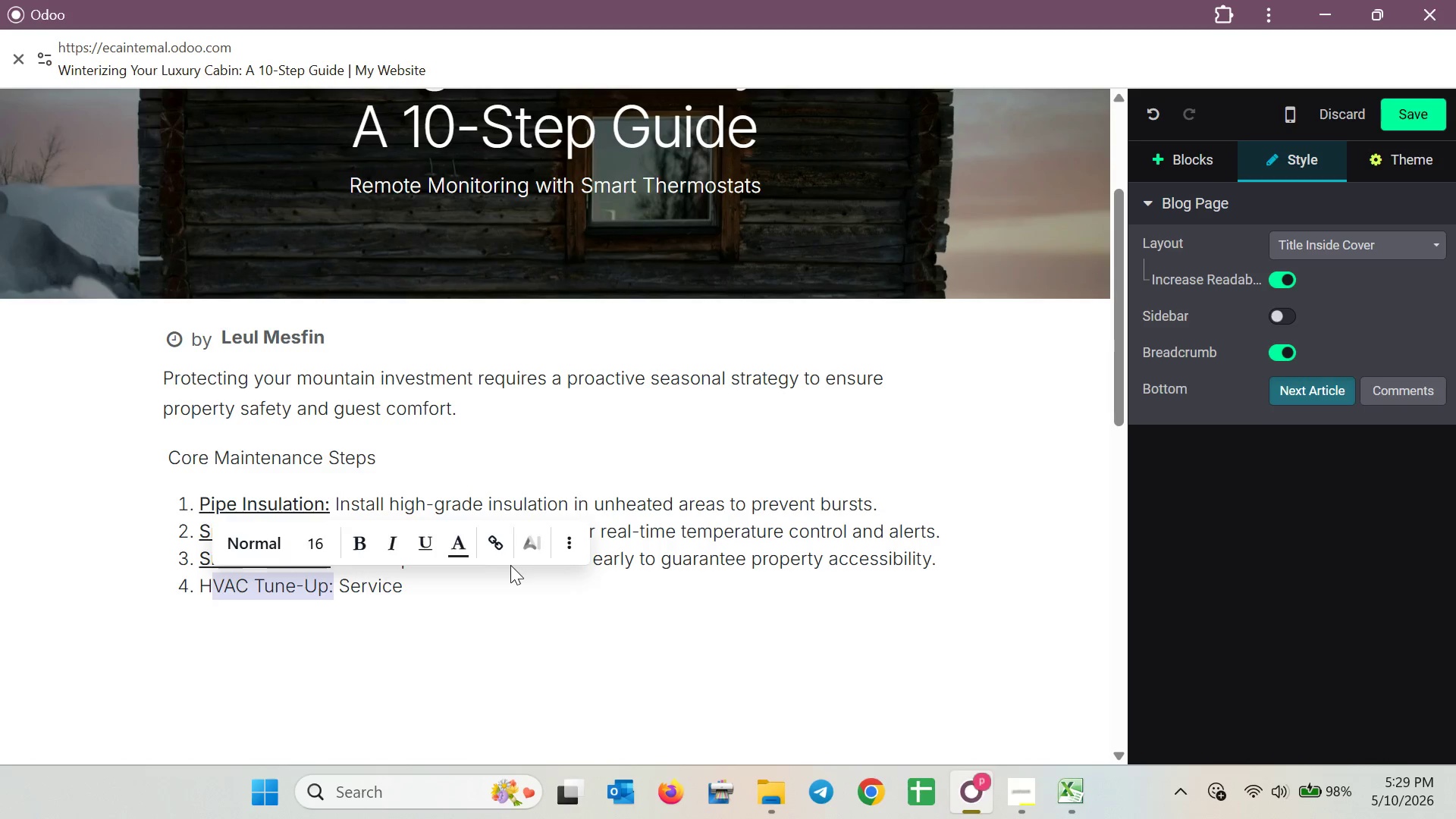 
key(Shift+ArrowLeft)
 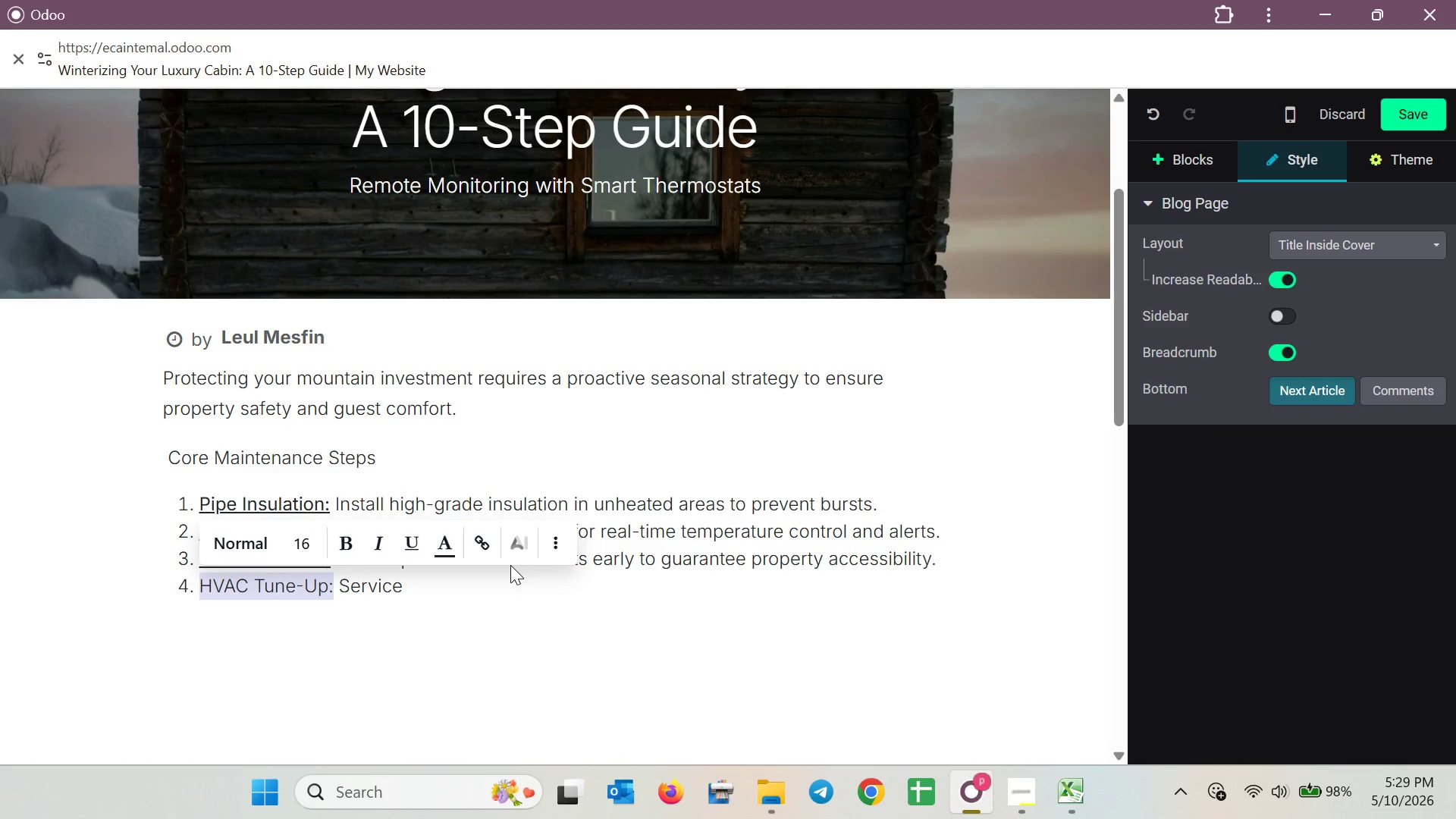 
key(Control+B)
 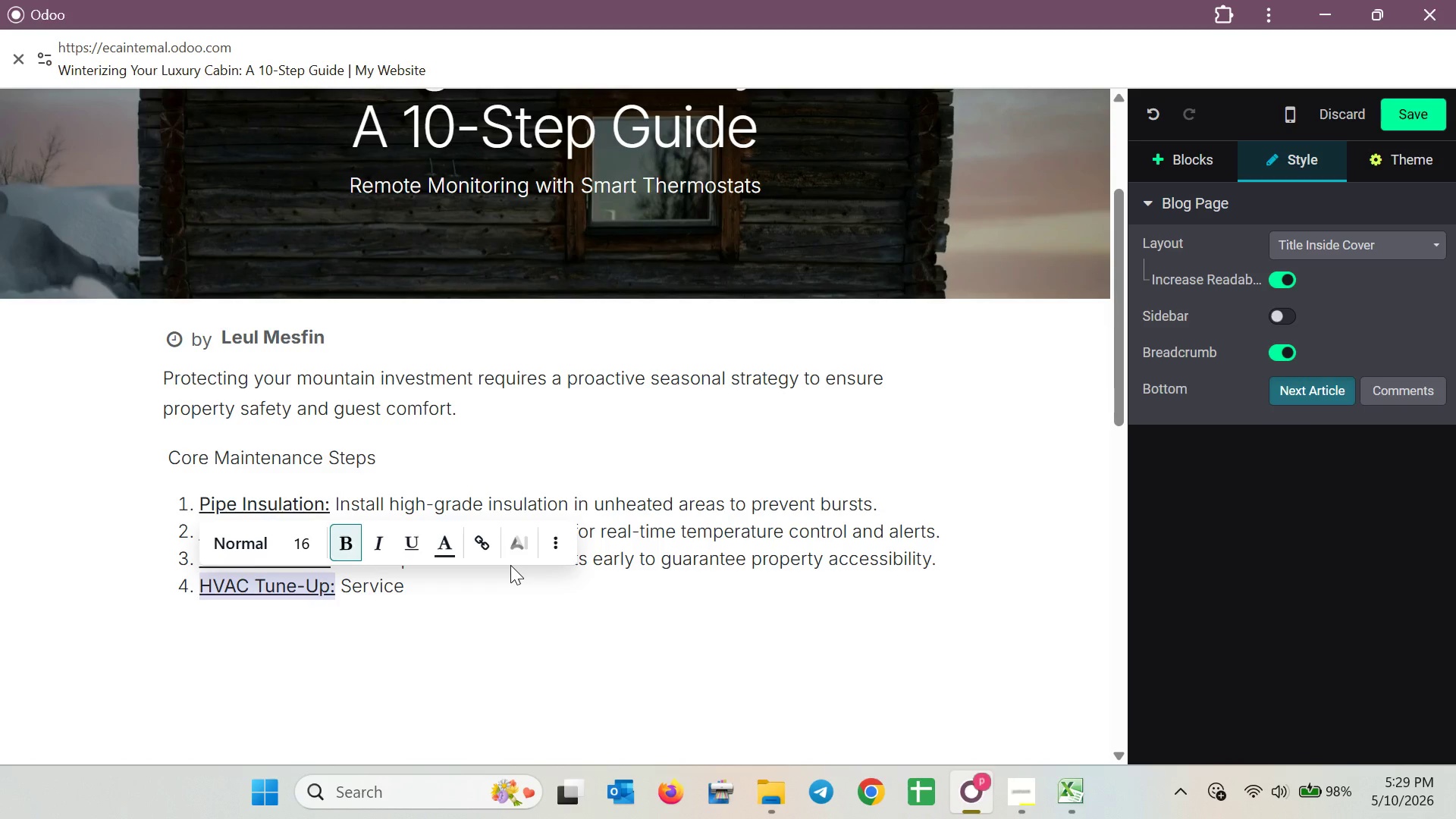 
key(Control+U)
 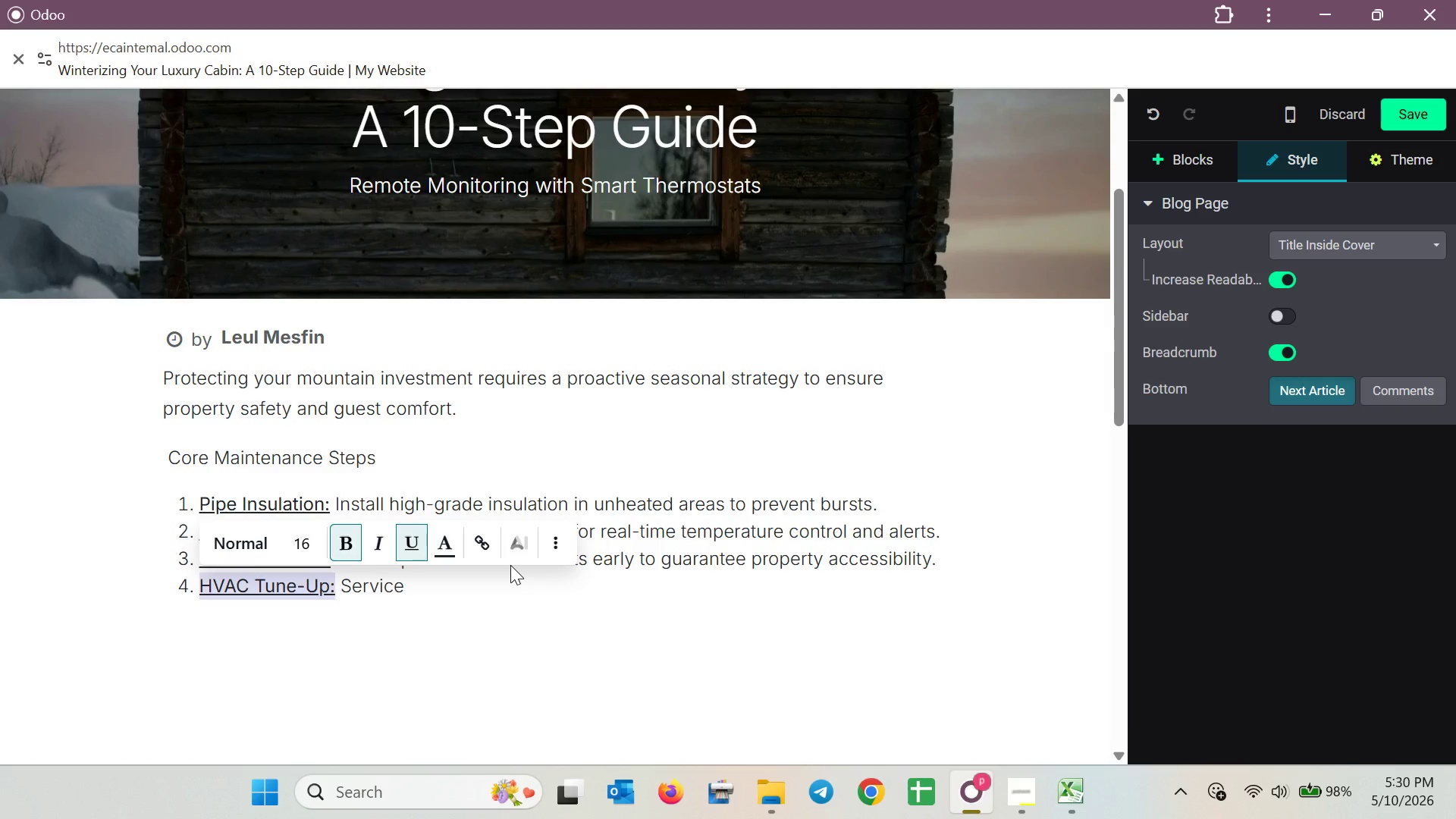 
key(ArrowDown)
 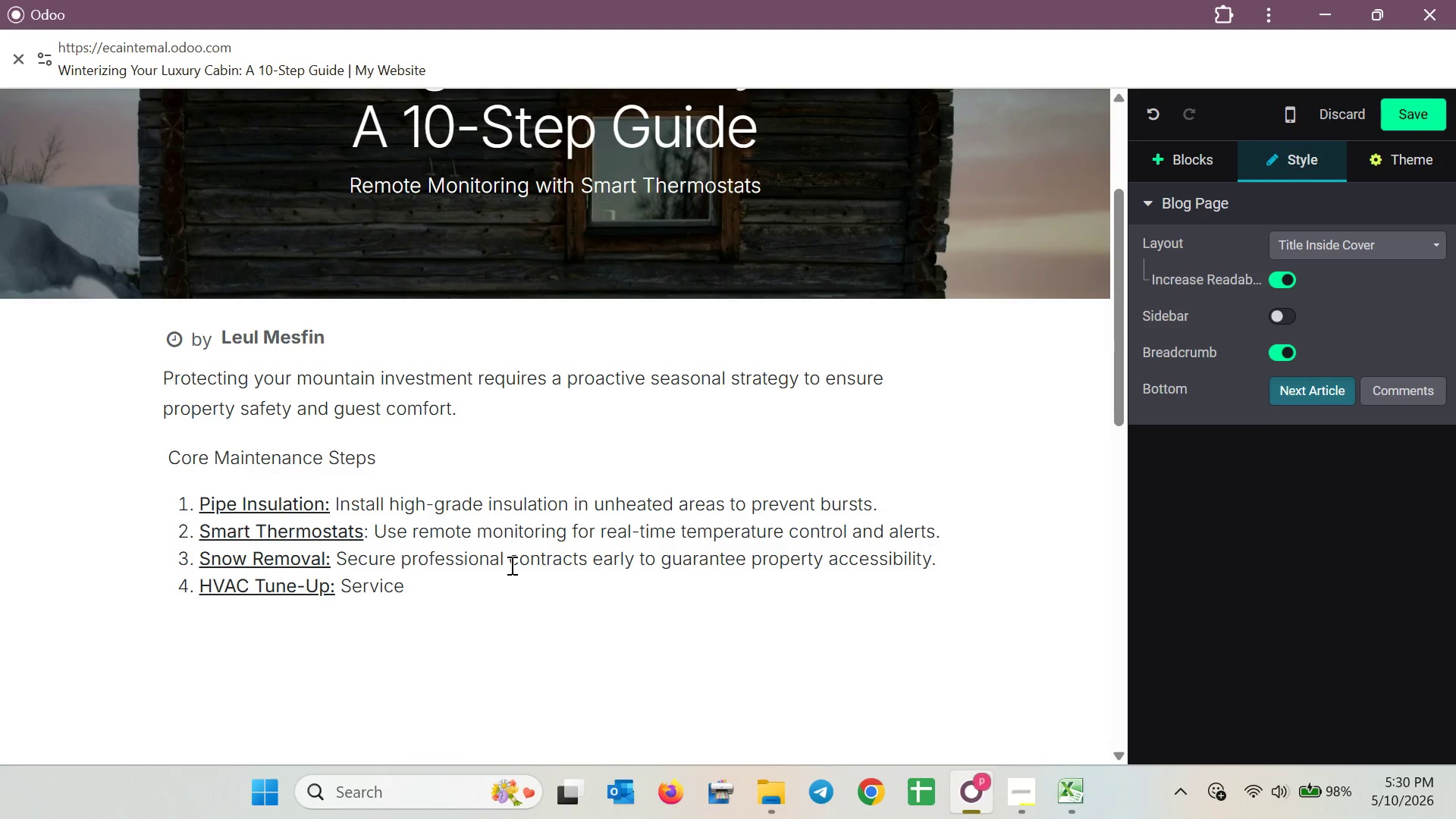 
wait(8.77)
 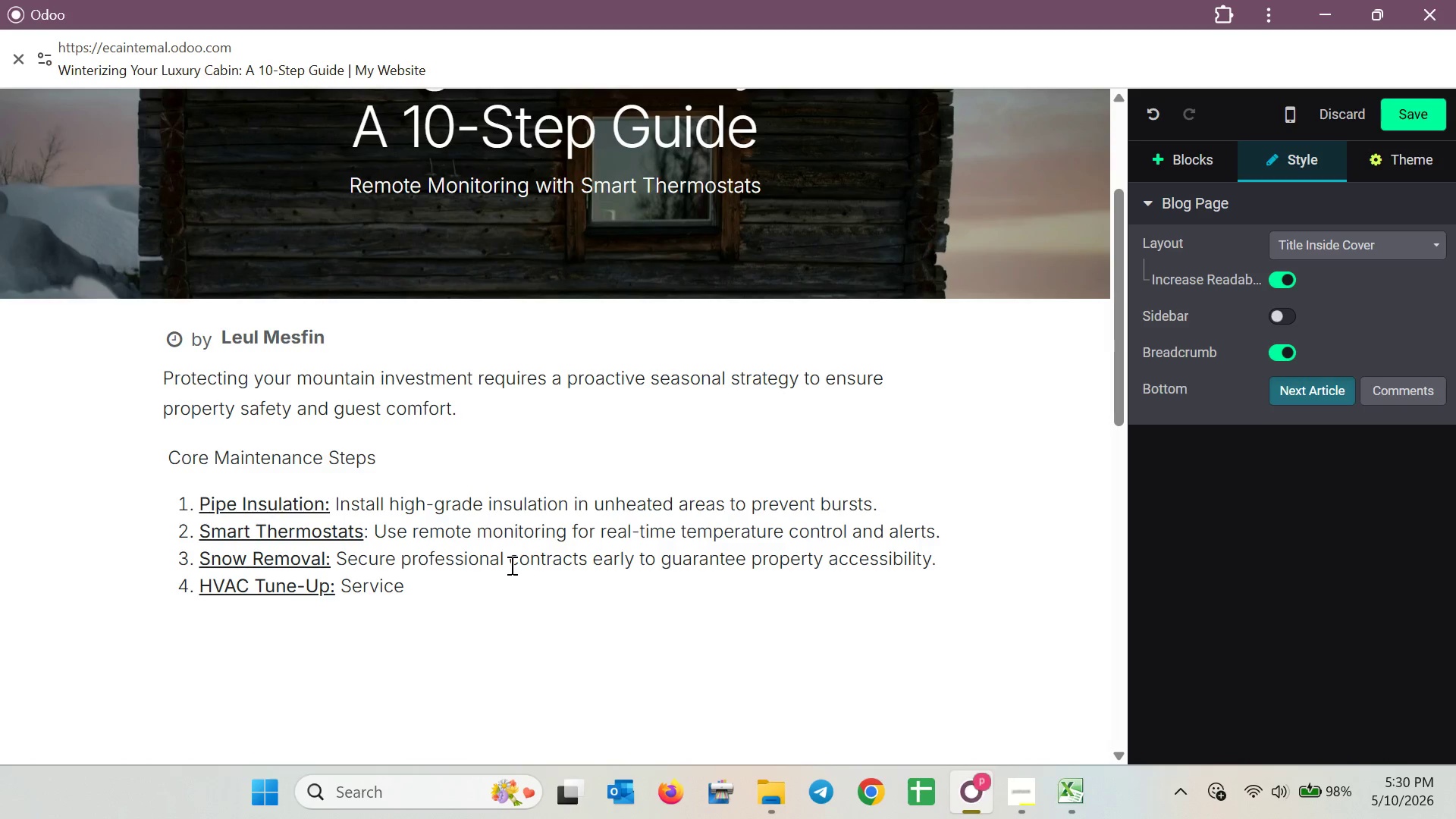 
key(Space)
 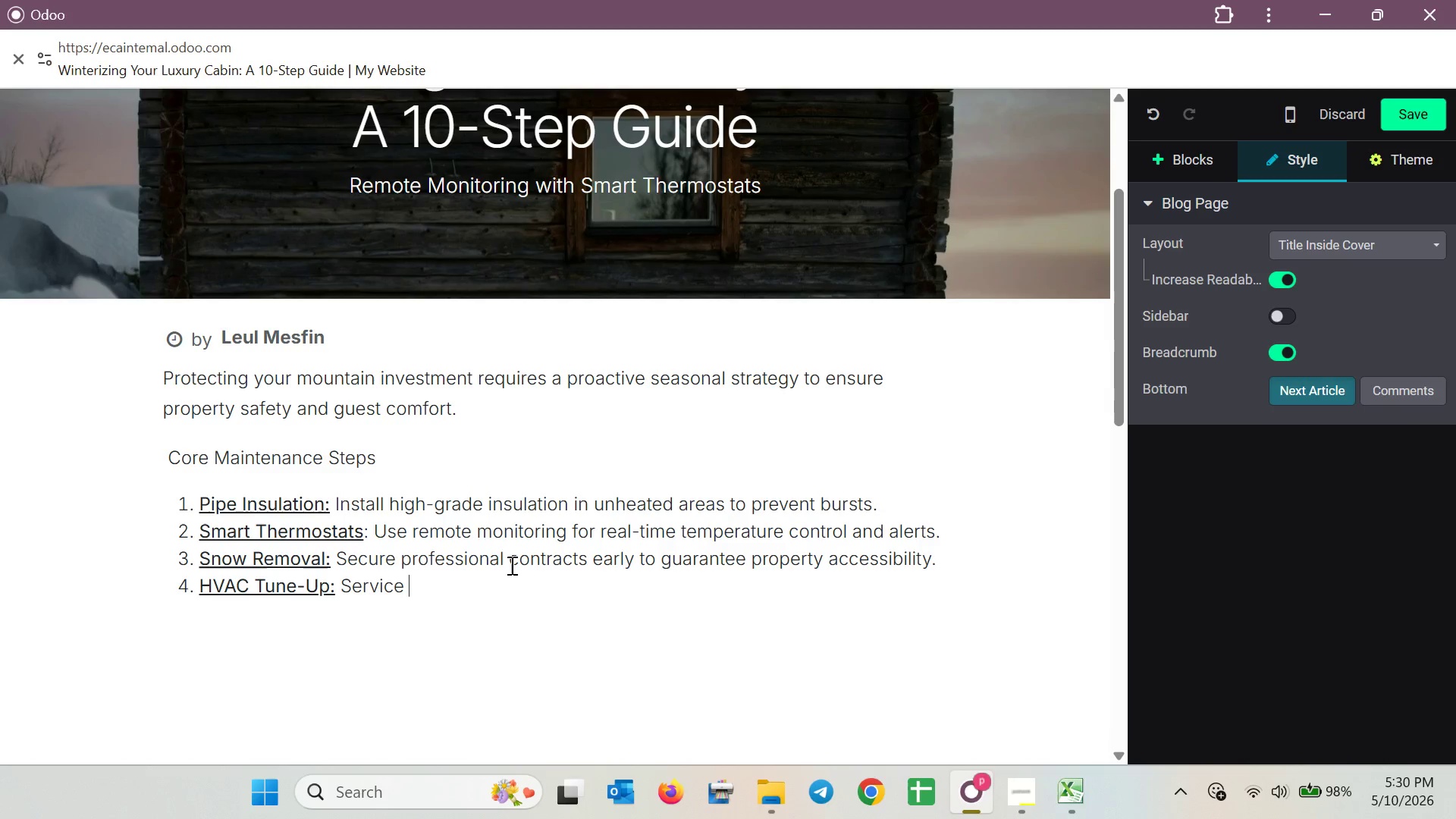 
wait(5.41)
 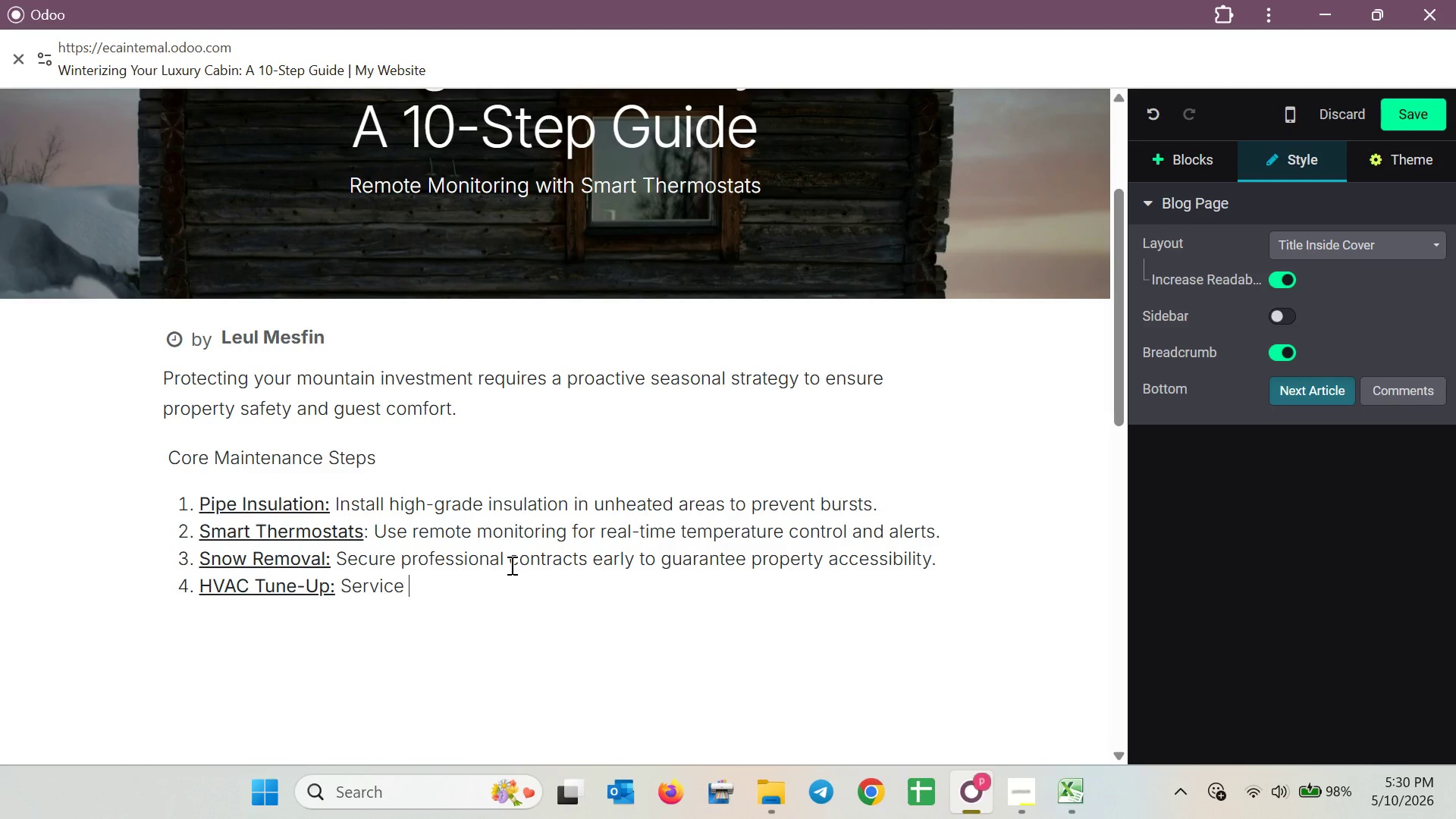 
type(heating)
 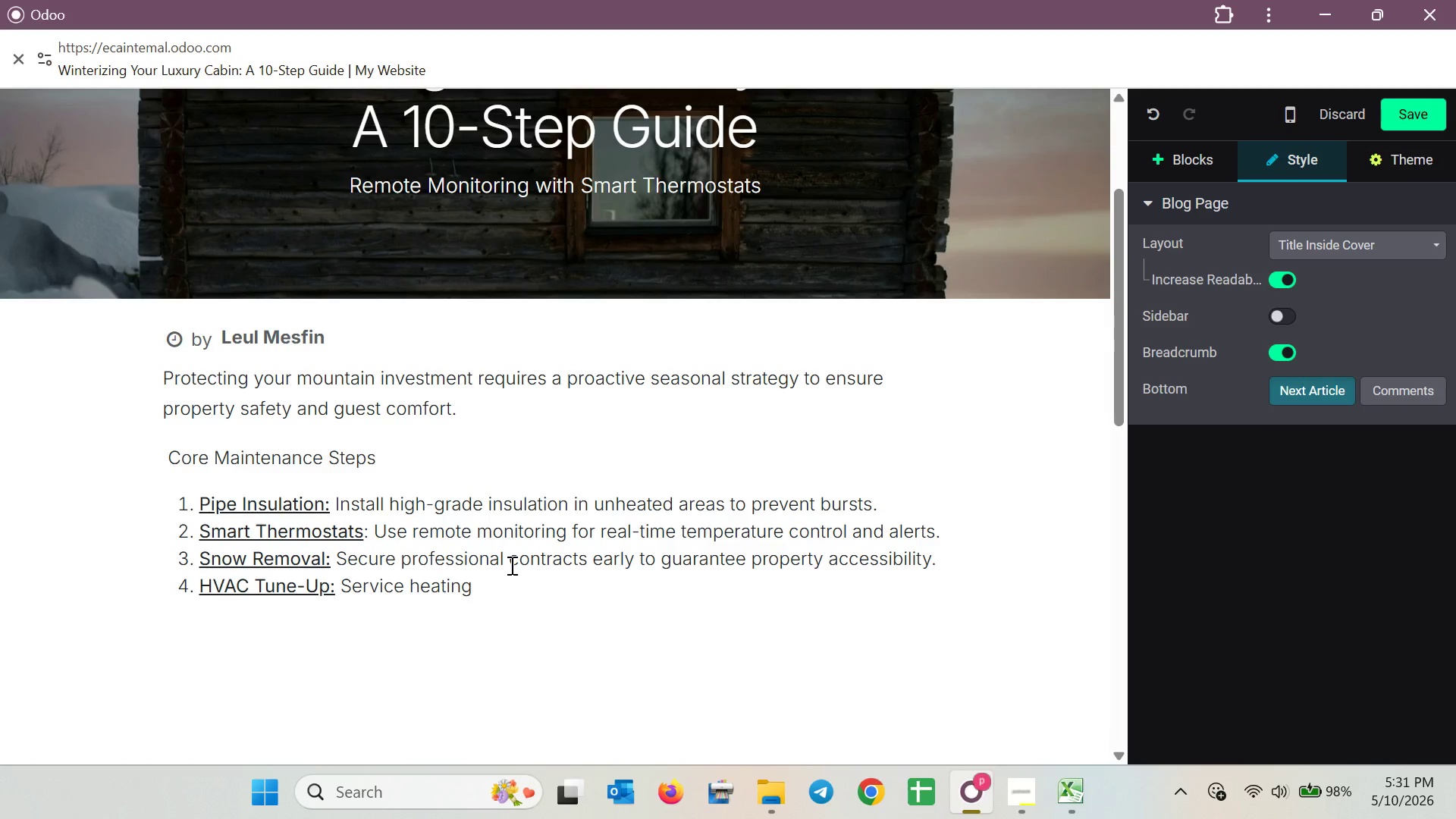 
wait(51.31)
 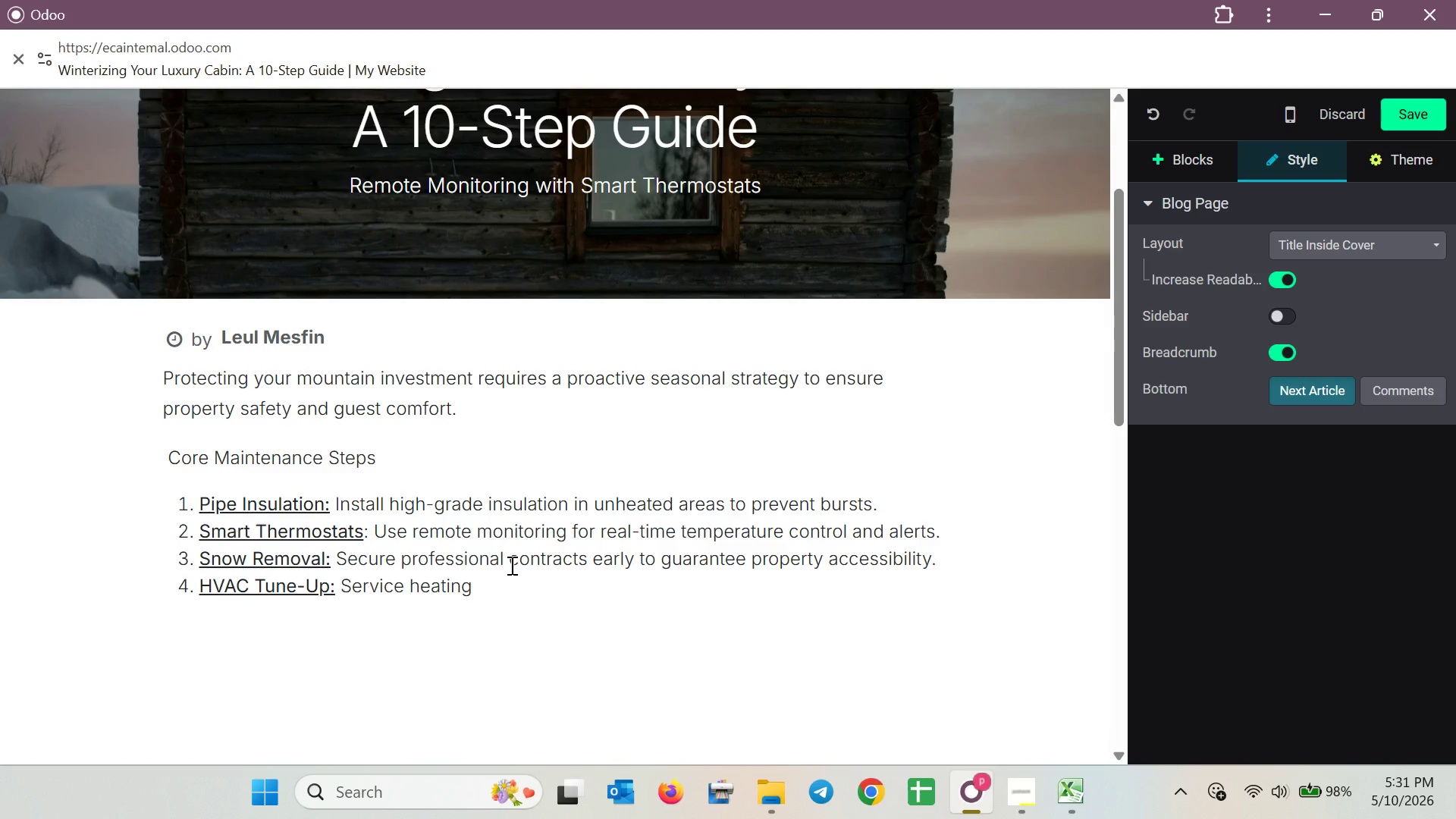 
type( systems to )
 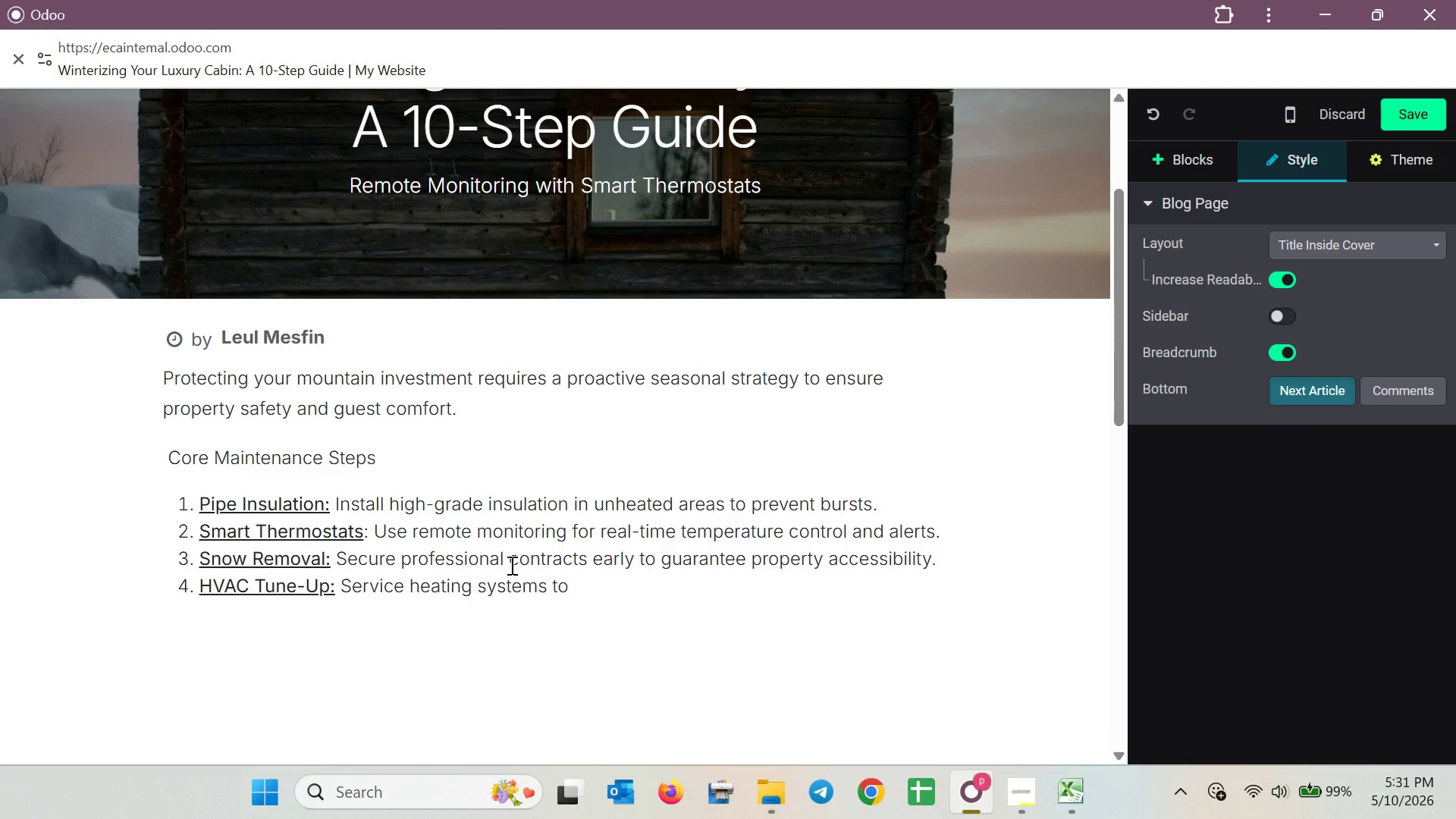 
wait(5.25)
 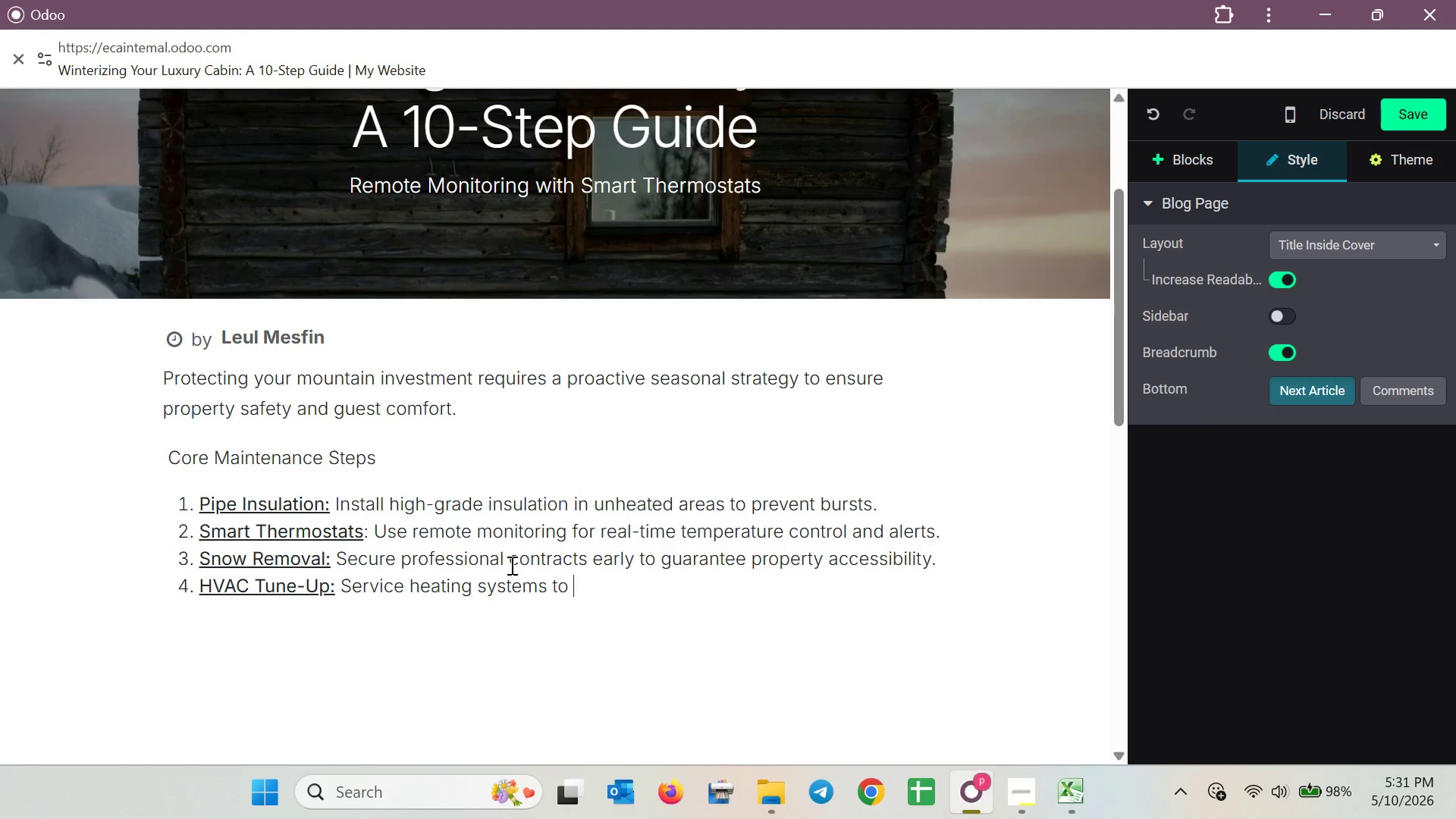 
type(handle )
 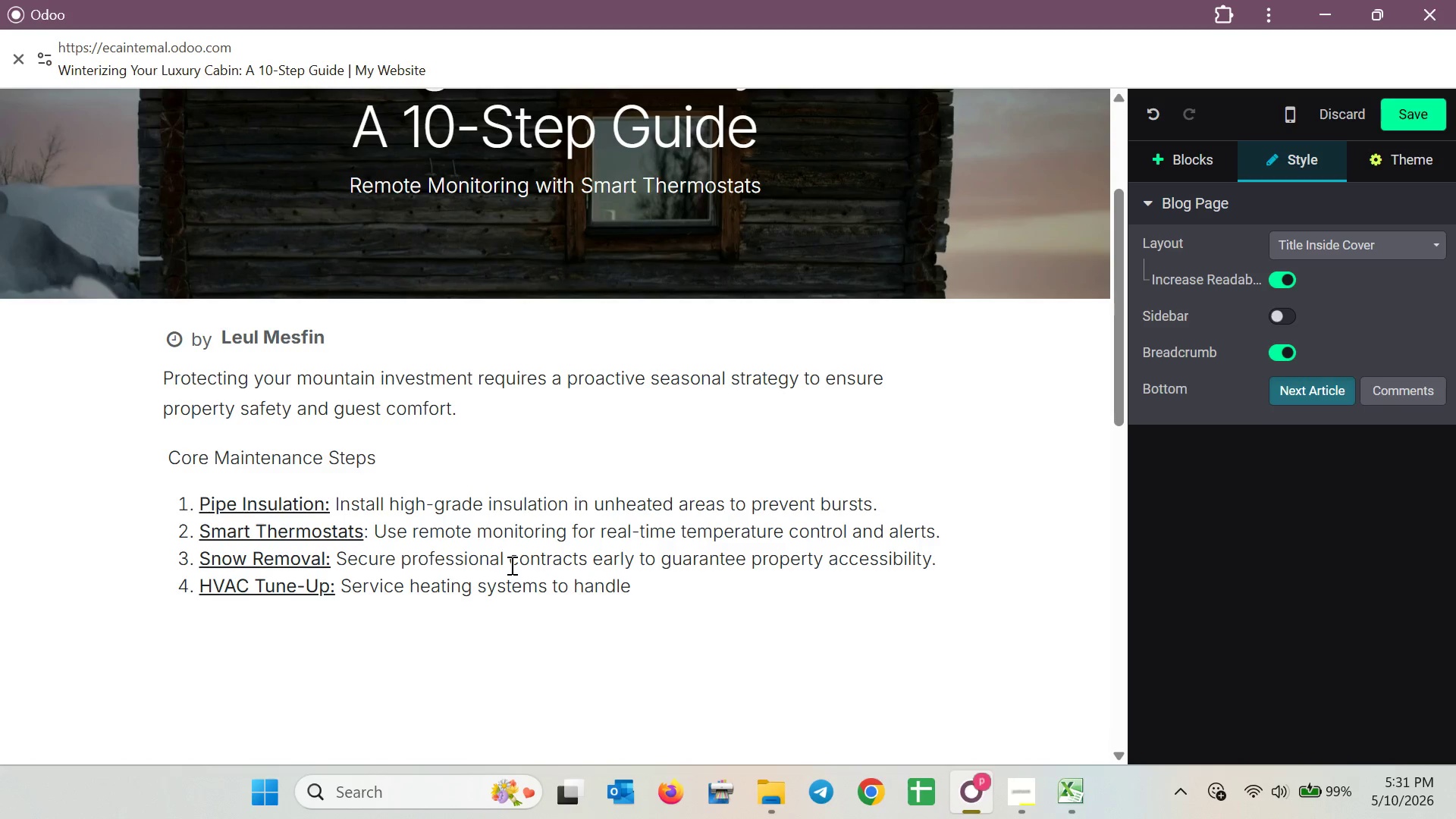 
wait(22.45)
 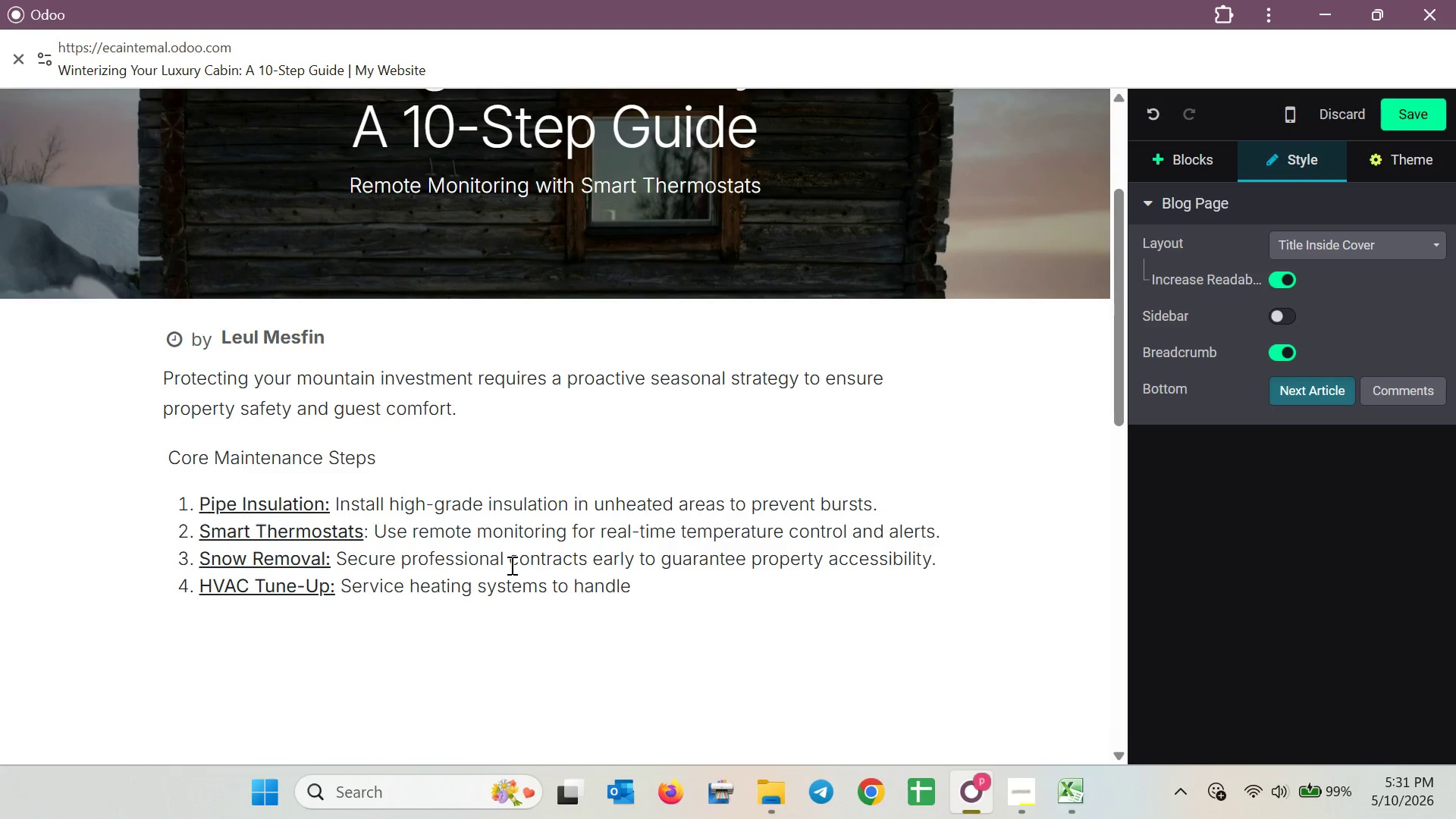 
type(ex)
 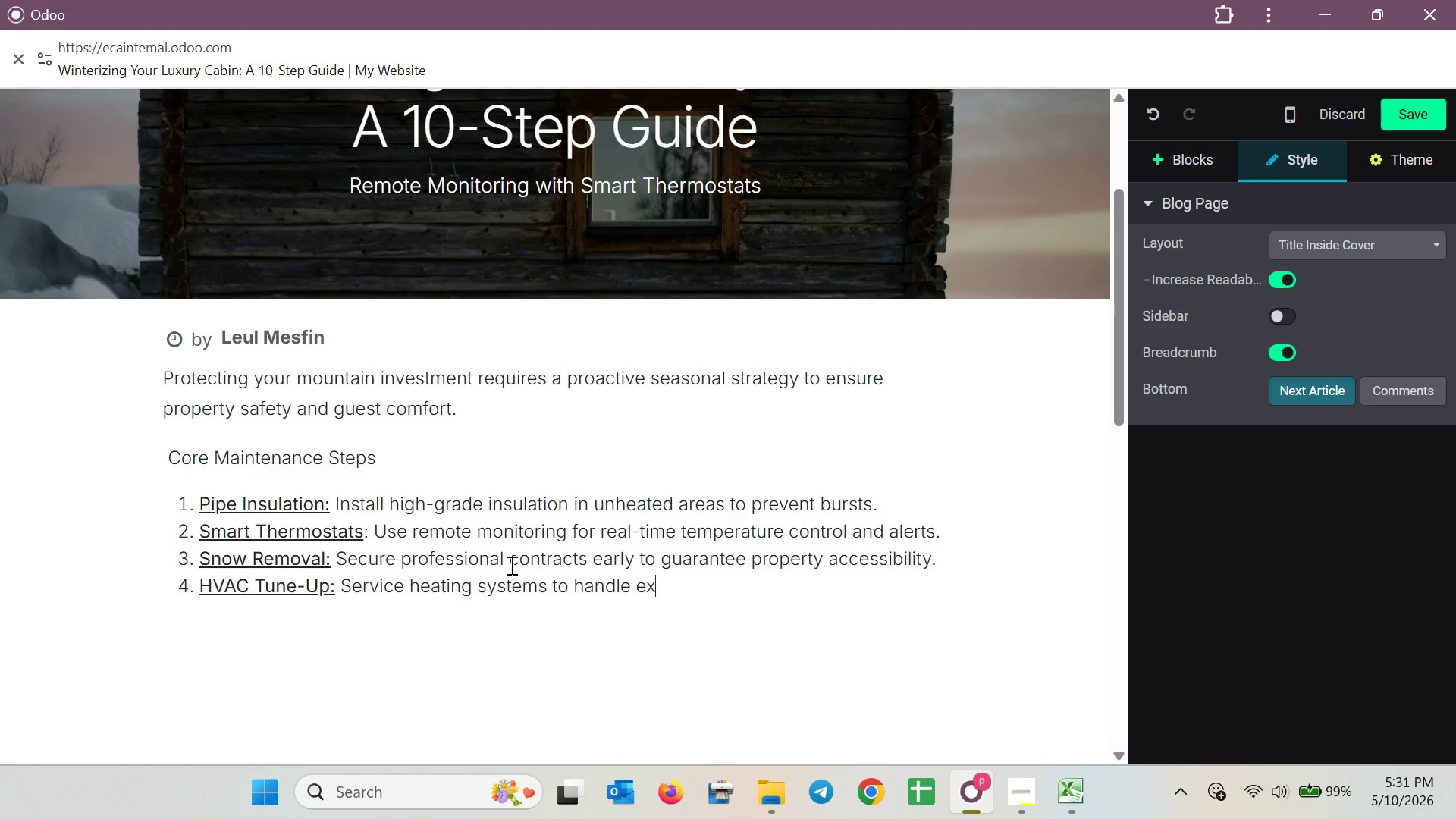 
key(T)
 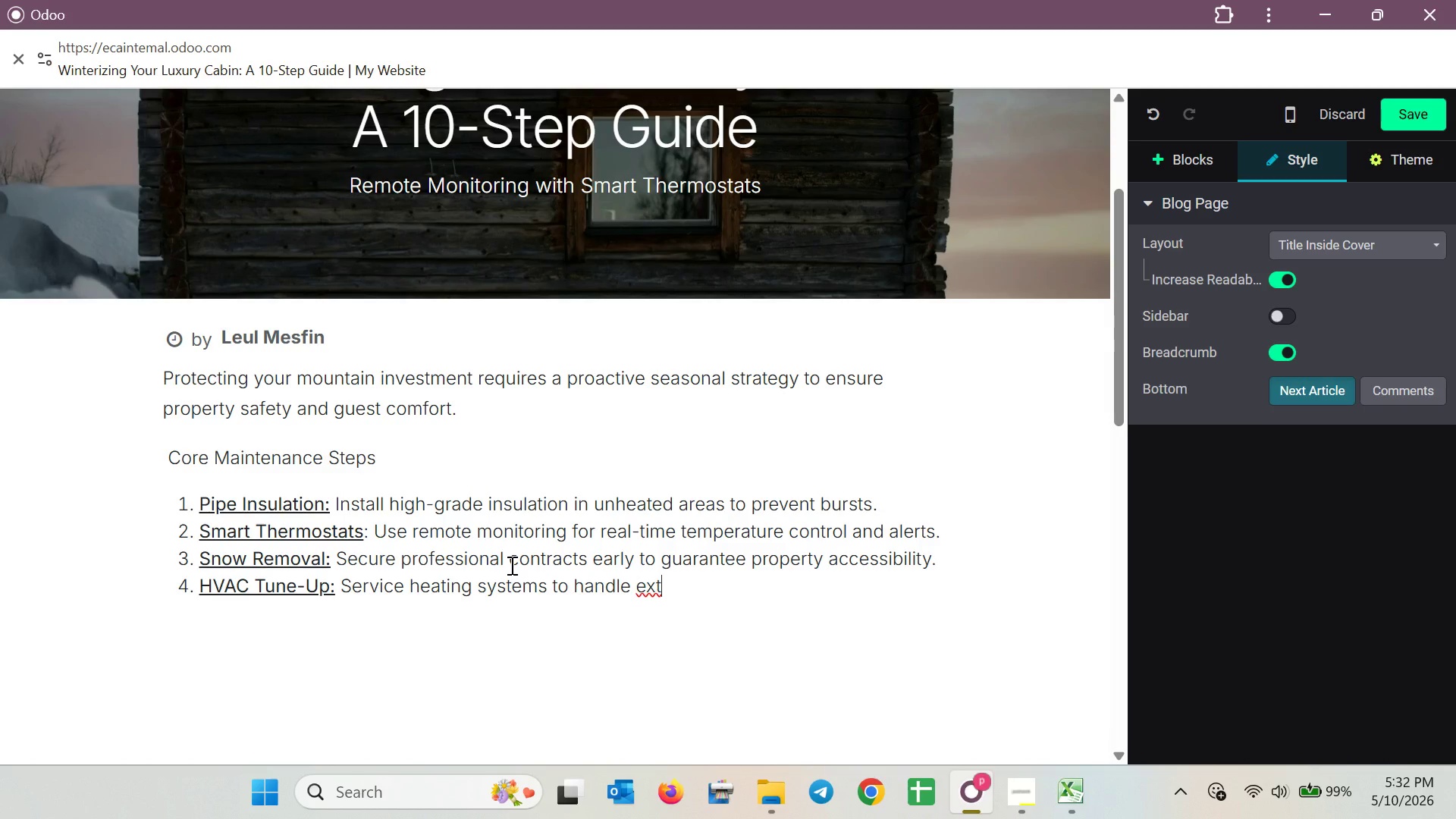 
key(R)
 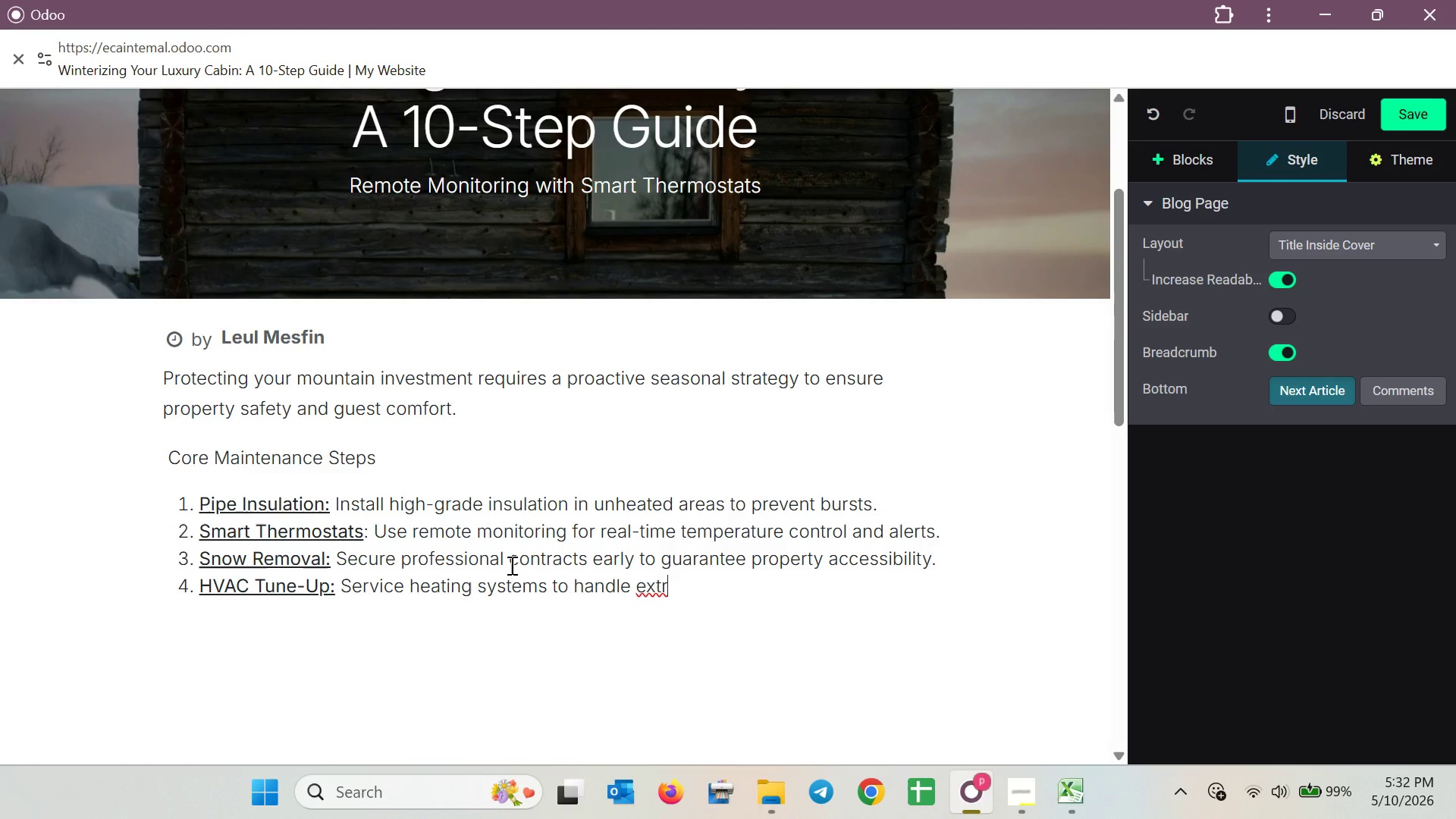 
wait(5.48)
 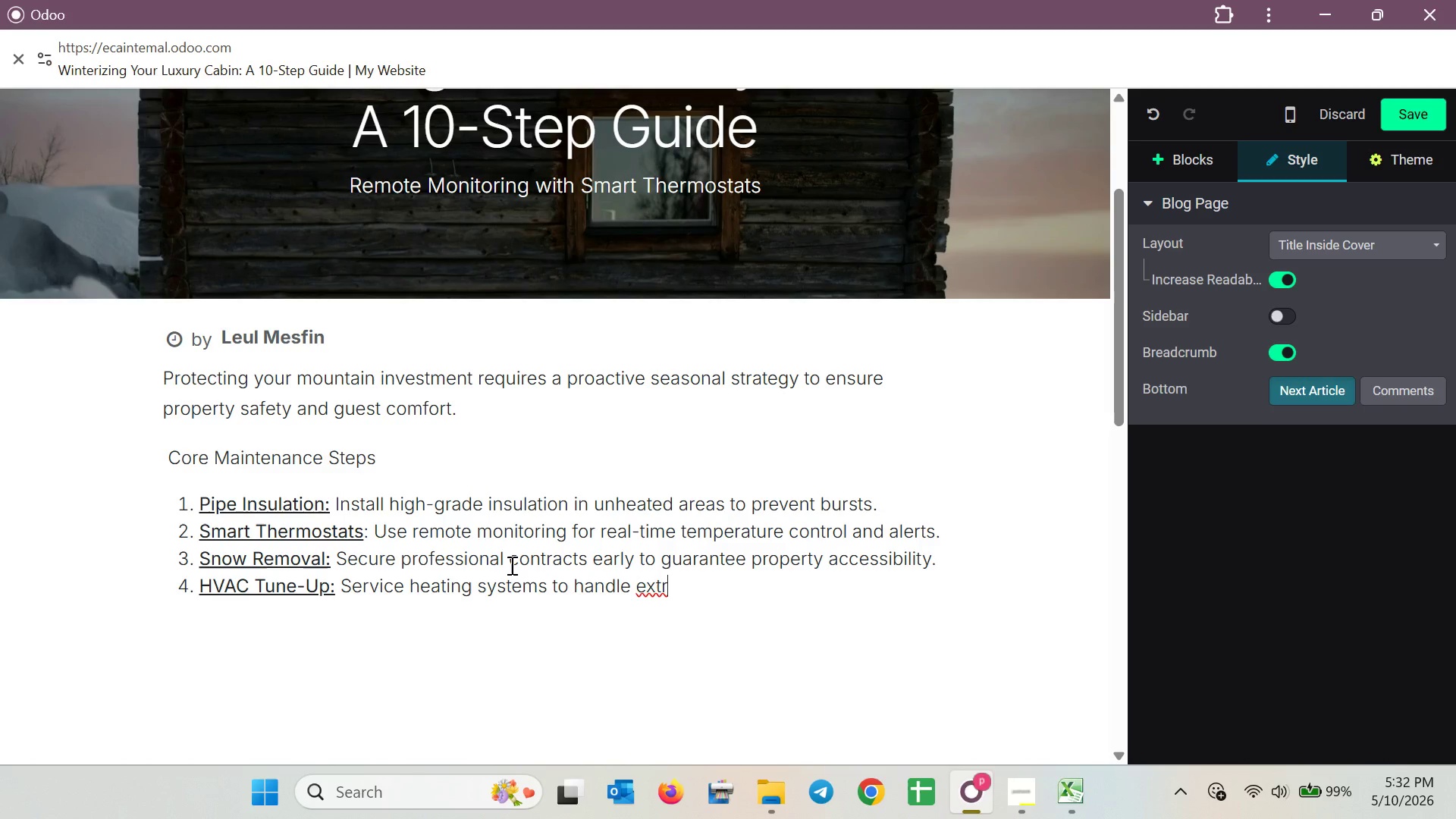 
type(eme )
 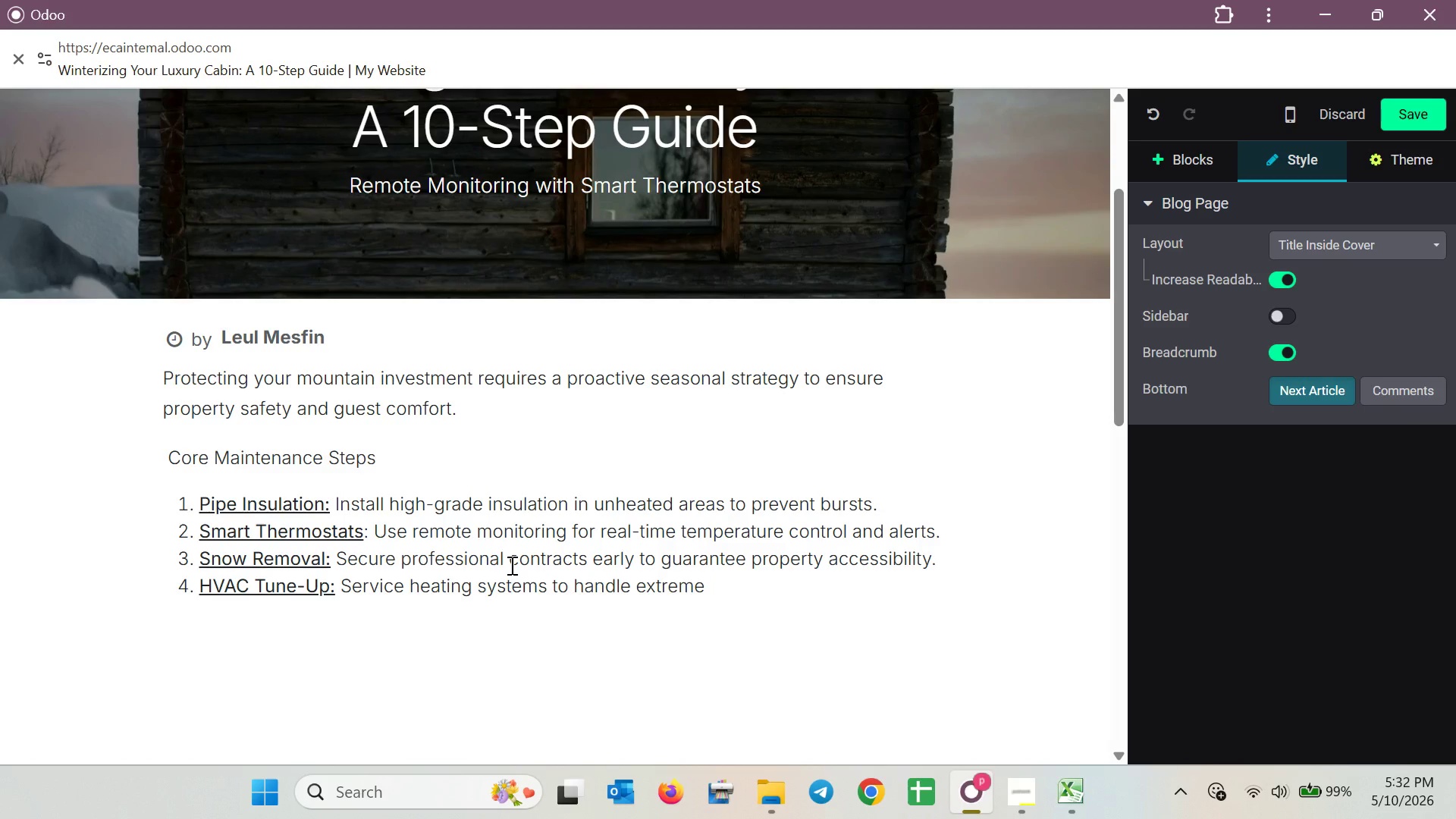 
wait(6.53)
 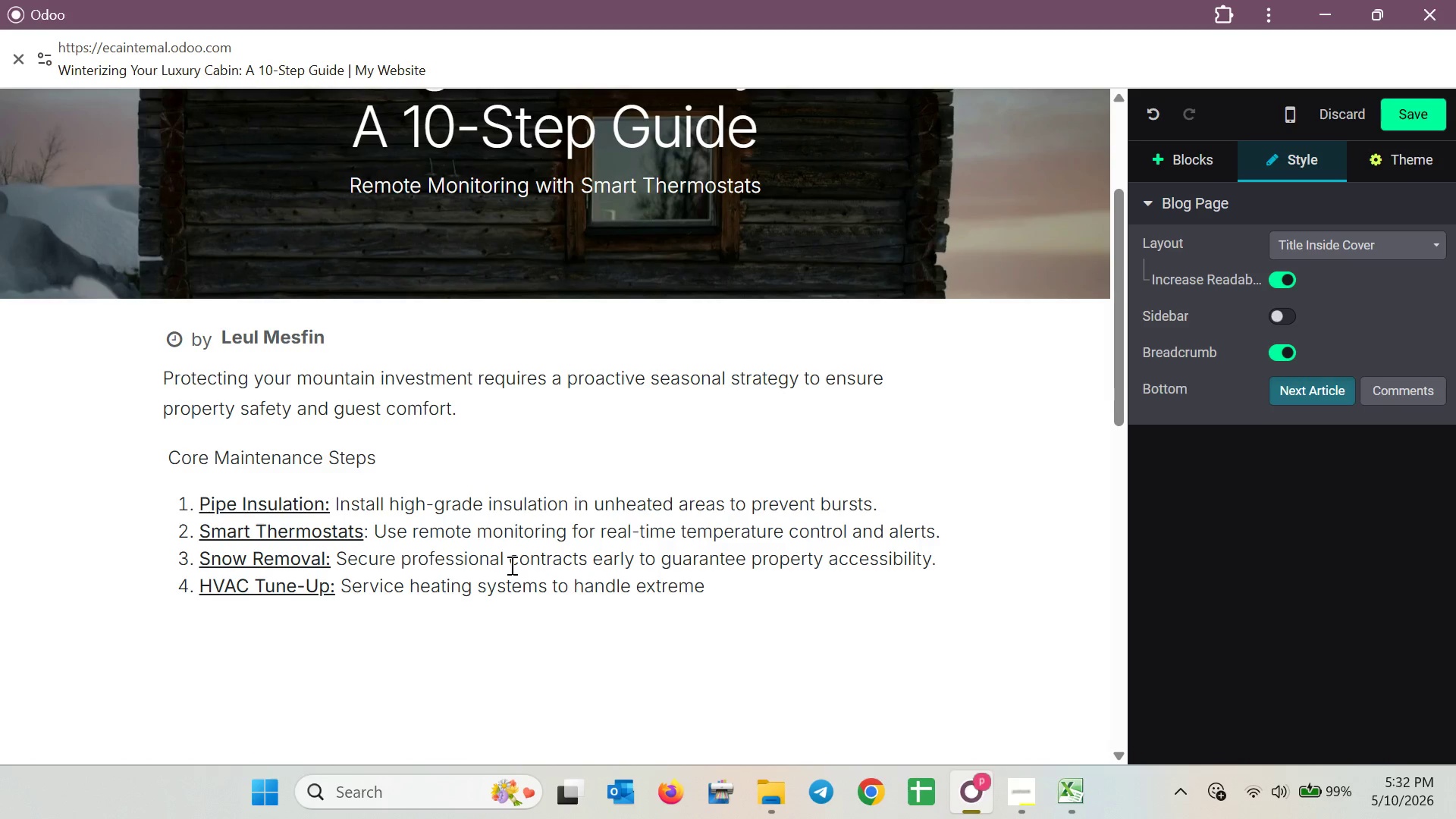 
type(sub-zero temp)
 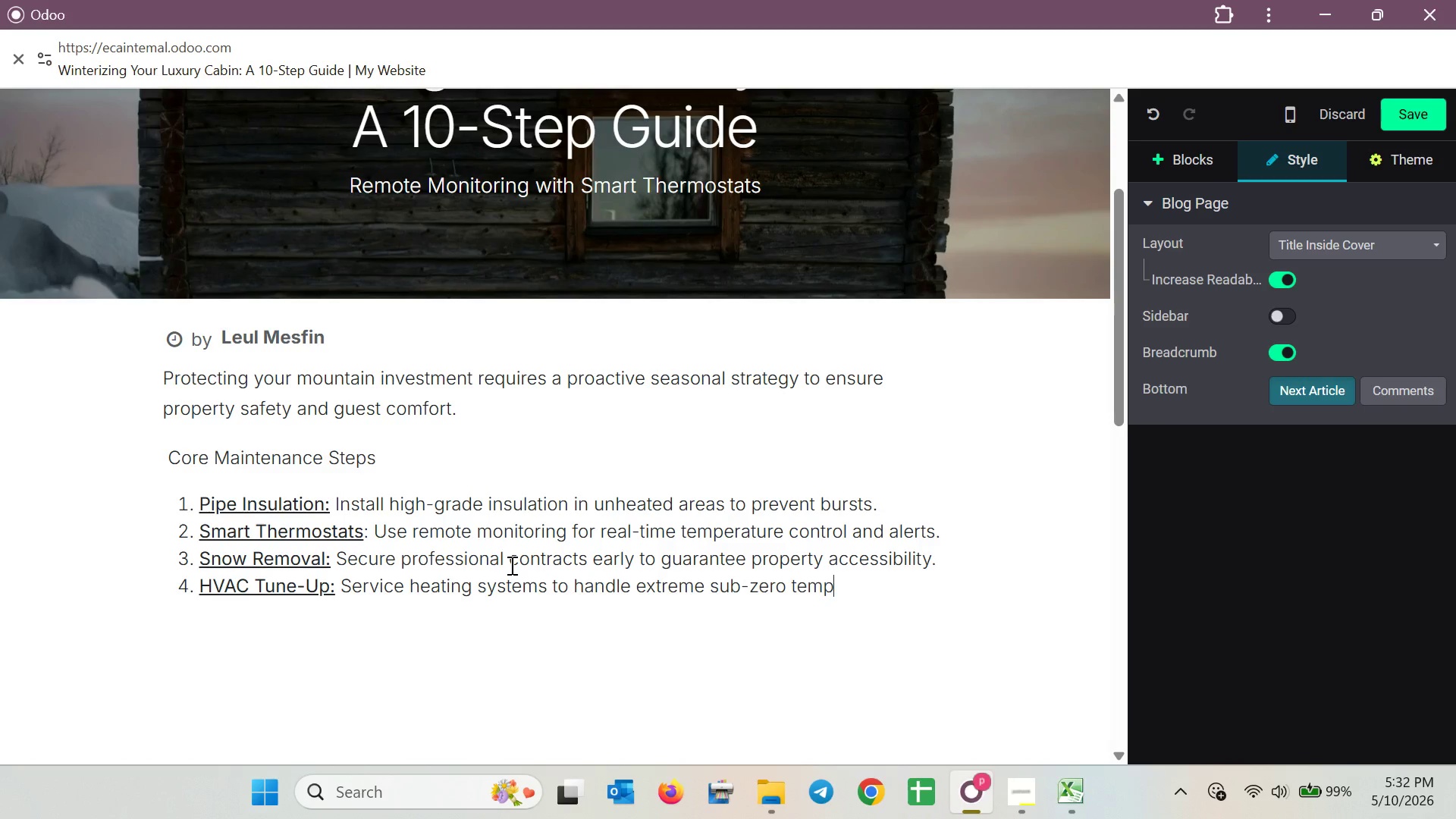 
type(ertures )
key(Backspace)
key(Backspace)
key(Backspace)
key(Backspace)
 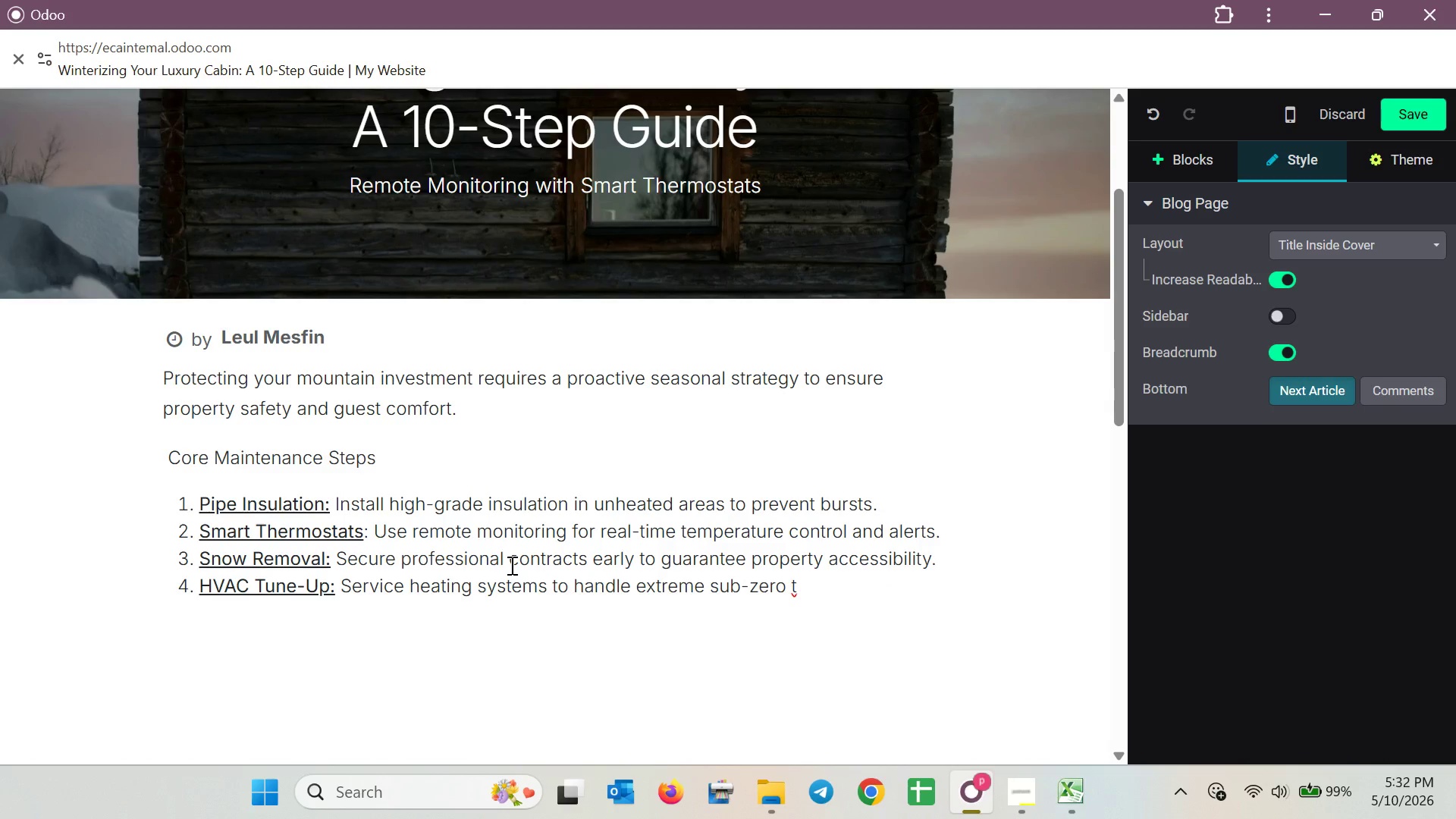 
wait(37.25)
 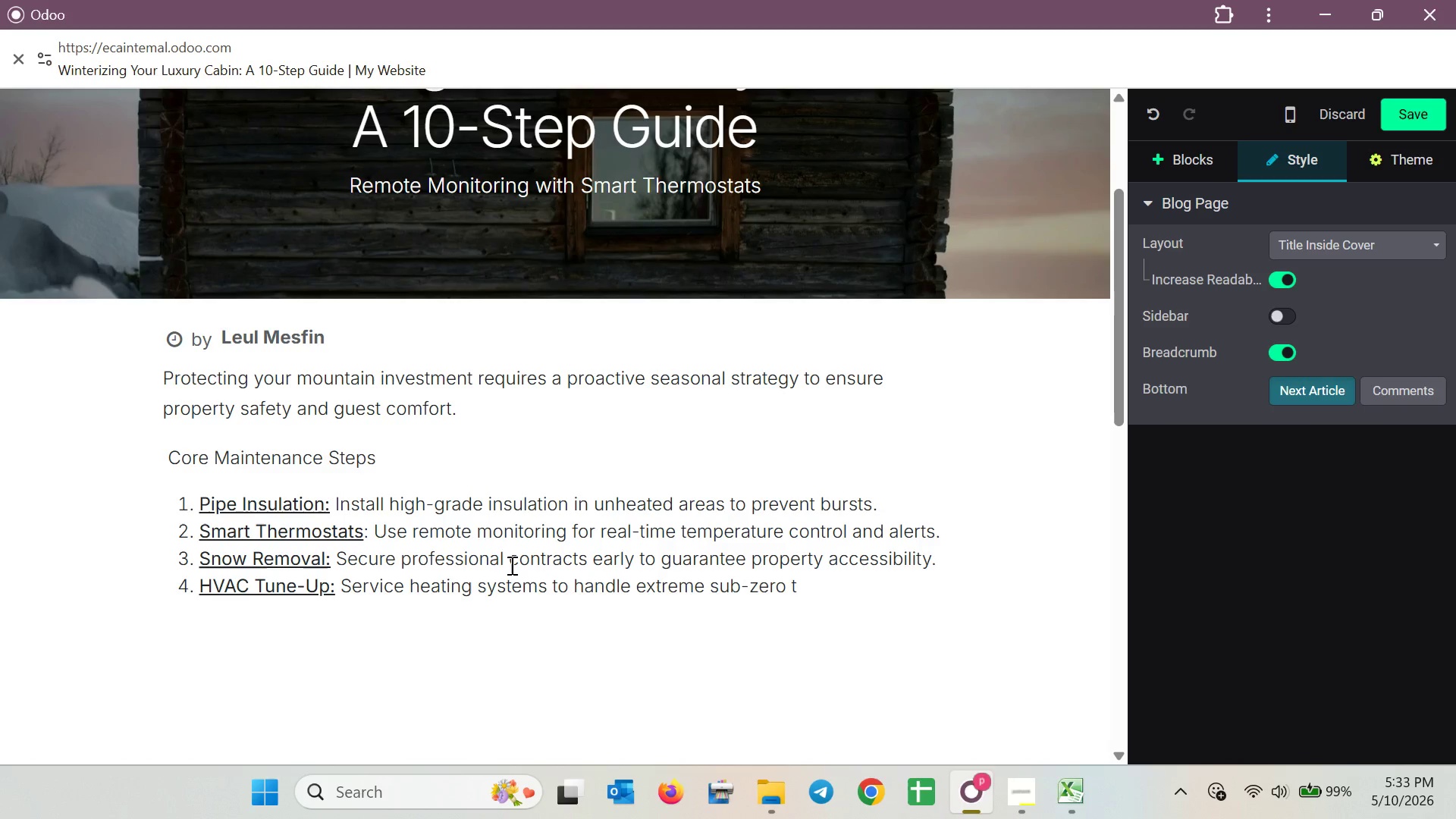 
key(E)
 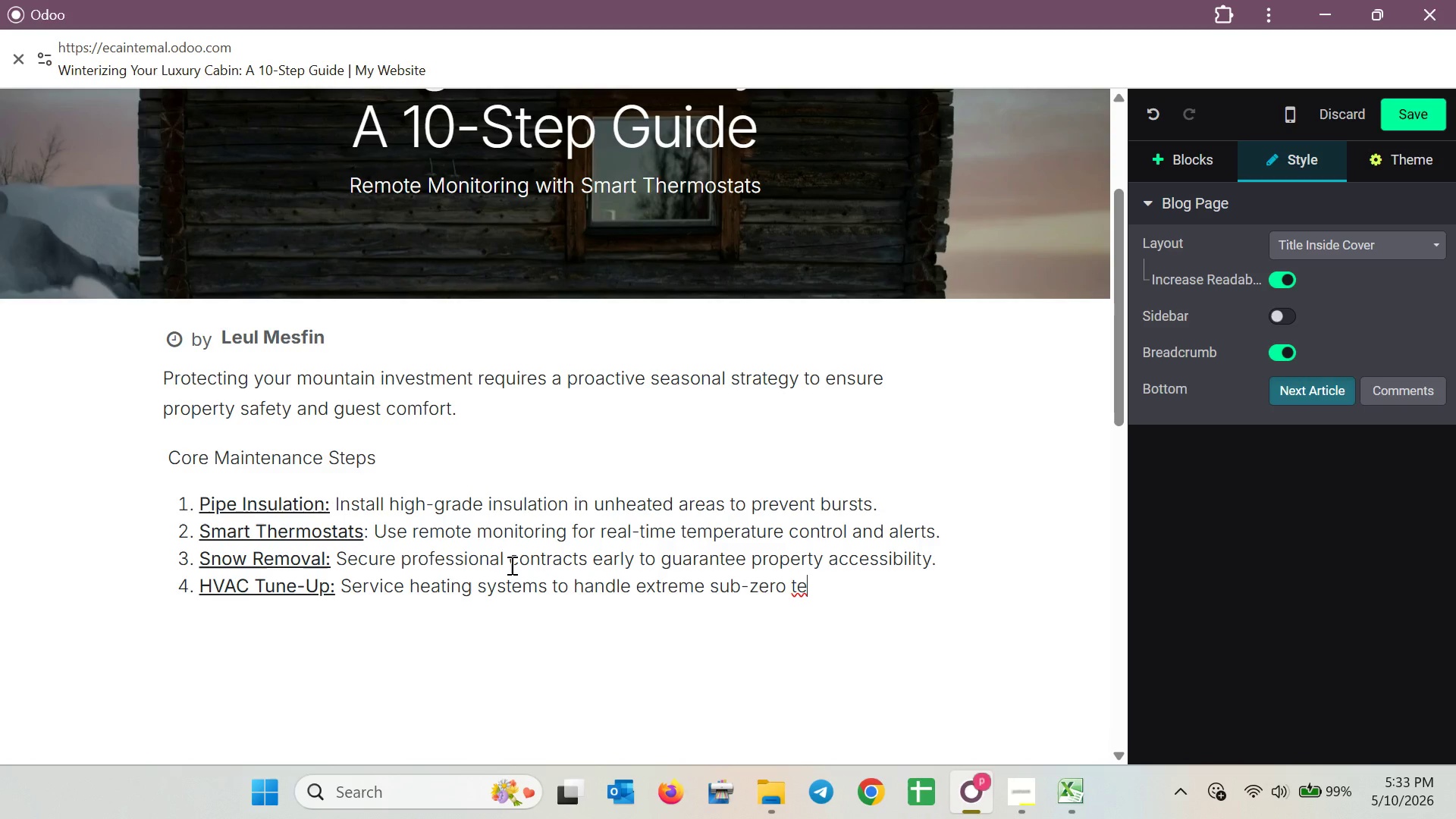 
wait(5.56)
 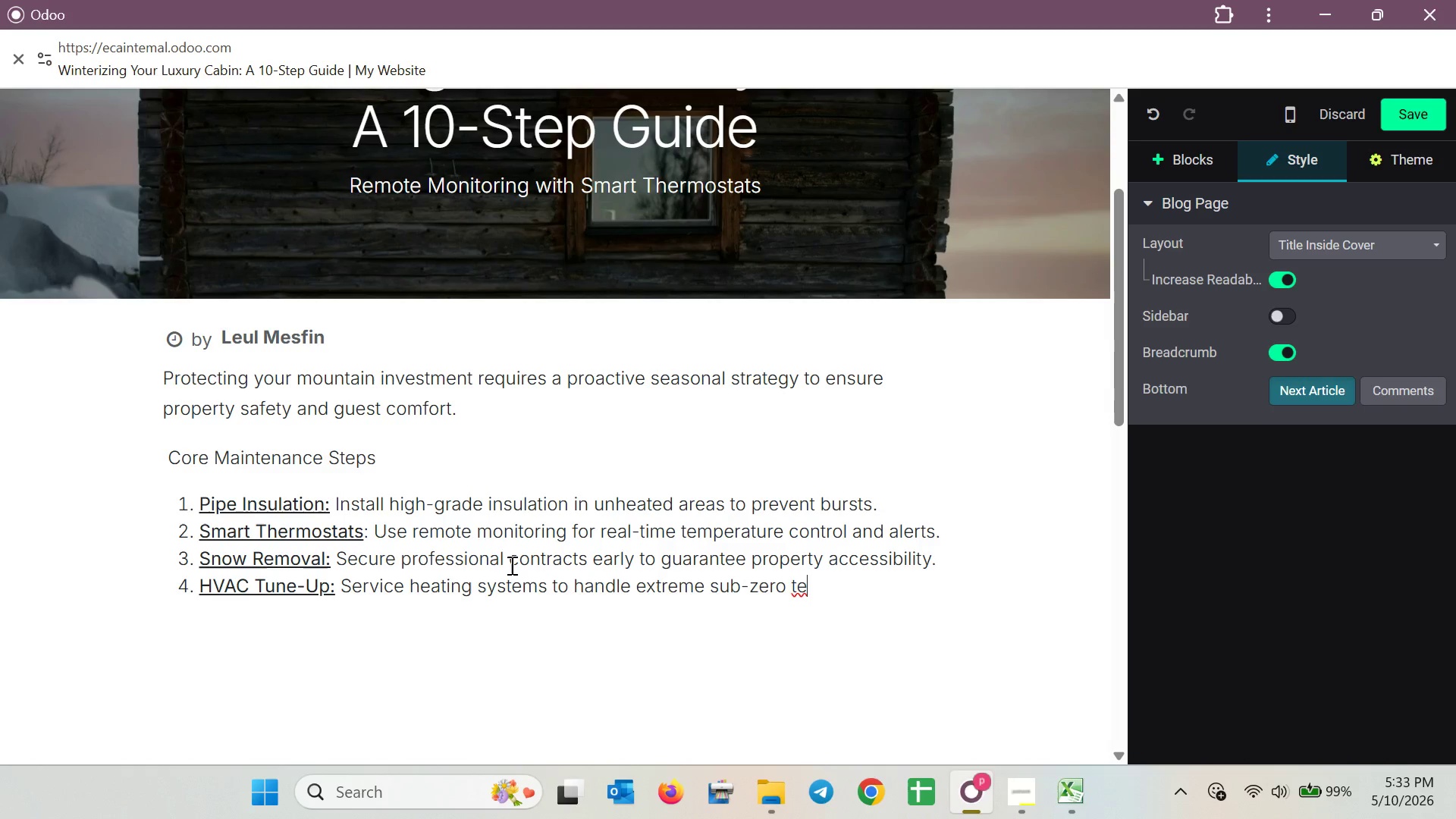 
key(M)
 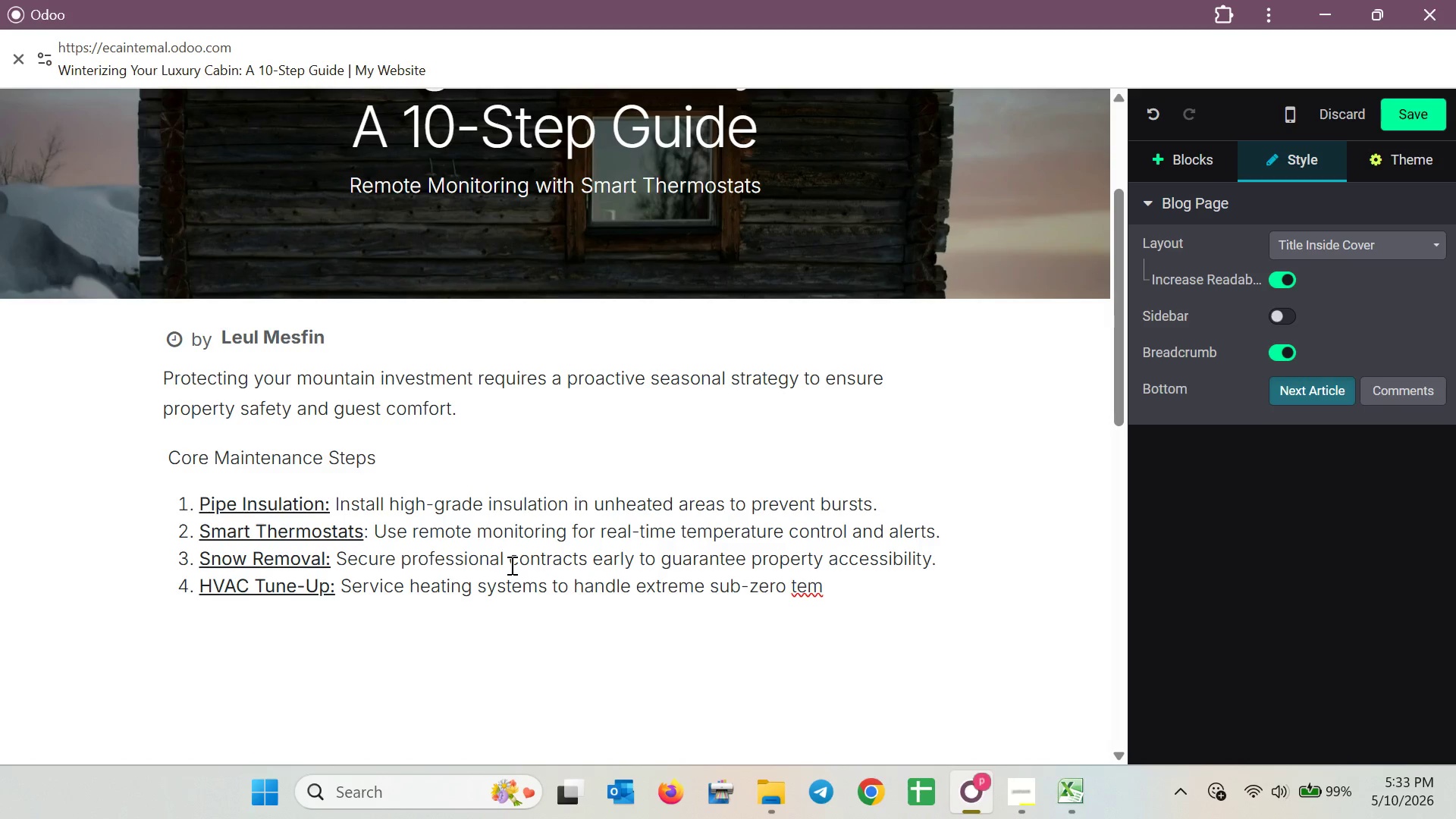 
type(peratures )
key(Backspace)
type(. )
 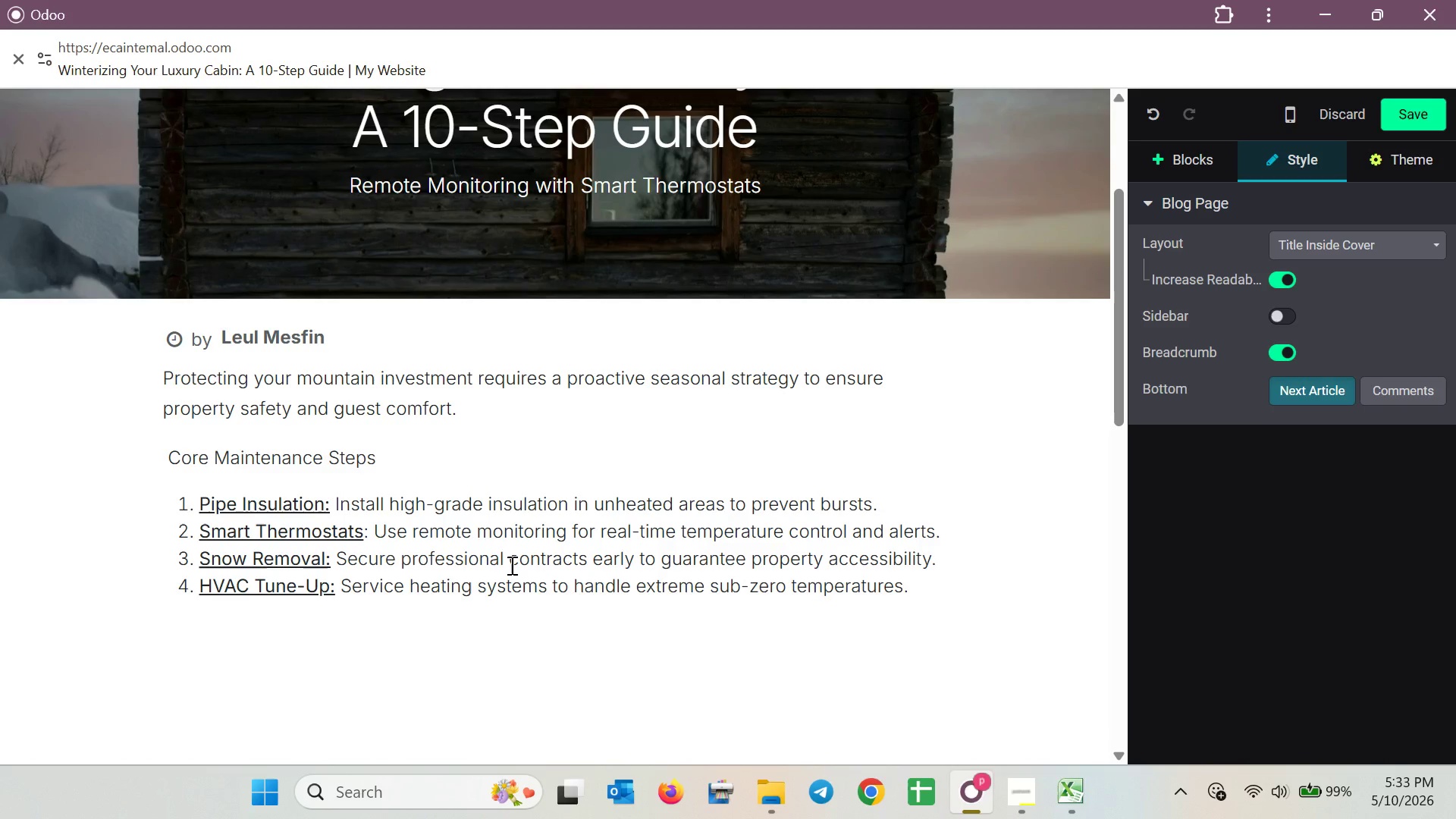 
key(Enter)
 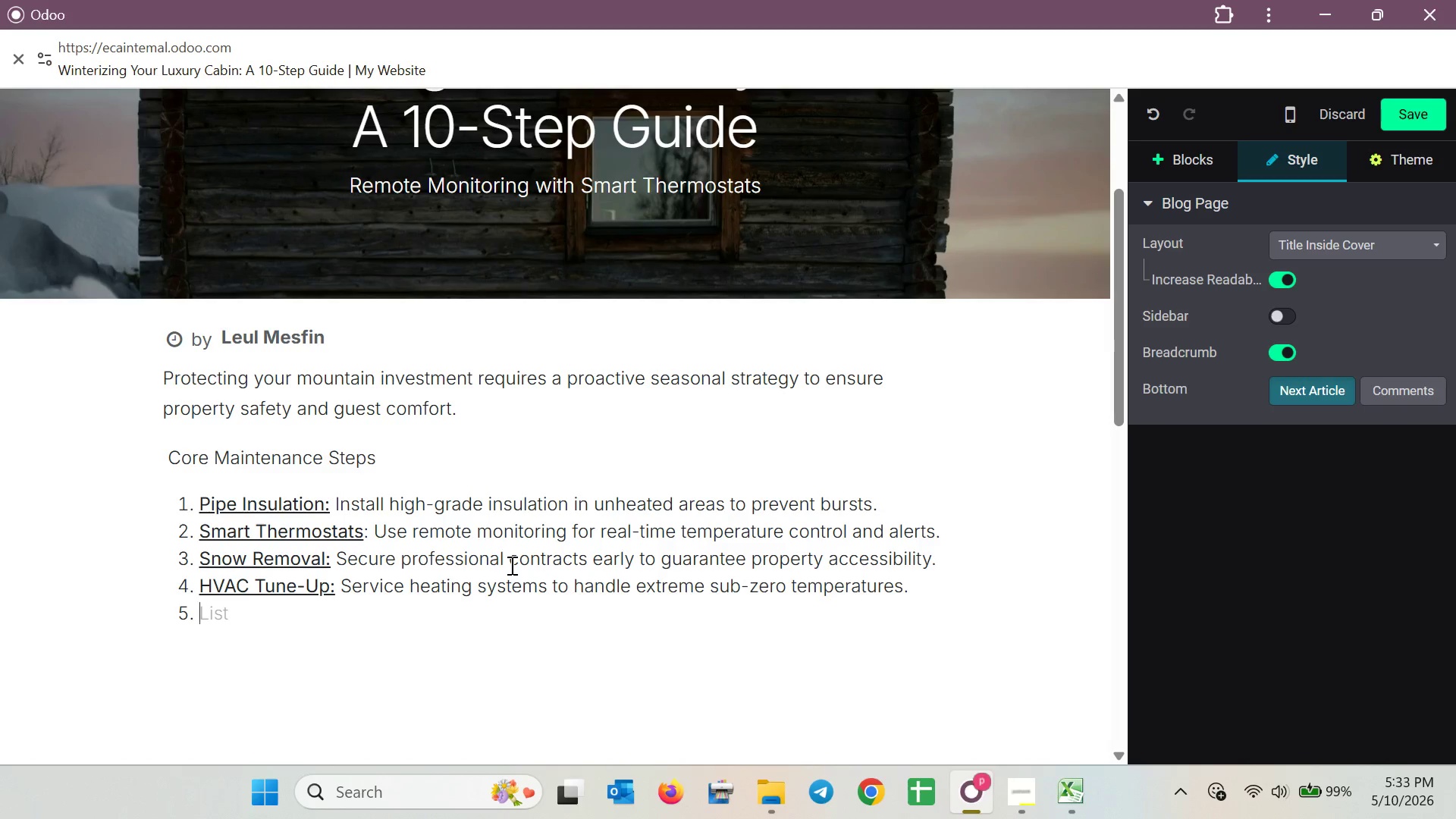 
wait(14.38)
 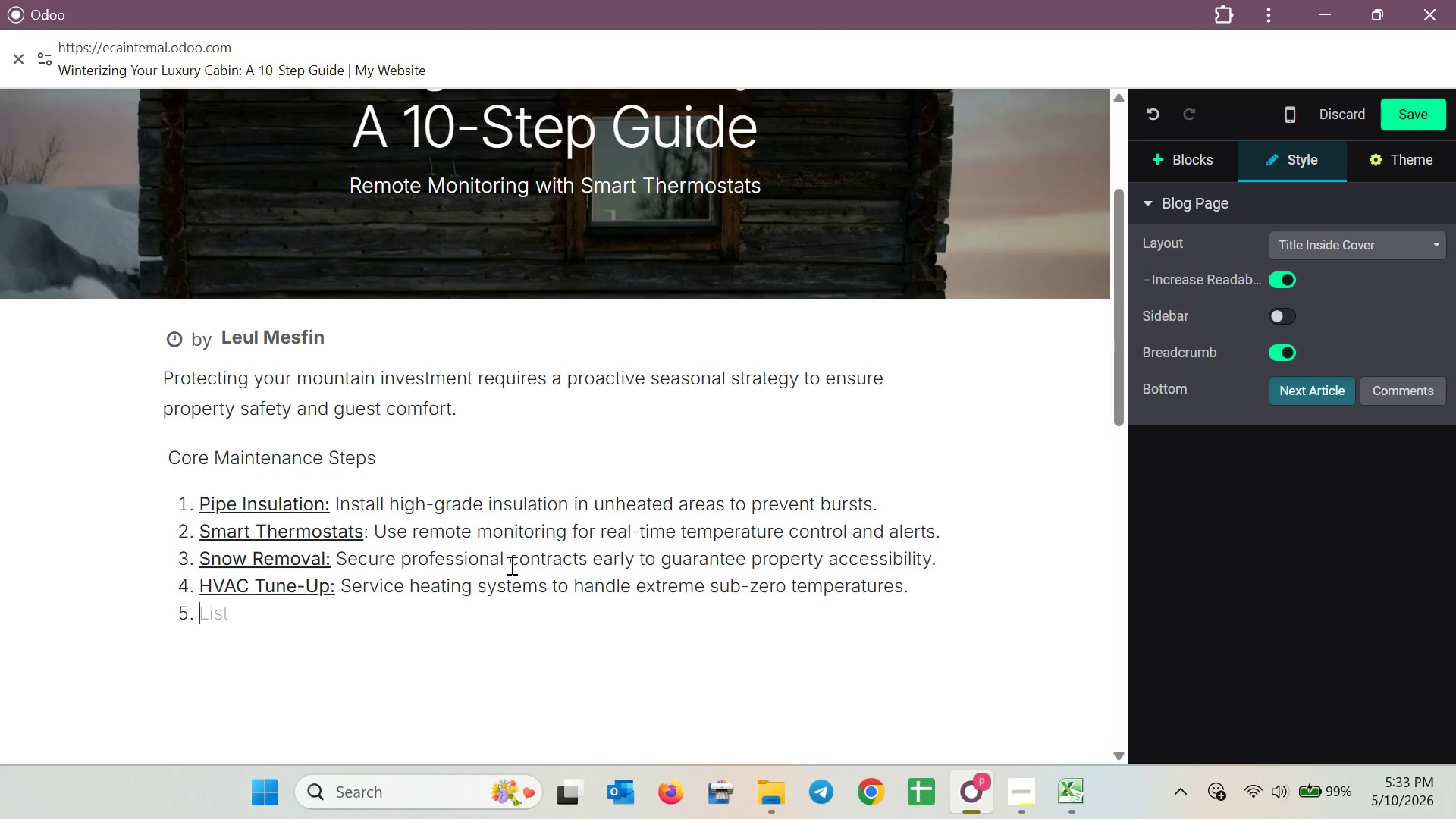 
type(Chi)
 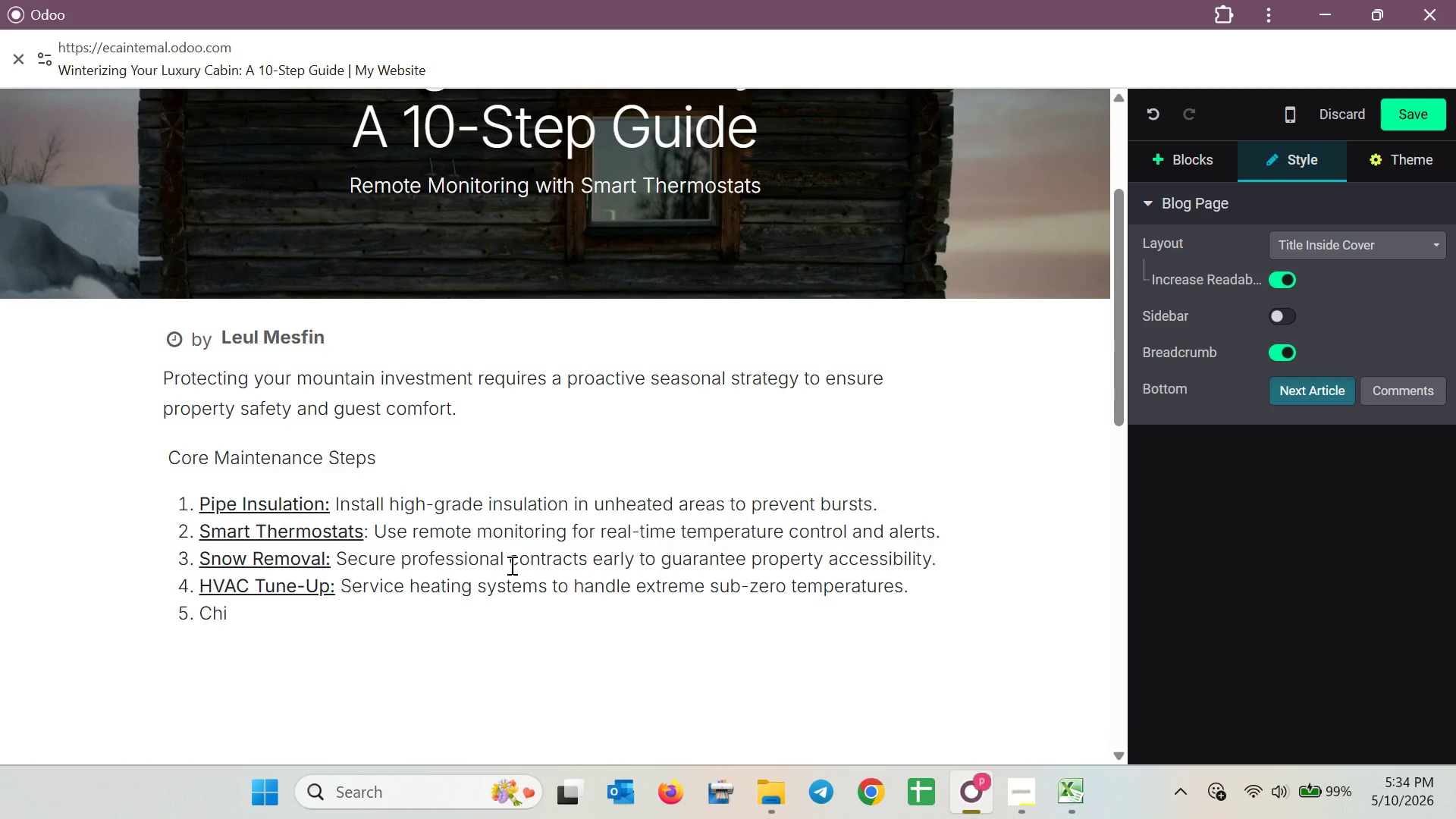 
wait(10.77)
 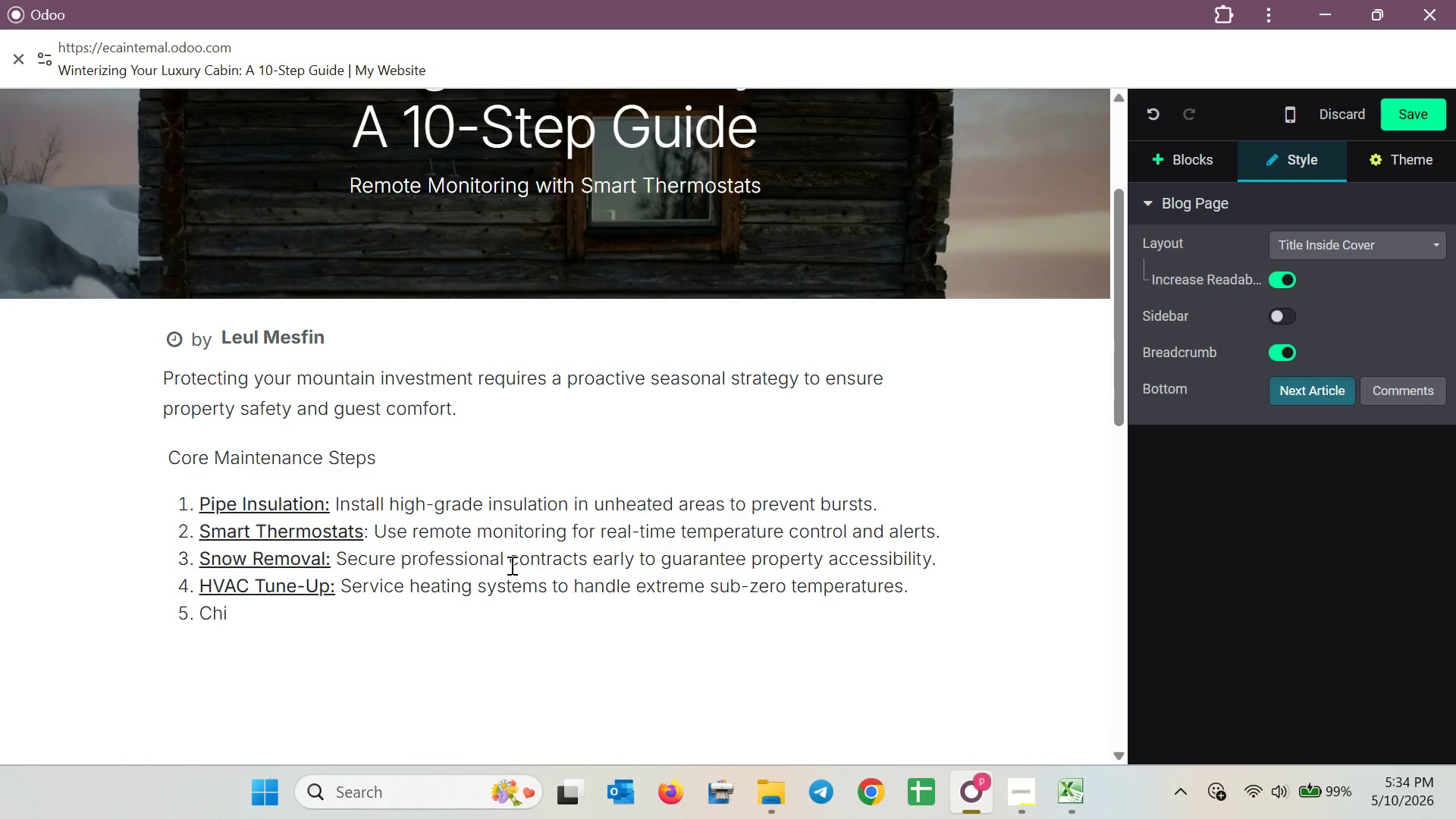 
key(M)
 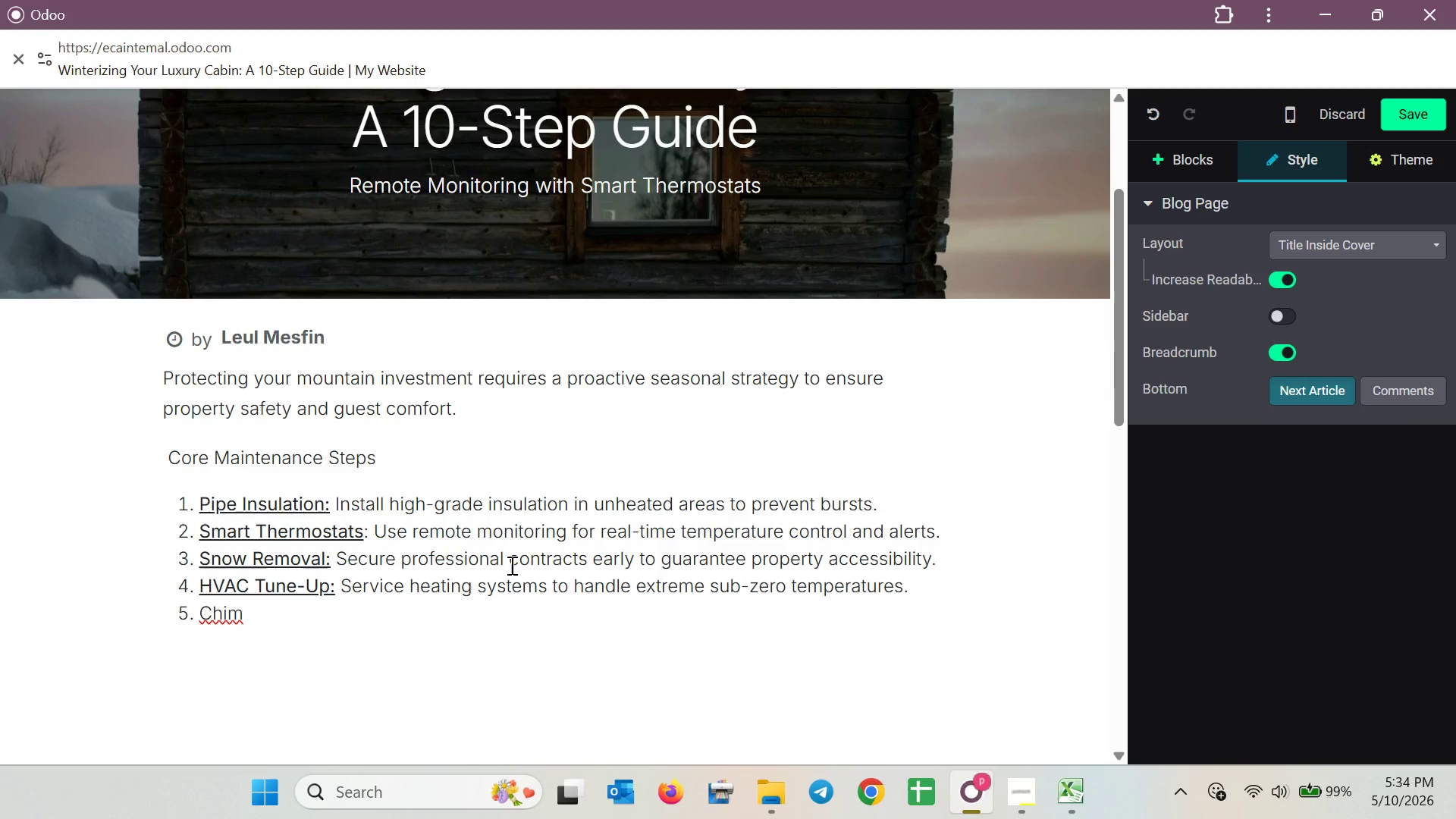 
wait(5.22)
 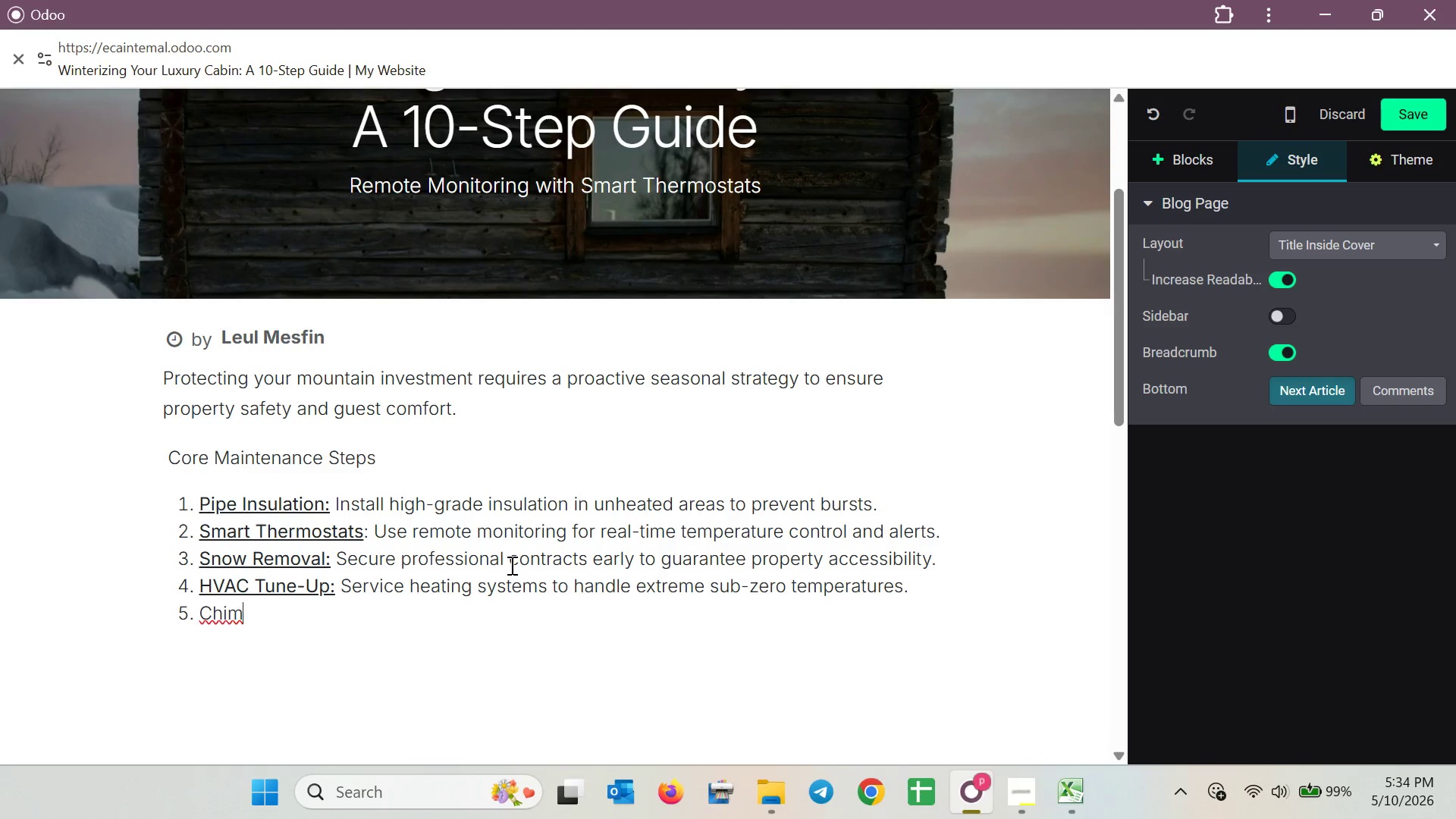 
type(ney S)
 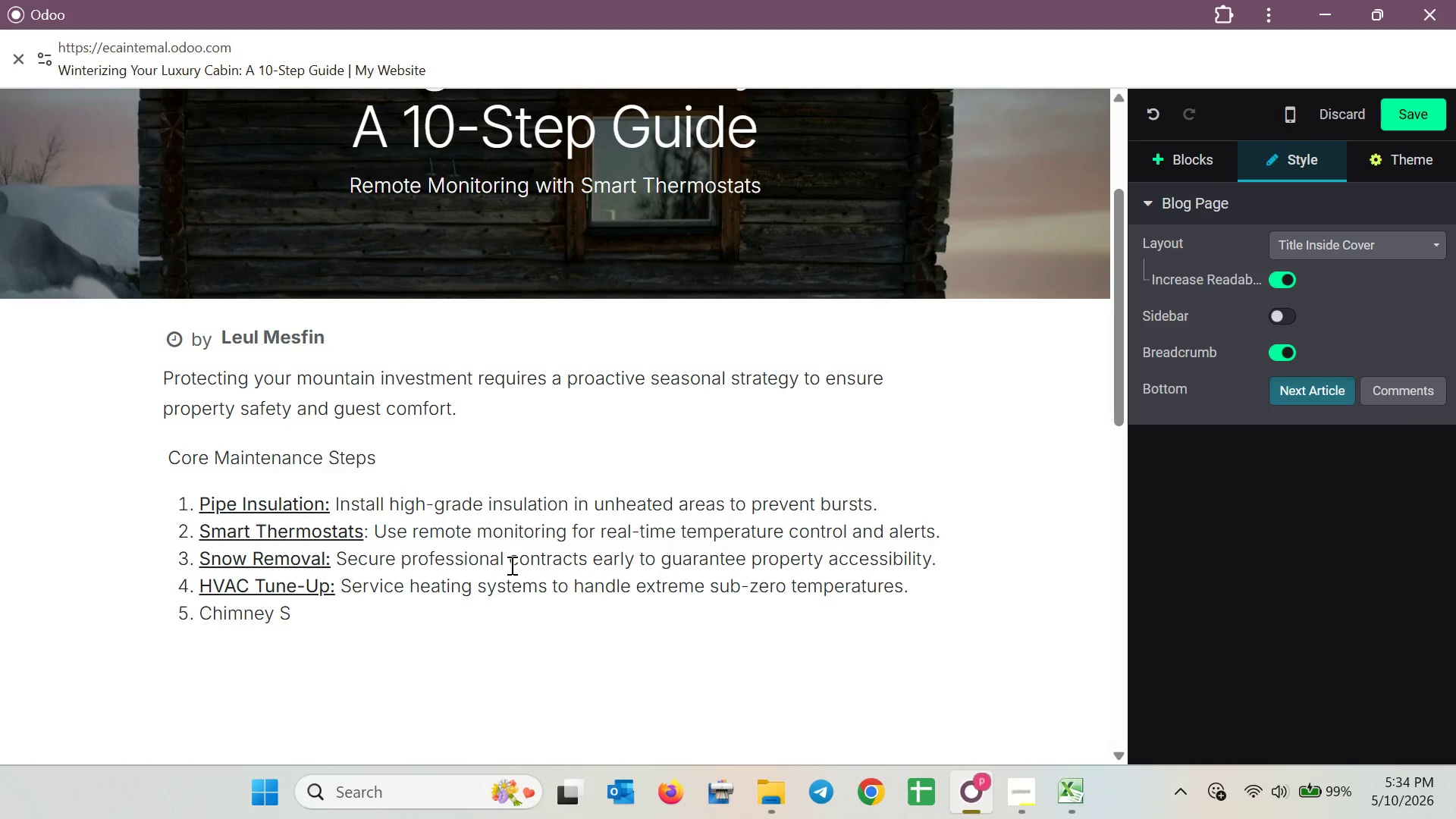 
wait(6.36)
 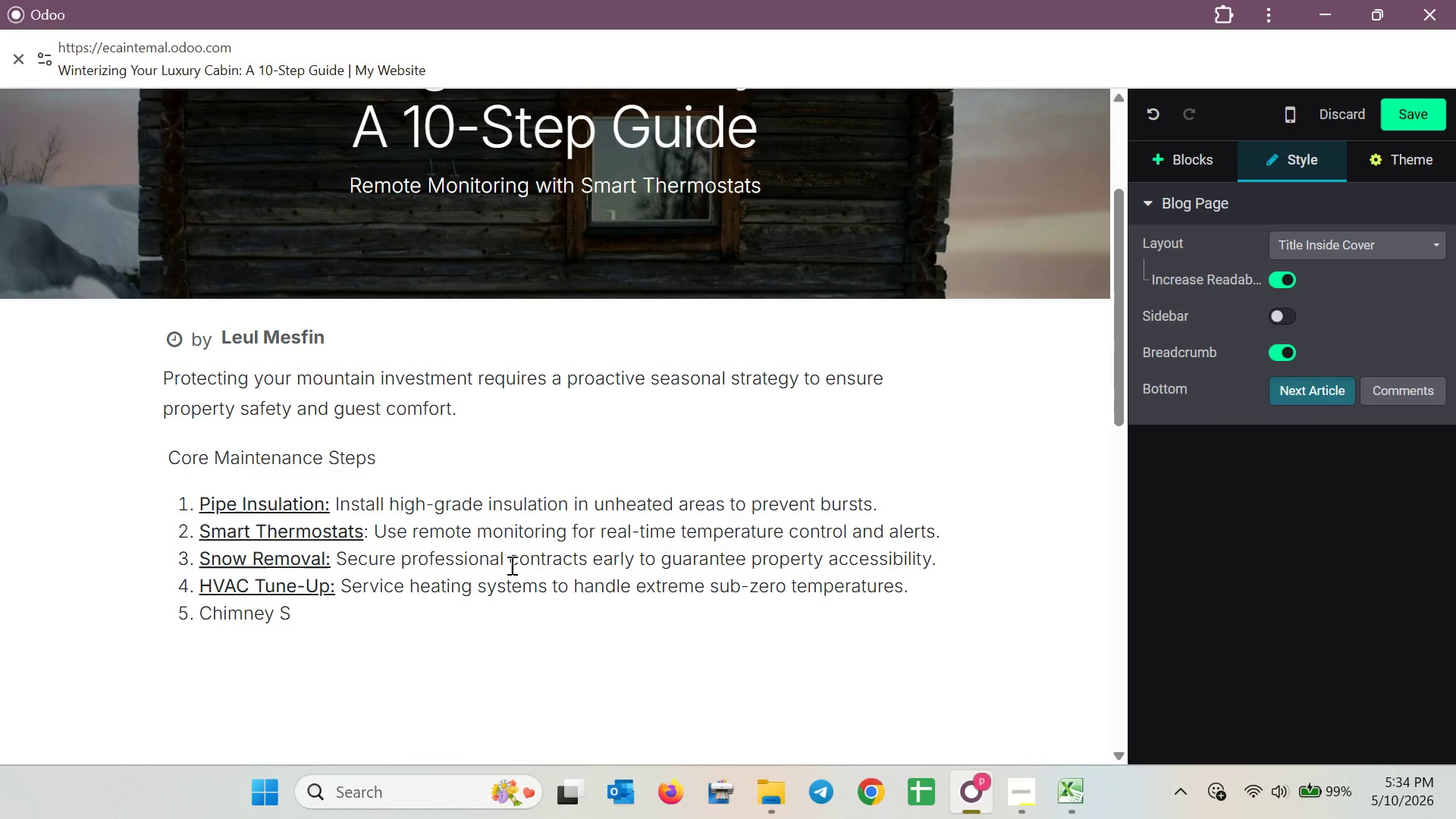 
key(A)
 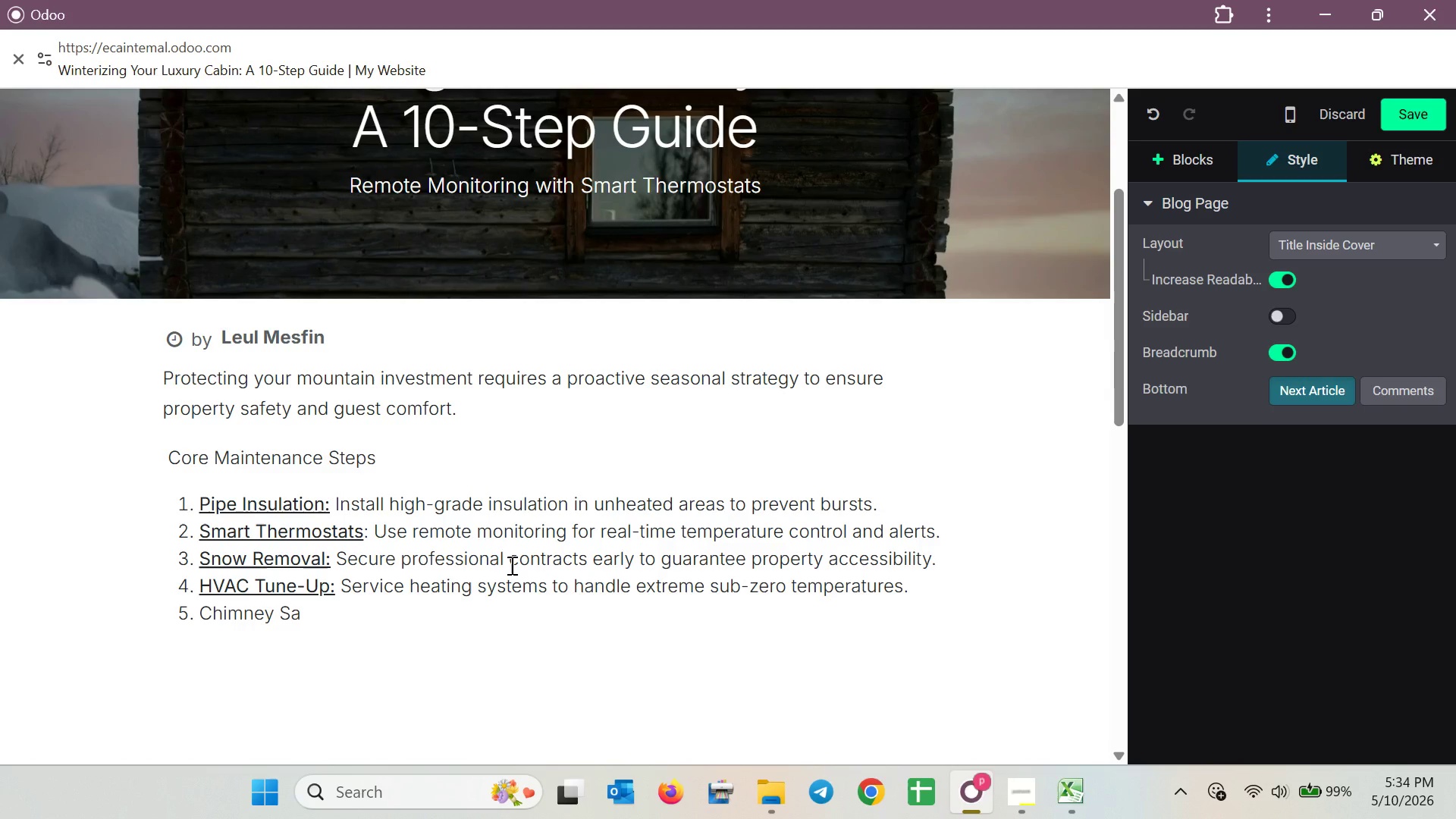 
wait(24.66)
 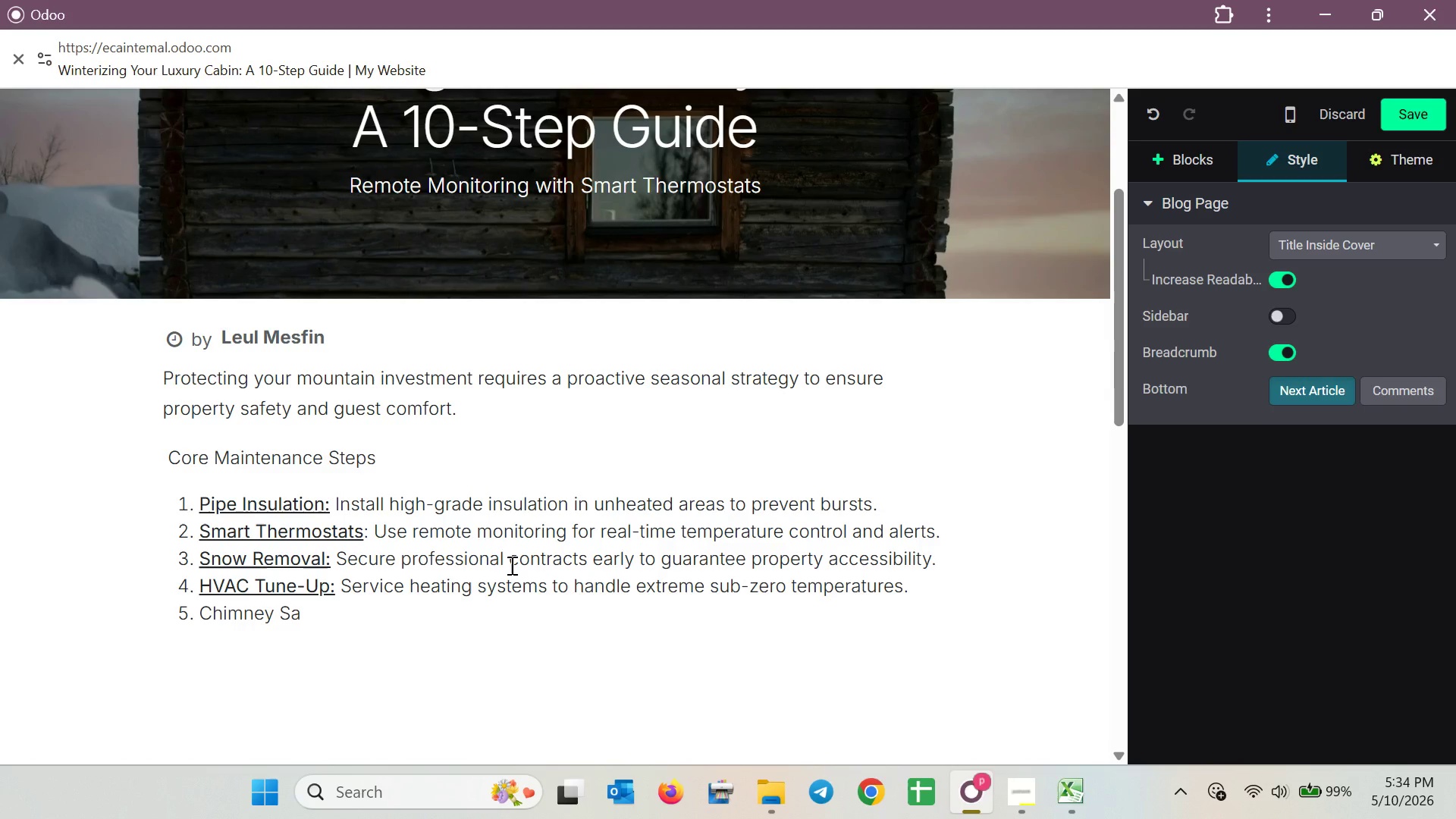 
type(fety )
key(Backspace)
type(: Clear)
 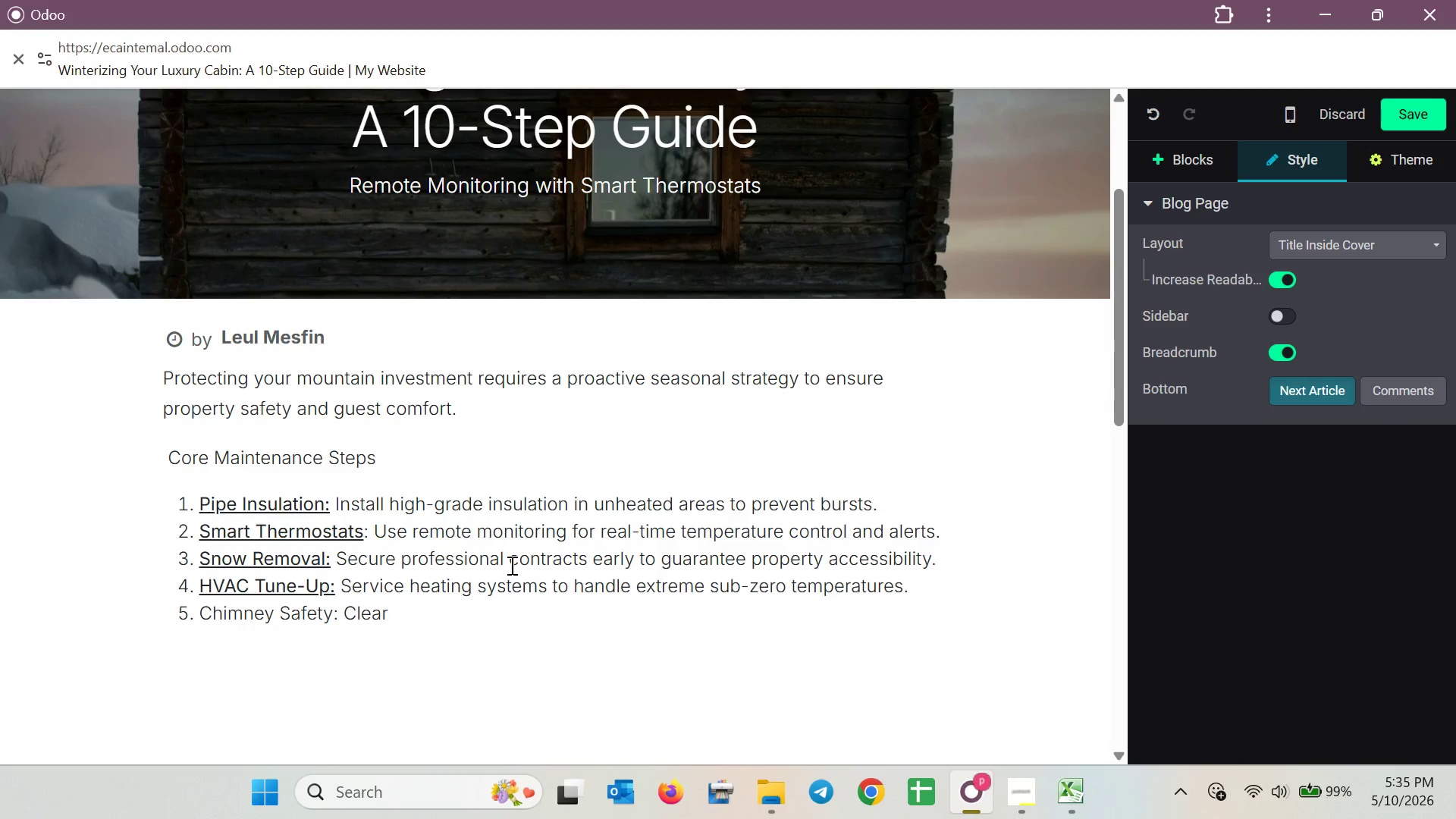 
wait(55.2)
 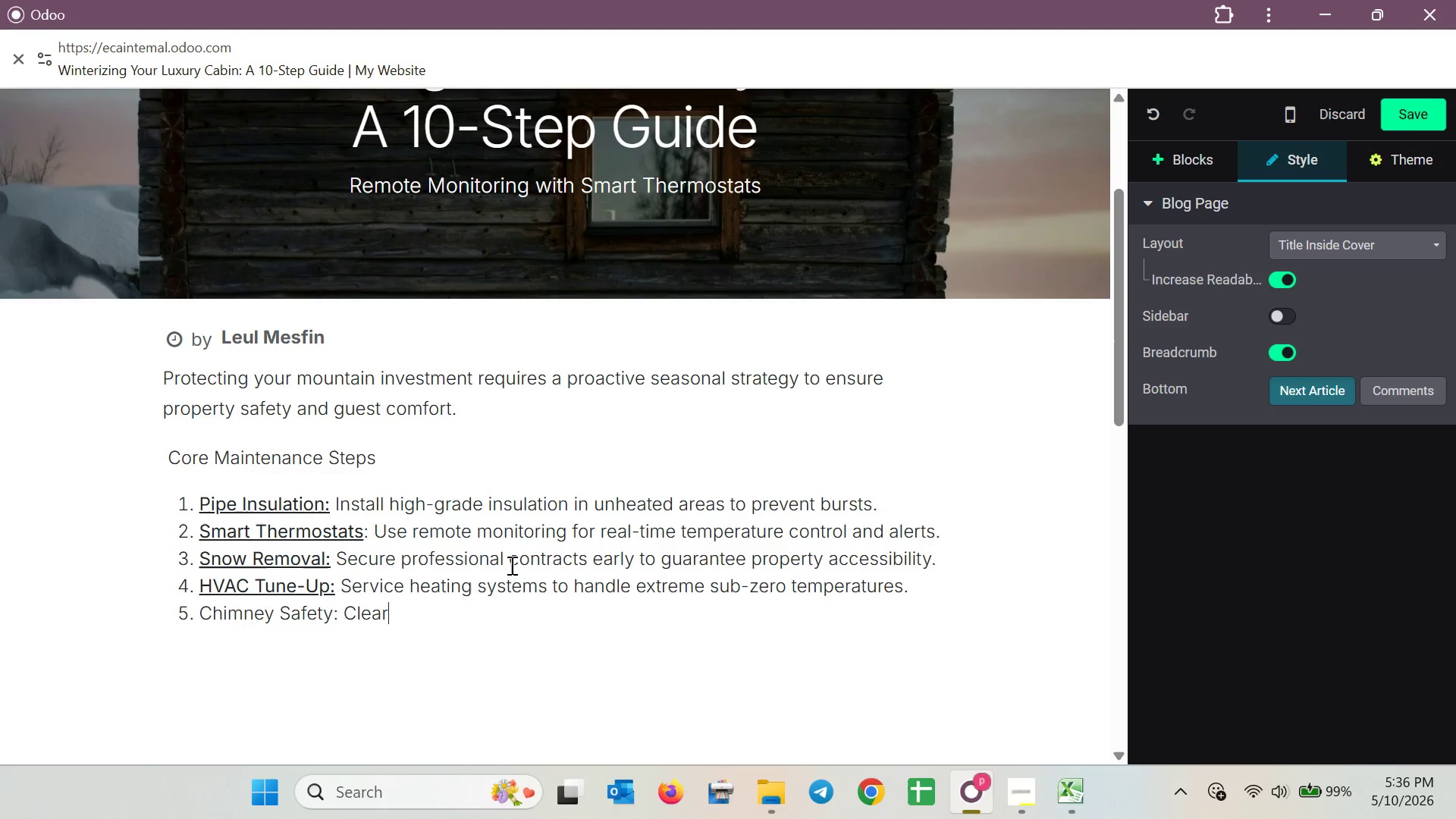 
type( creosote )
 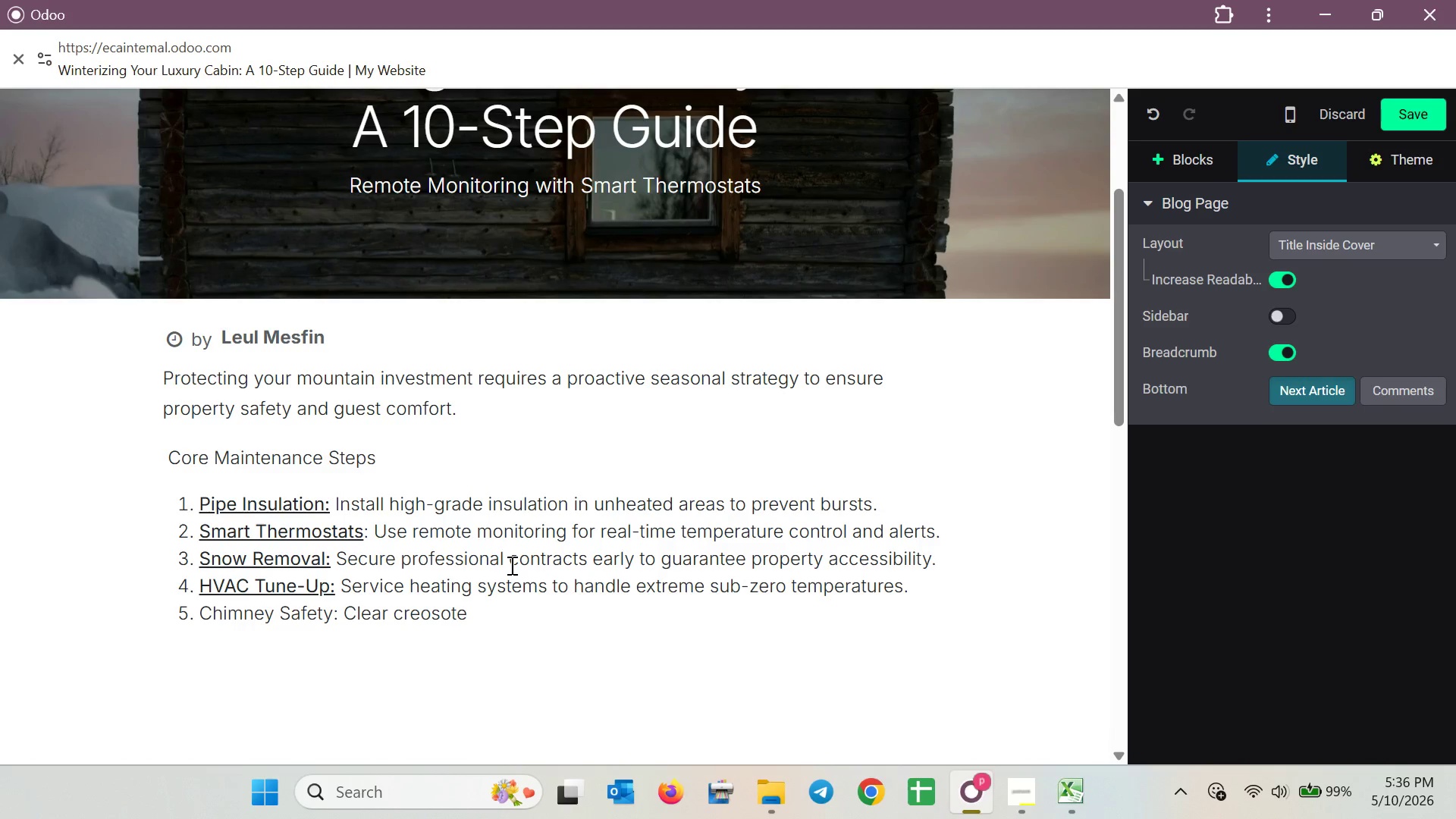 
type(and )
 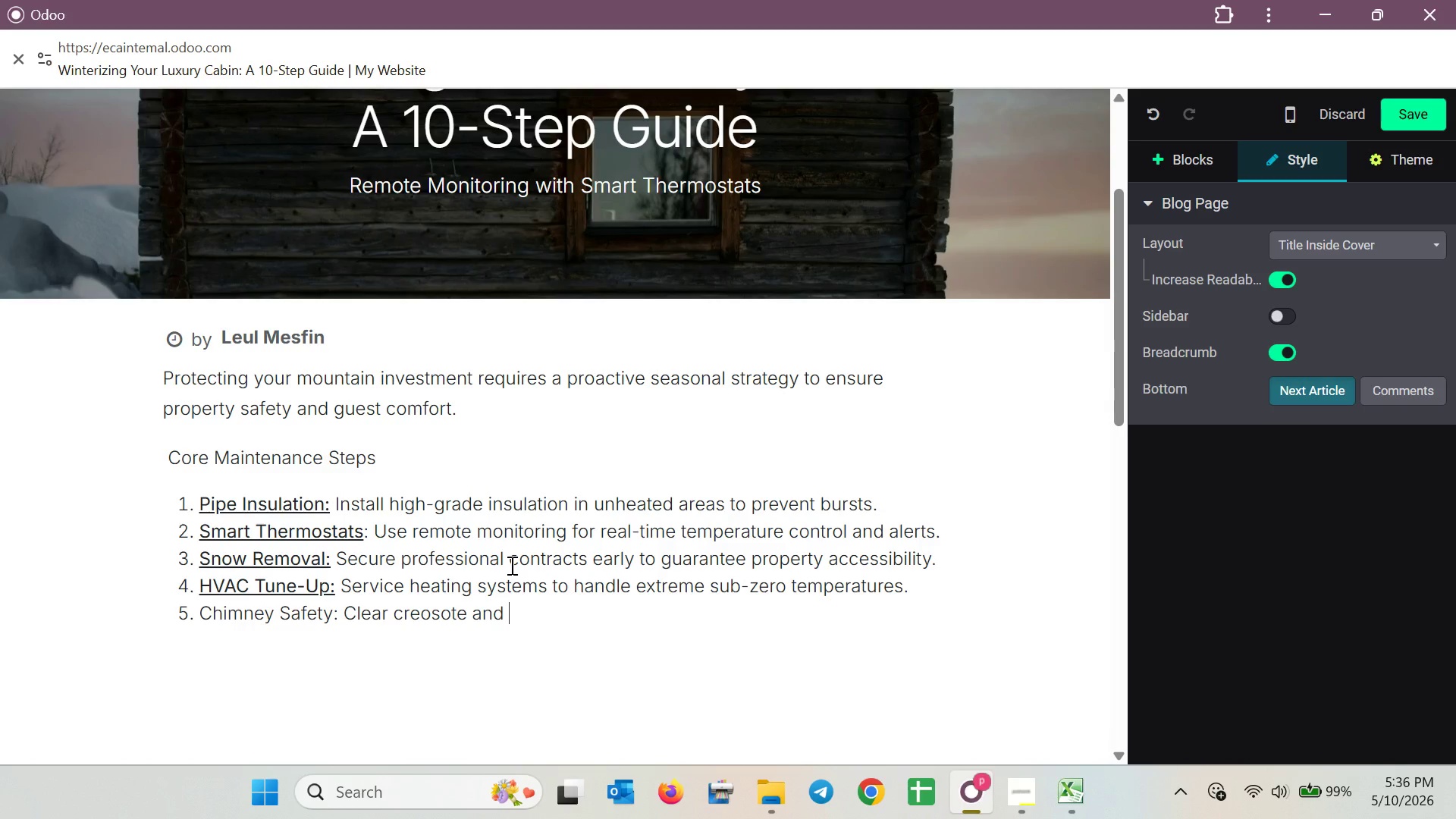 
key(I)
 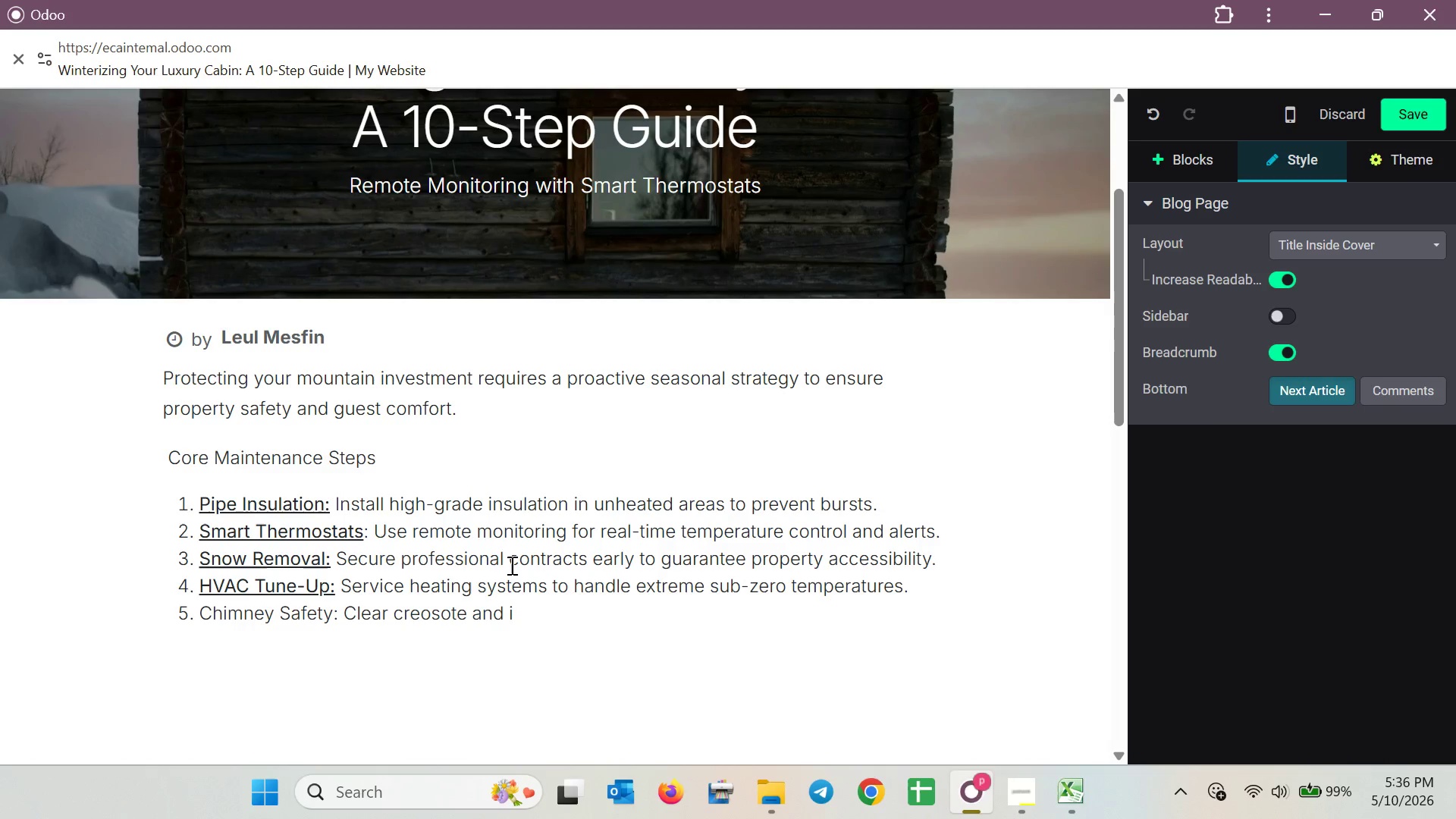 
wait(7.53)
 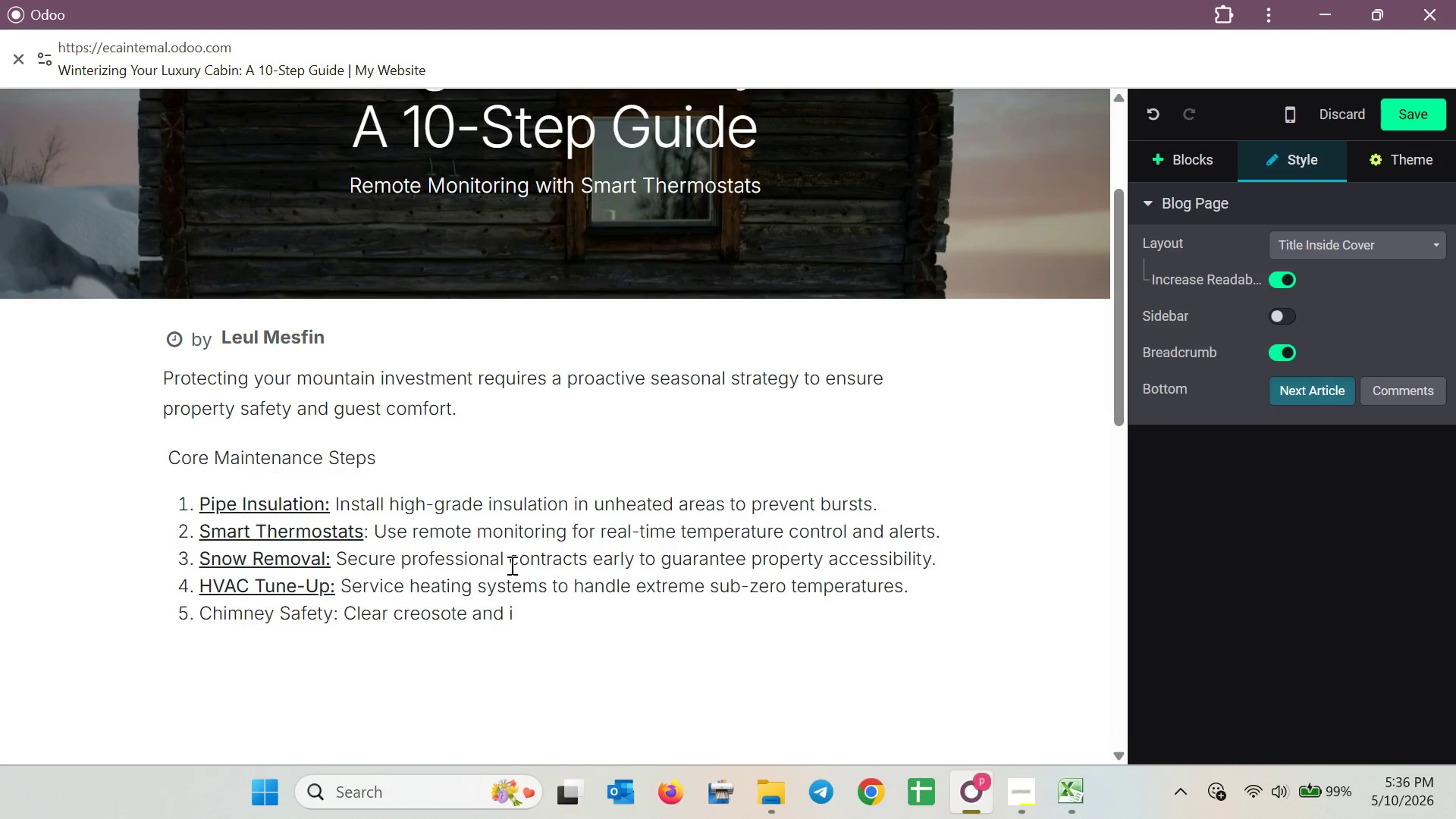 
type(nspect flues )
 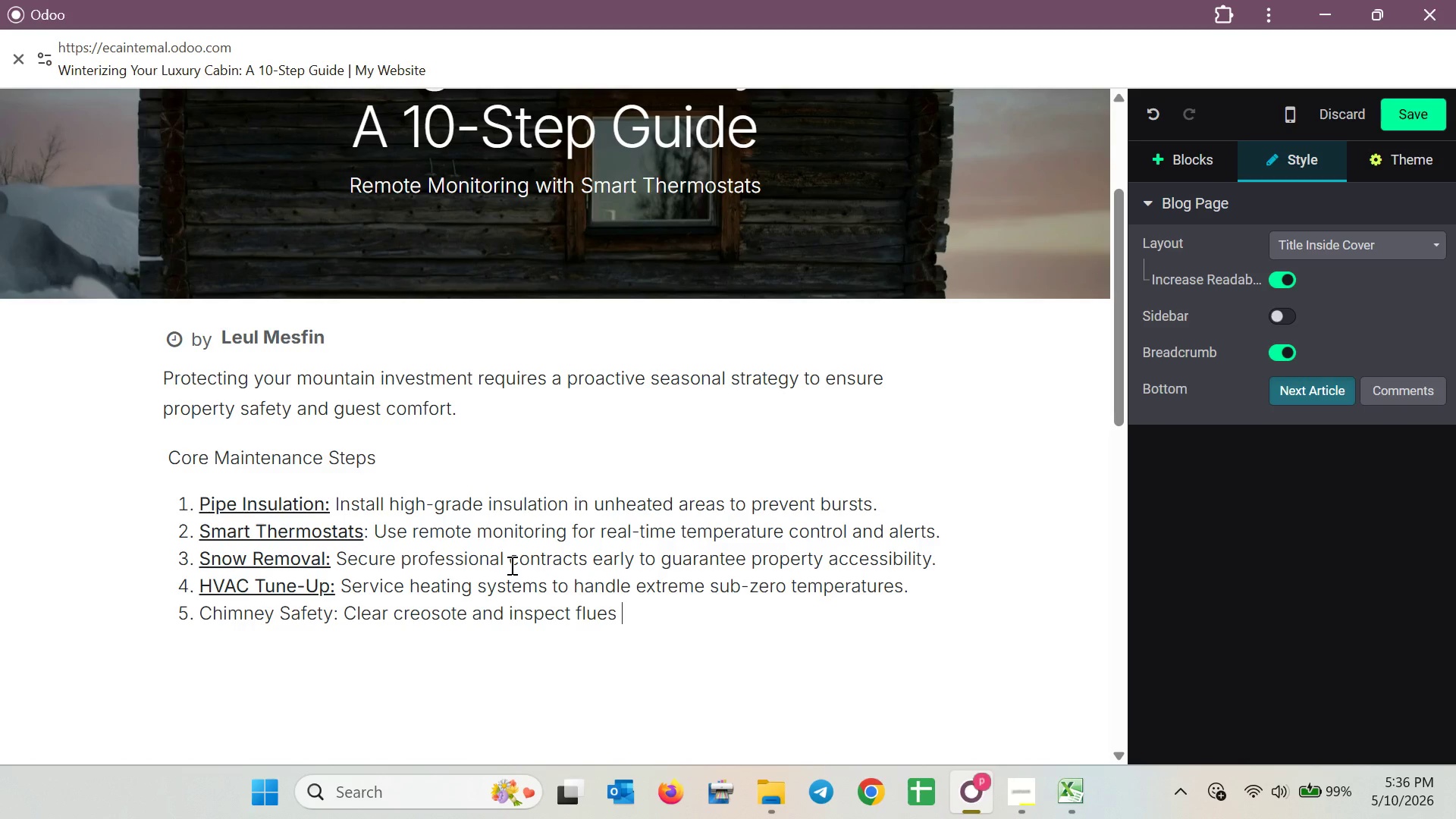 
type(for safe )
 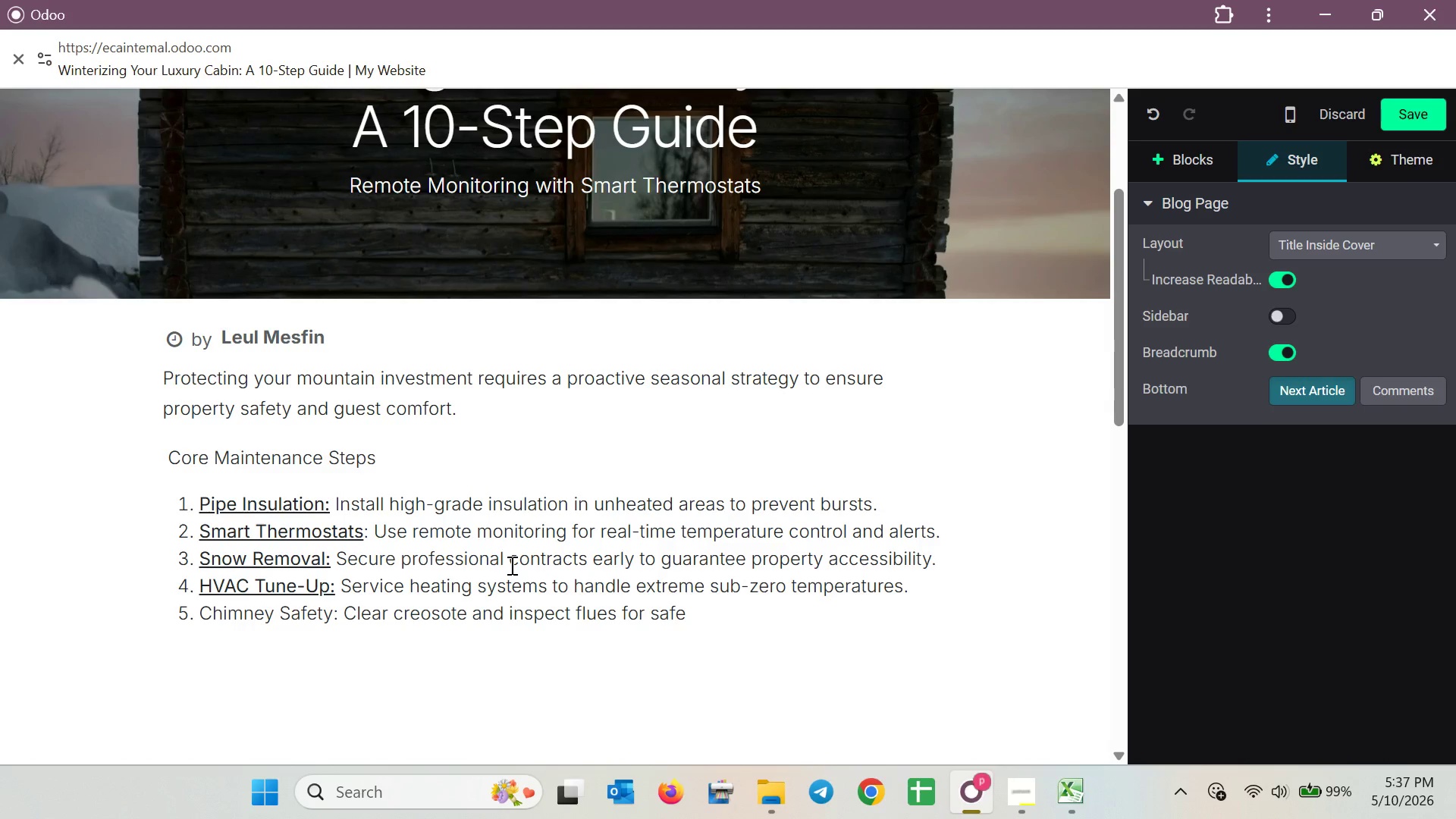 
hold_key(key=ArrowLeft, duration=0.34)
 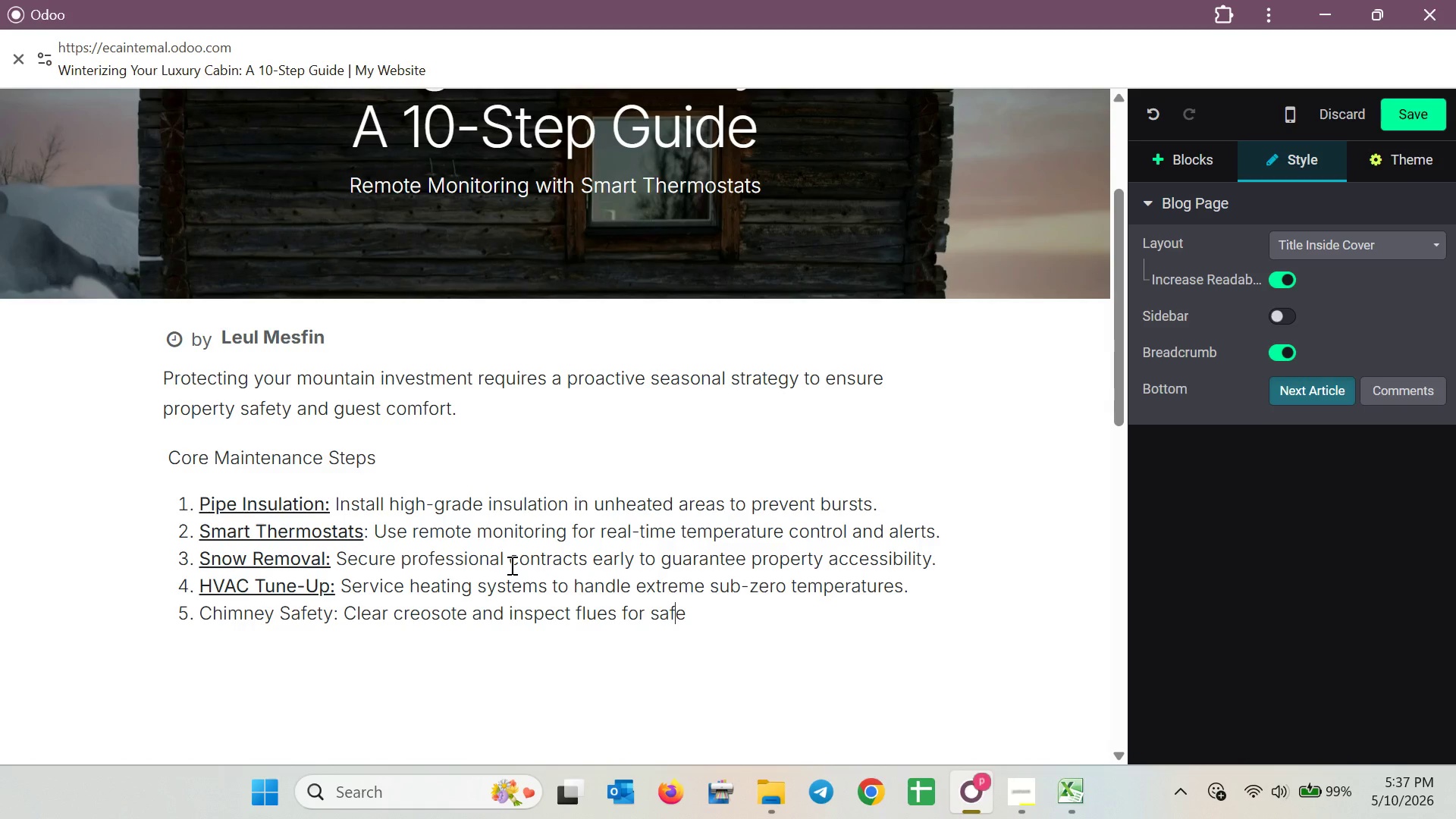 
key(ArrowLeft)
 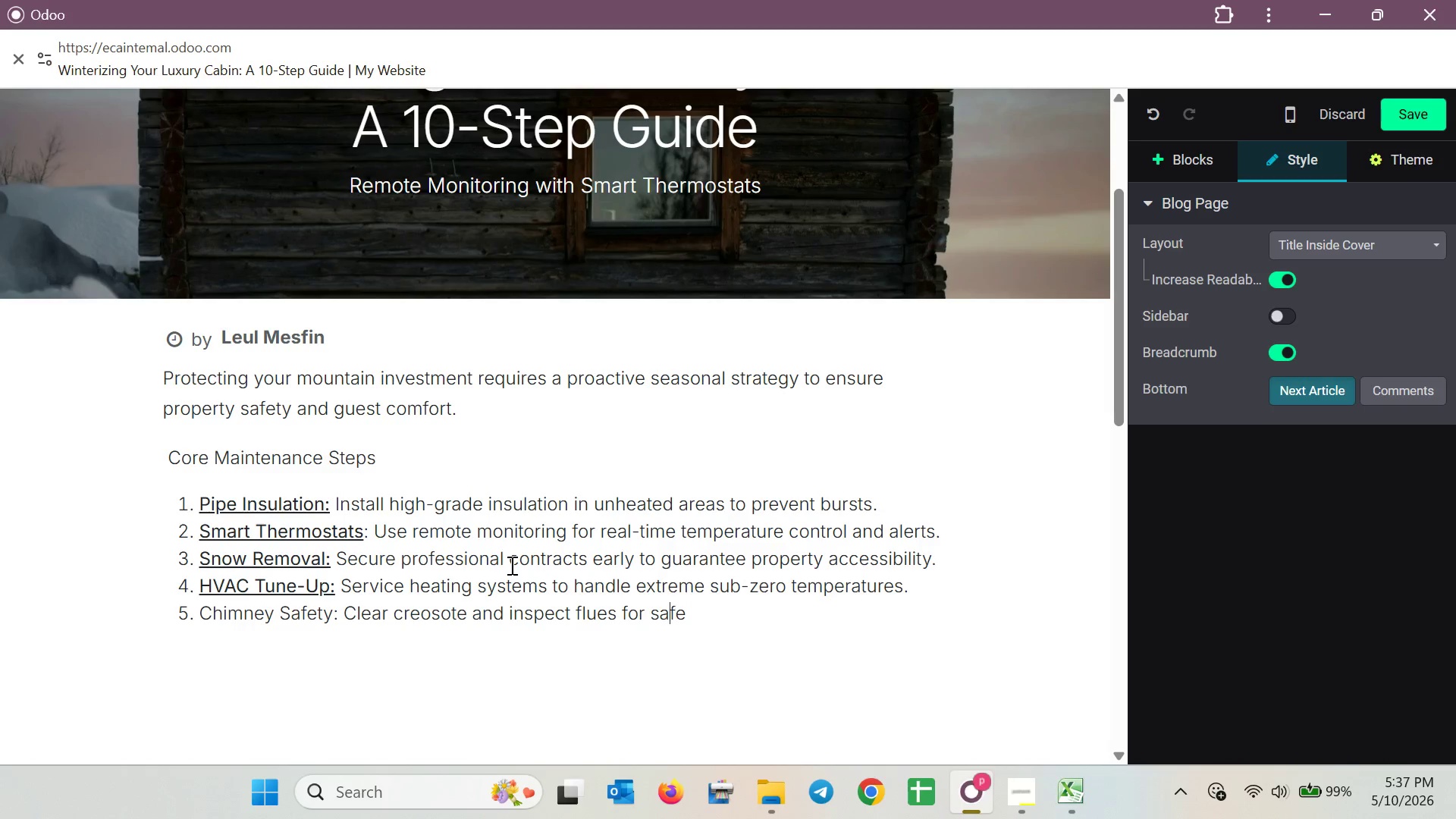 
hold_key(key=ArrowLeft, duration=0.81)
 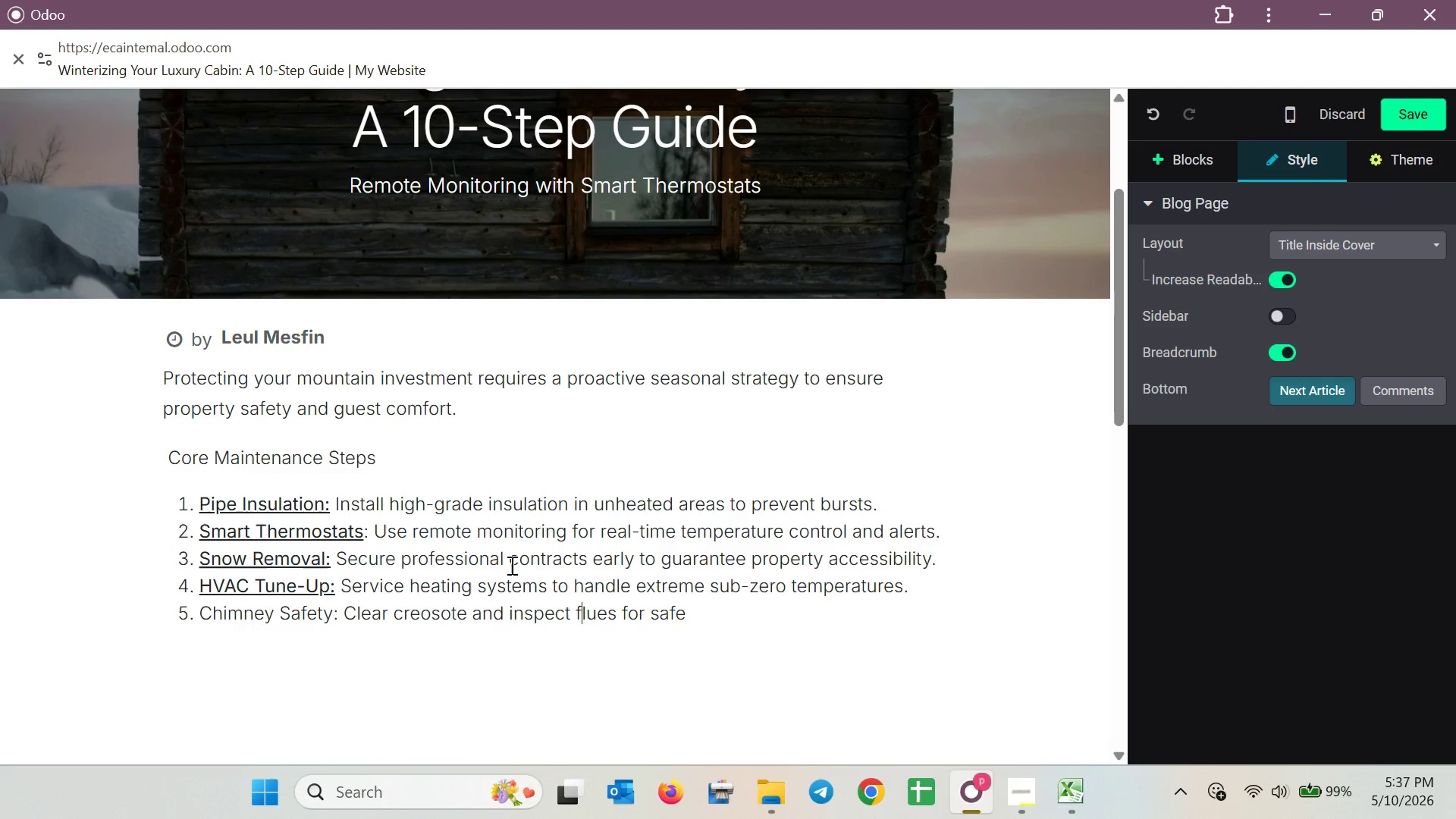 
key(ArrowLeft)
 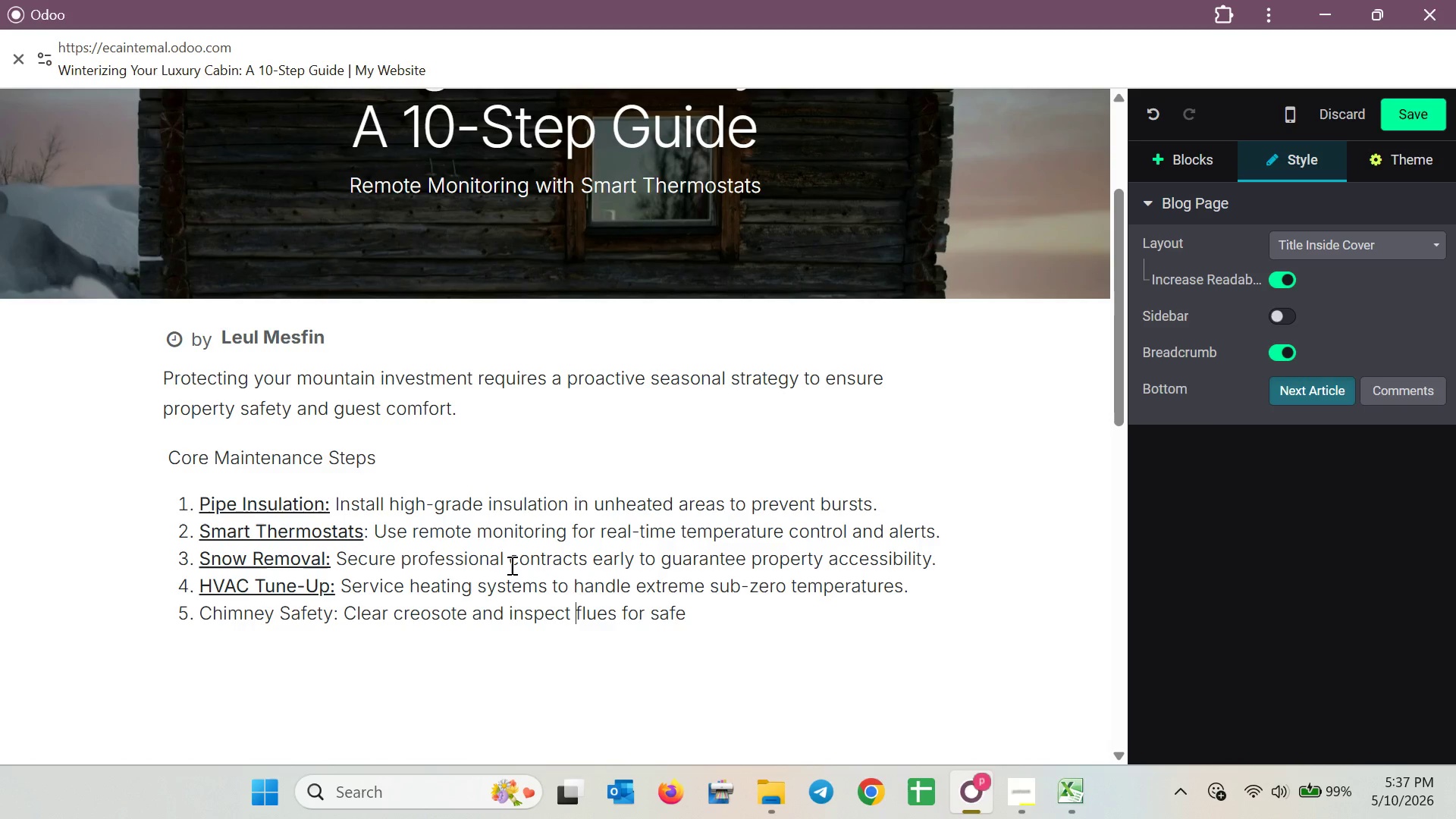 
key(ArrowLeft)
 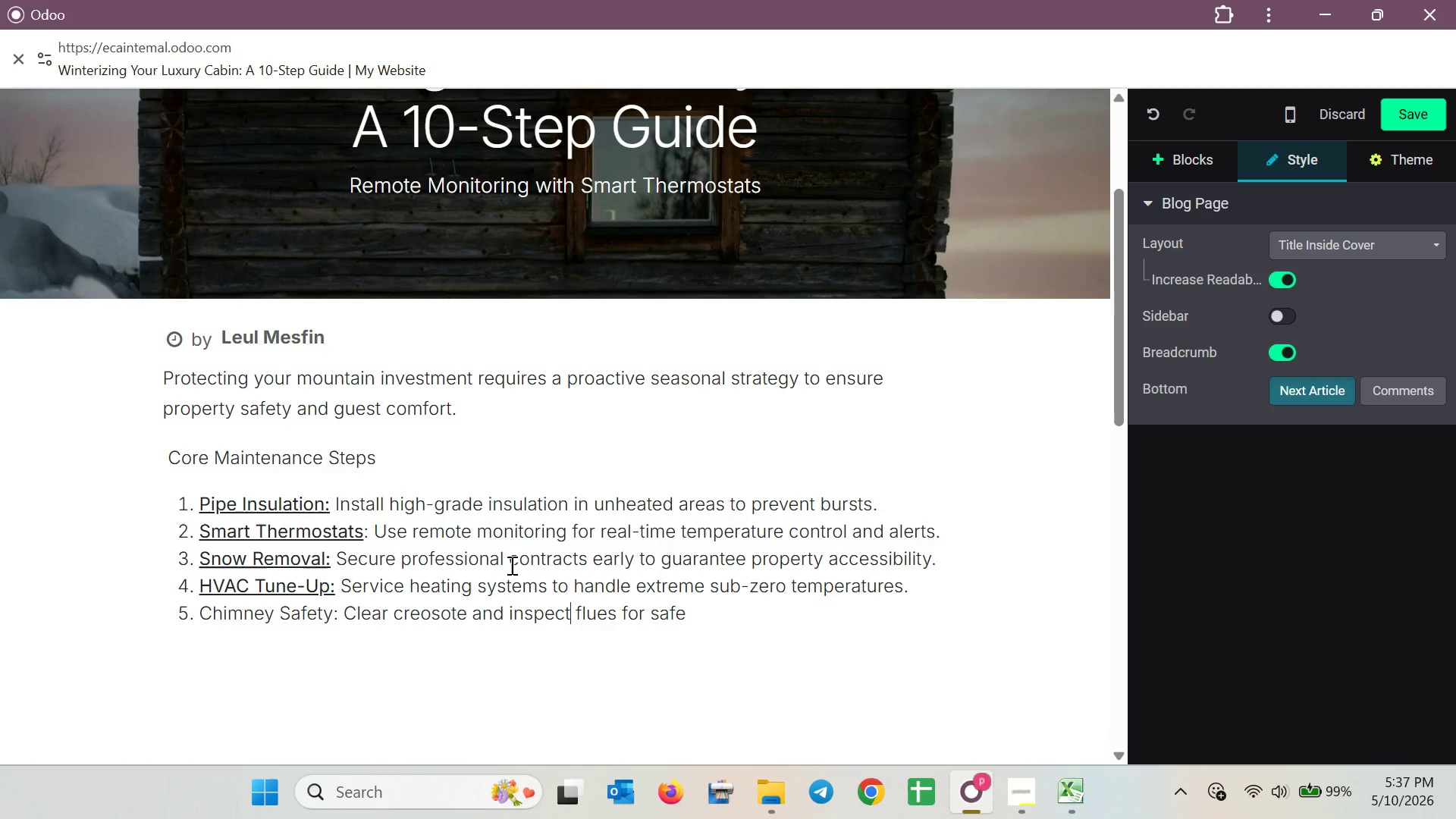 
key(ArrowLeft)
 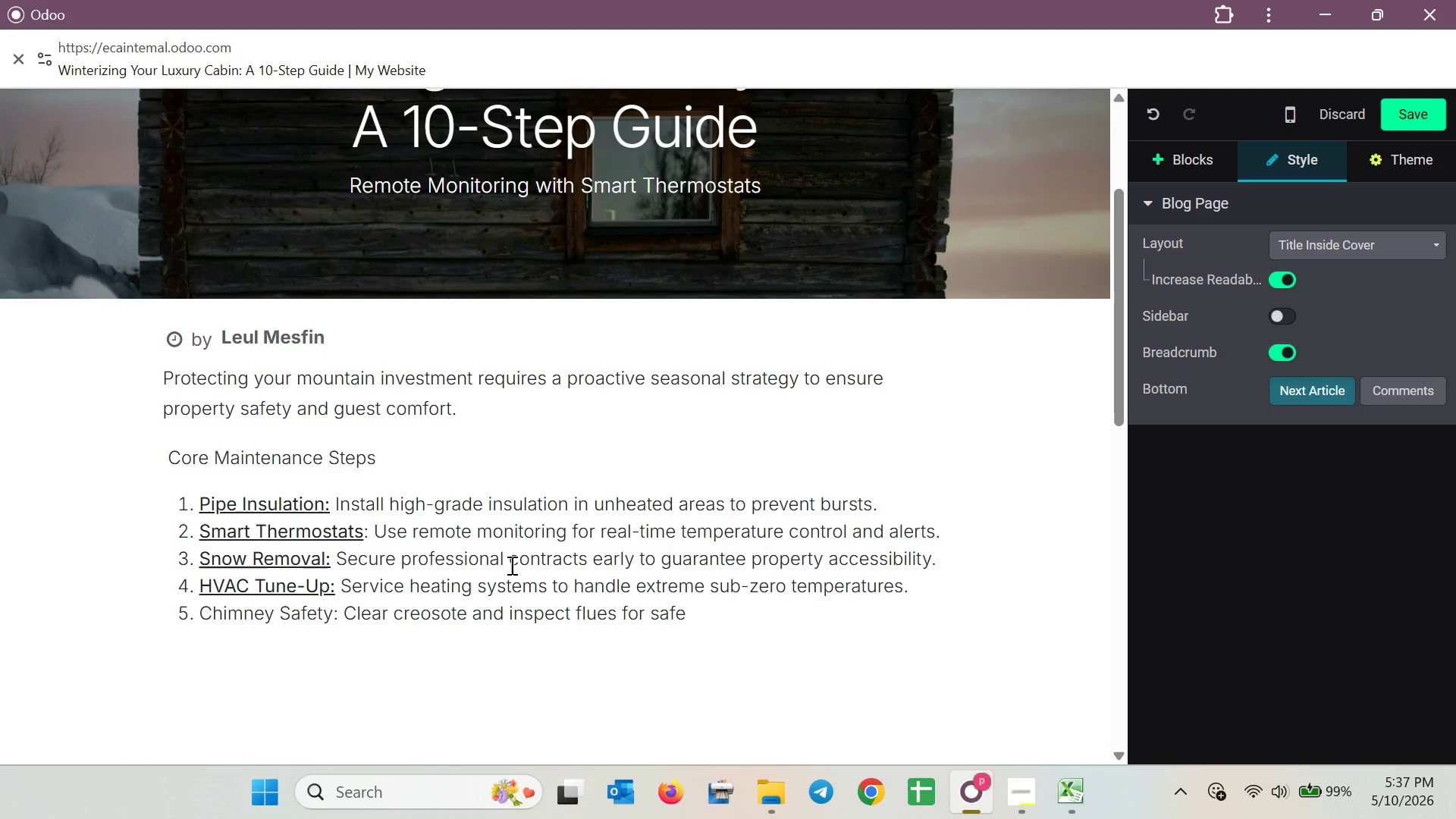 
key(ArrowLeft)
 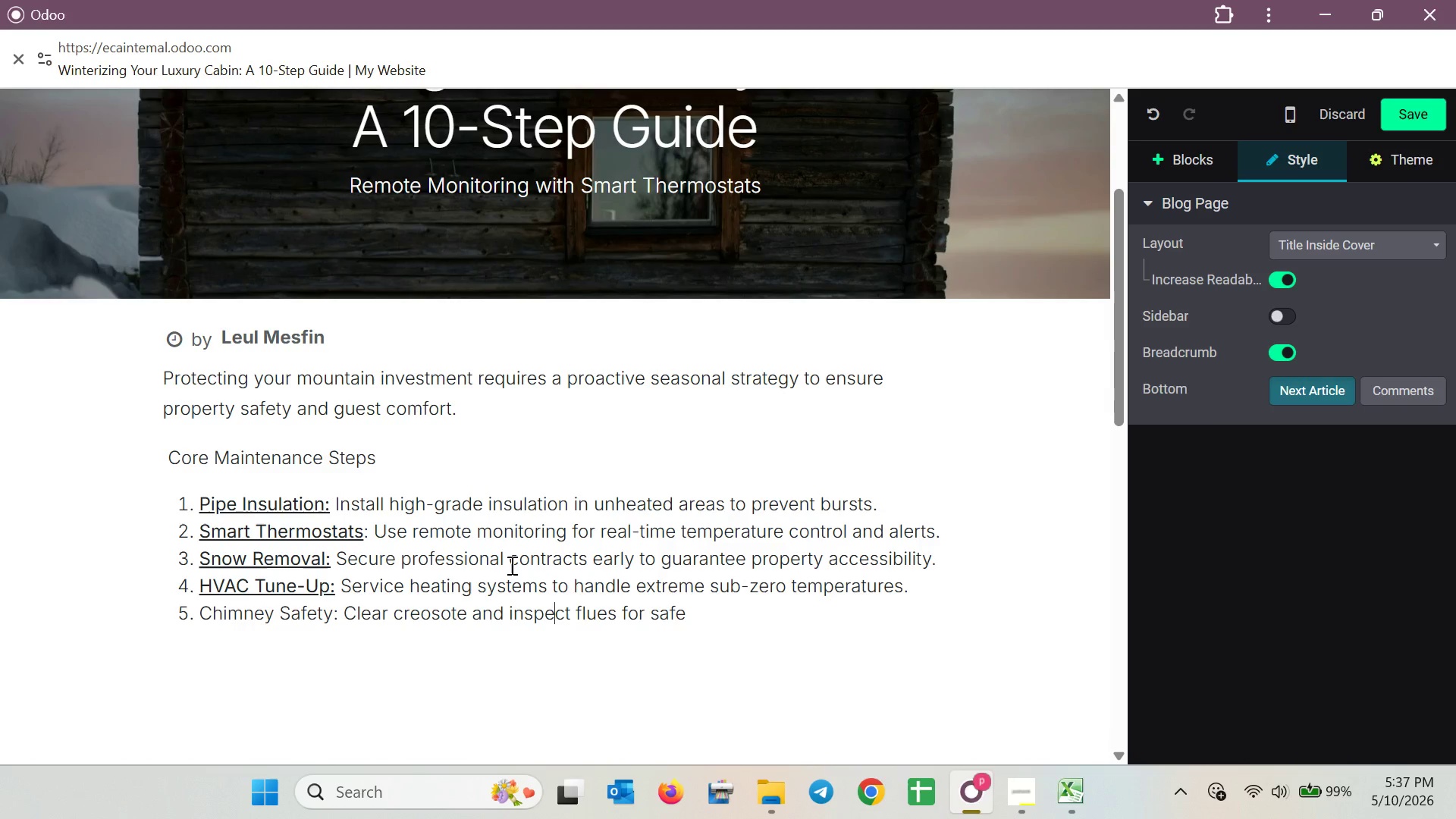 
key(ArrowLeft)
 